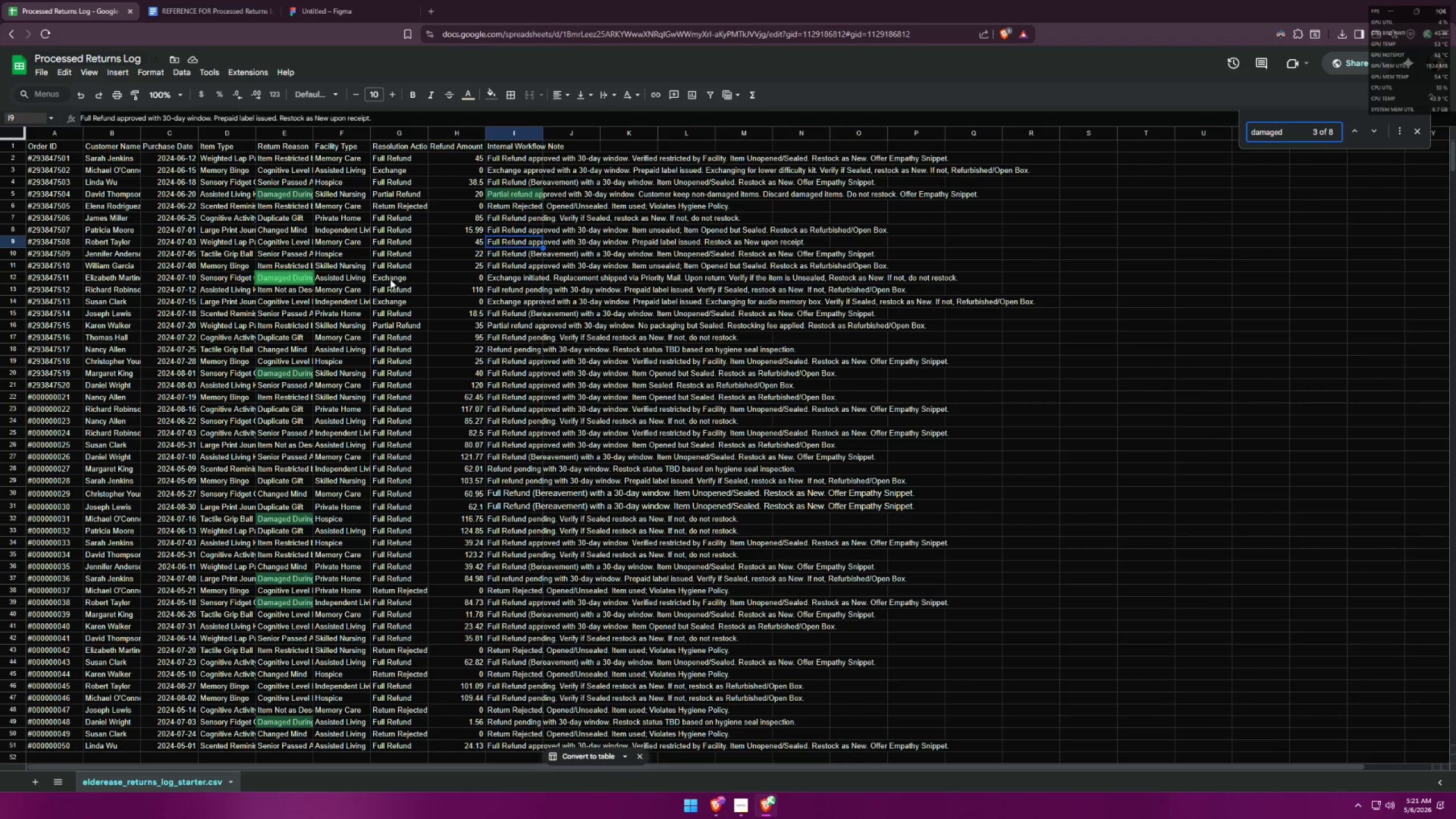 
scroll: coordinate [299, 432], scroll_direction: down, amount: 2.0
 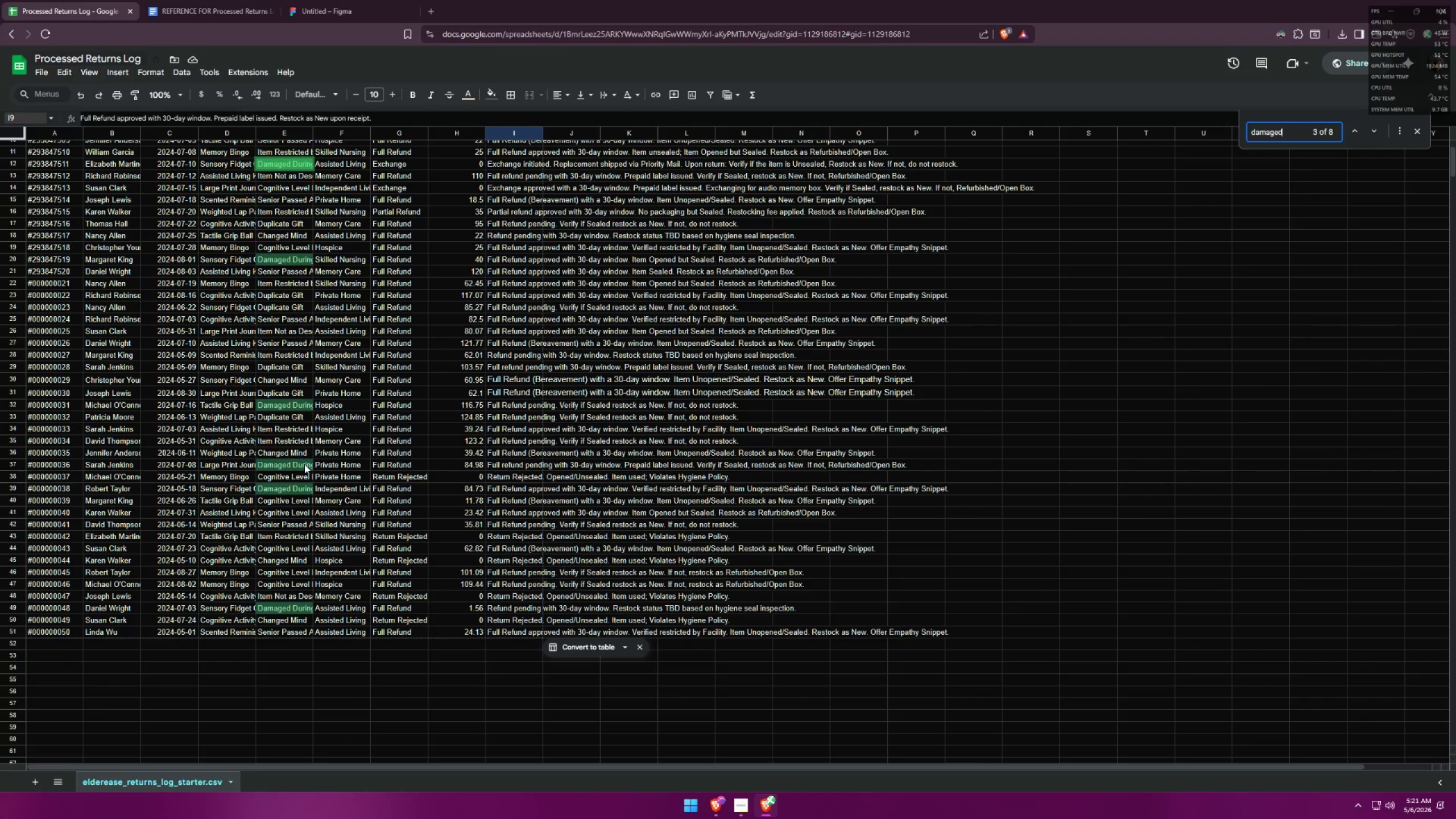 
wait(5.13)
 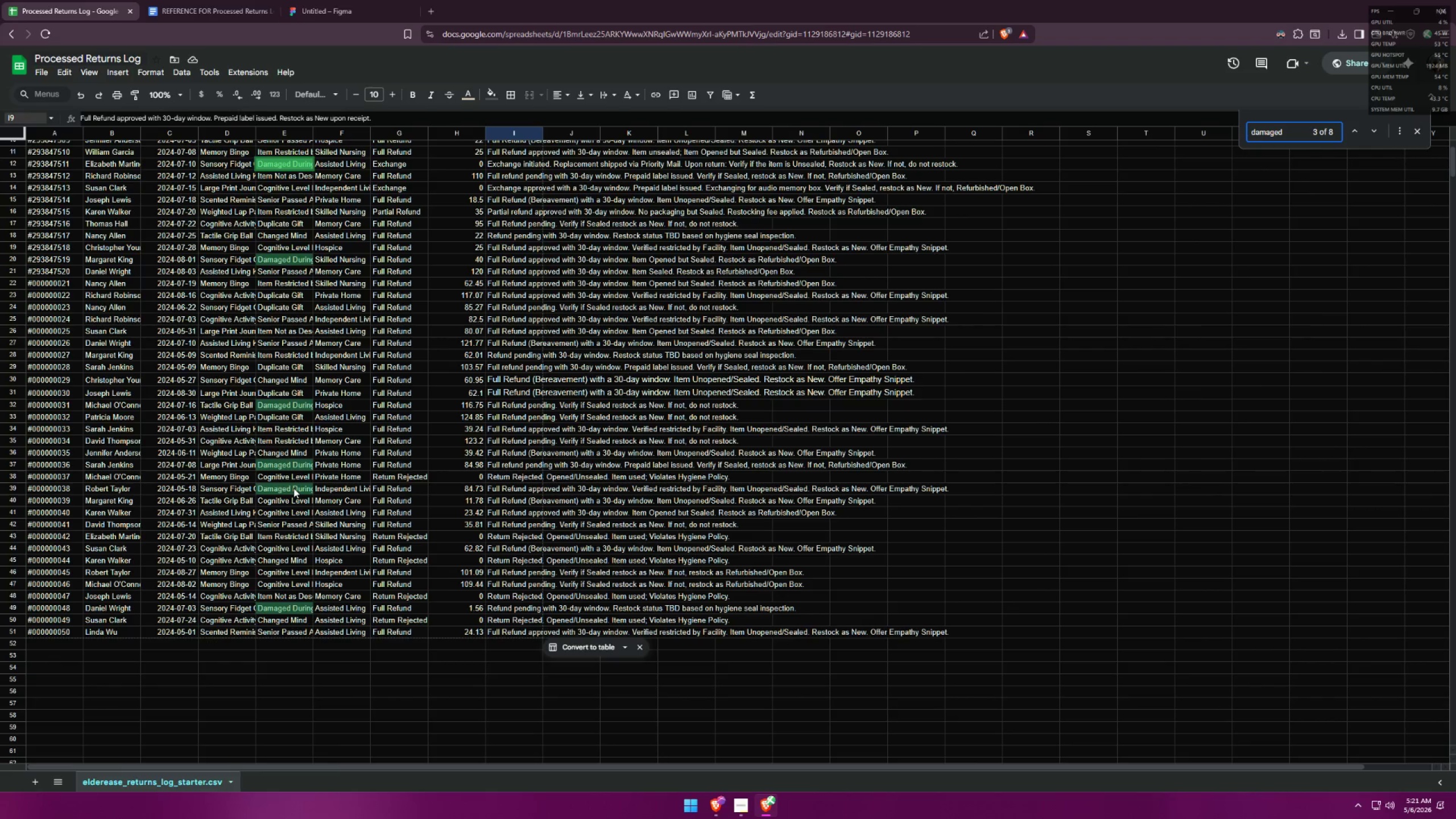 
left_click([304, 464])
 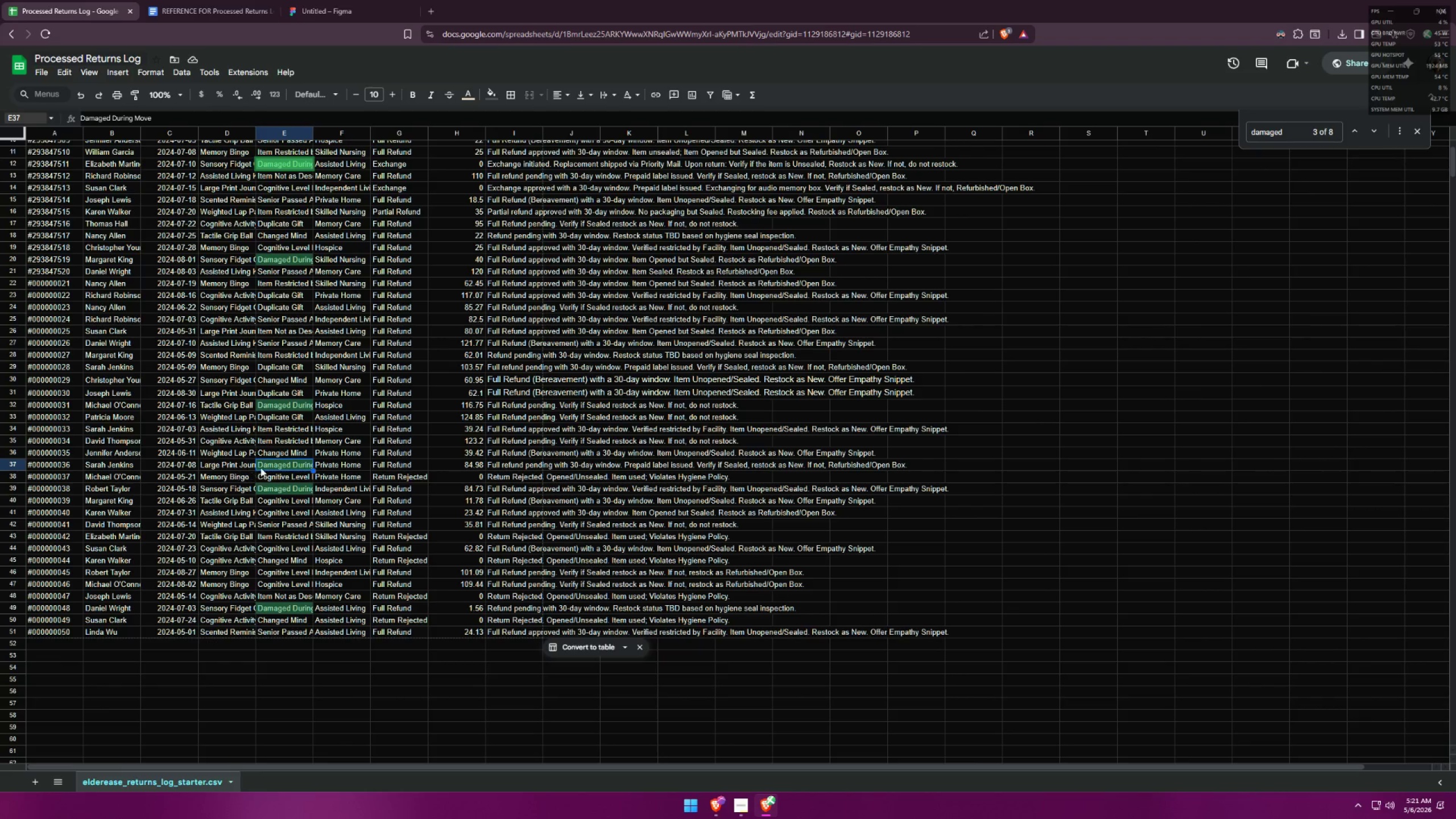 
left_click([47, 463])
 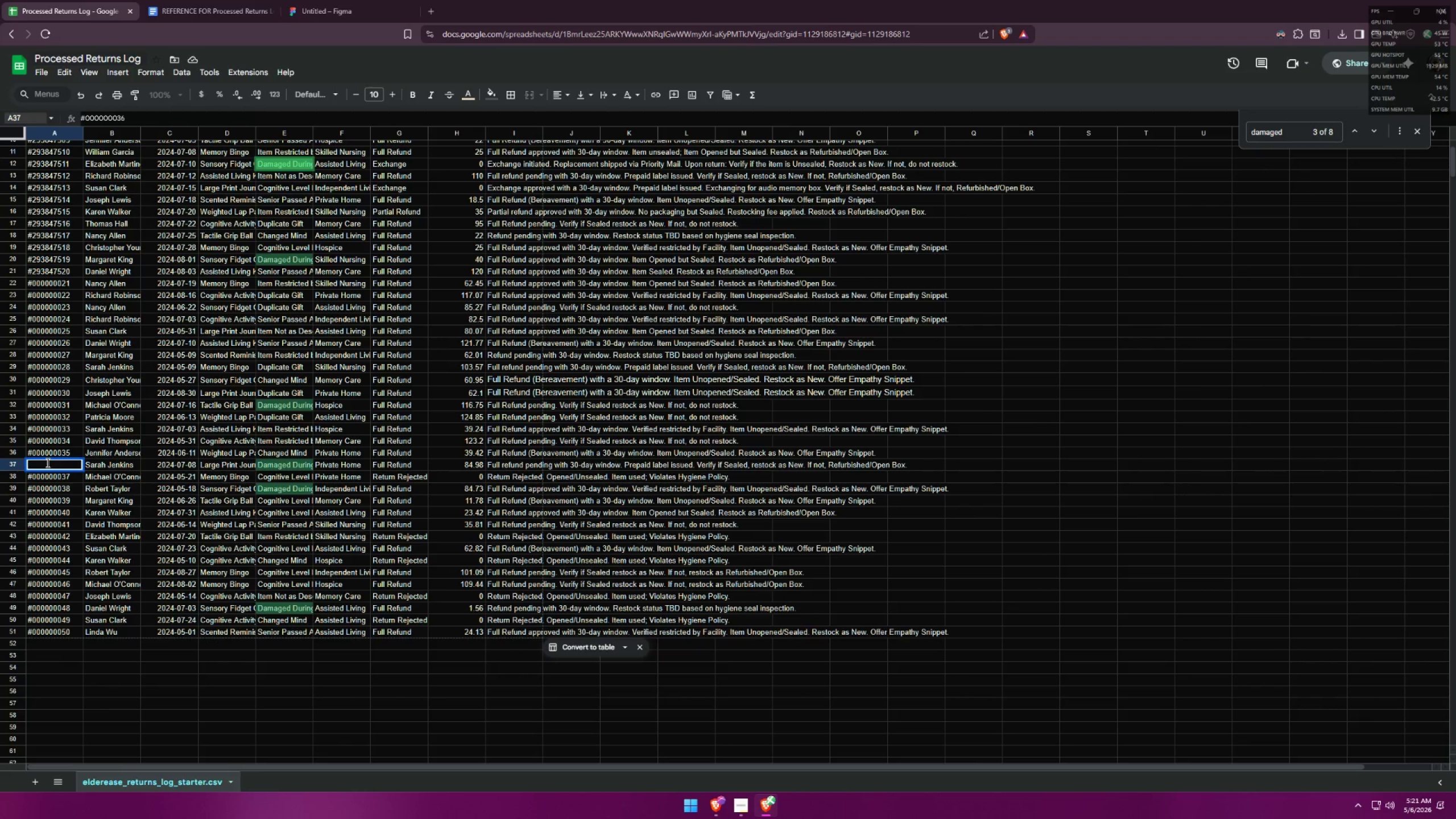 
triple_click([46, 462])
 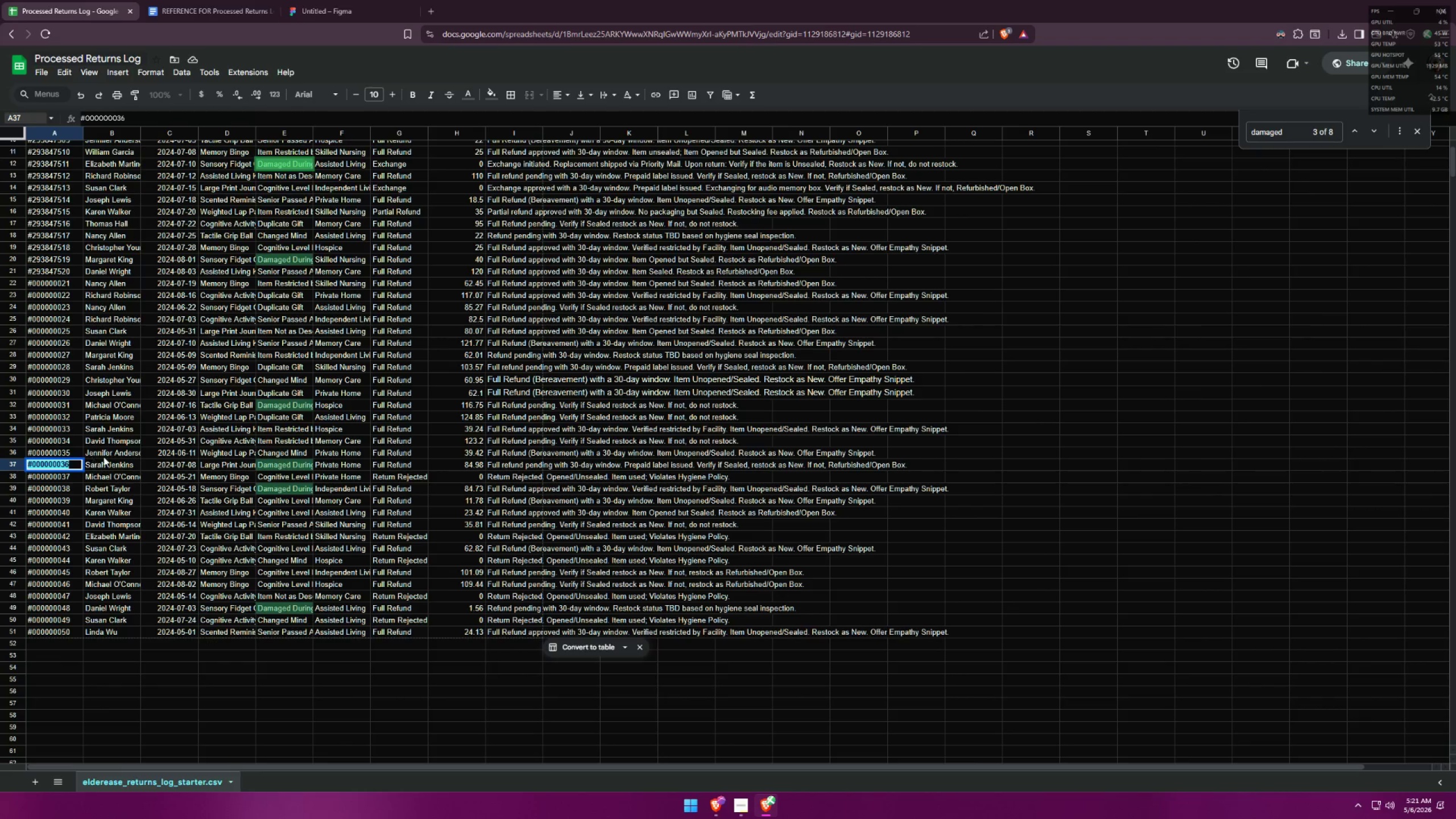 
key(Control+ControlLeft)
 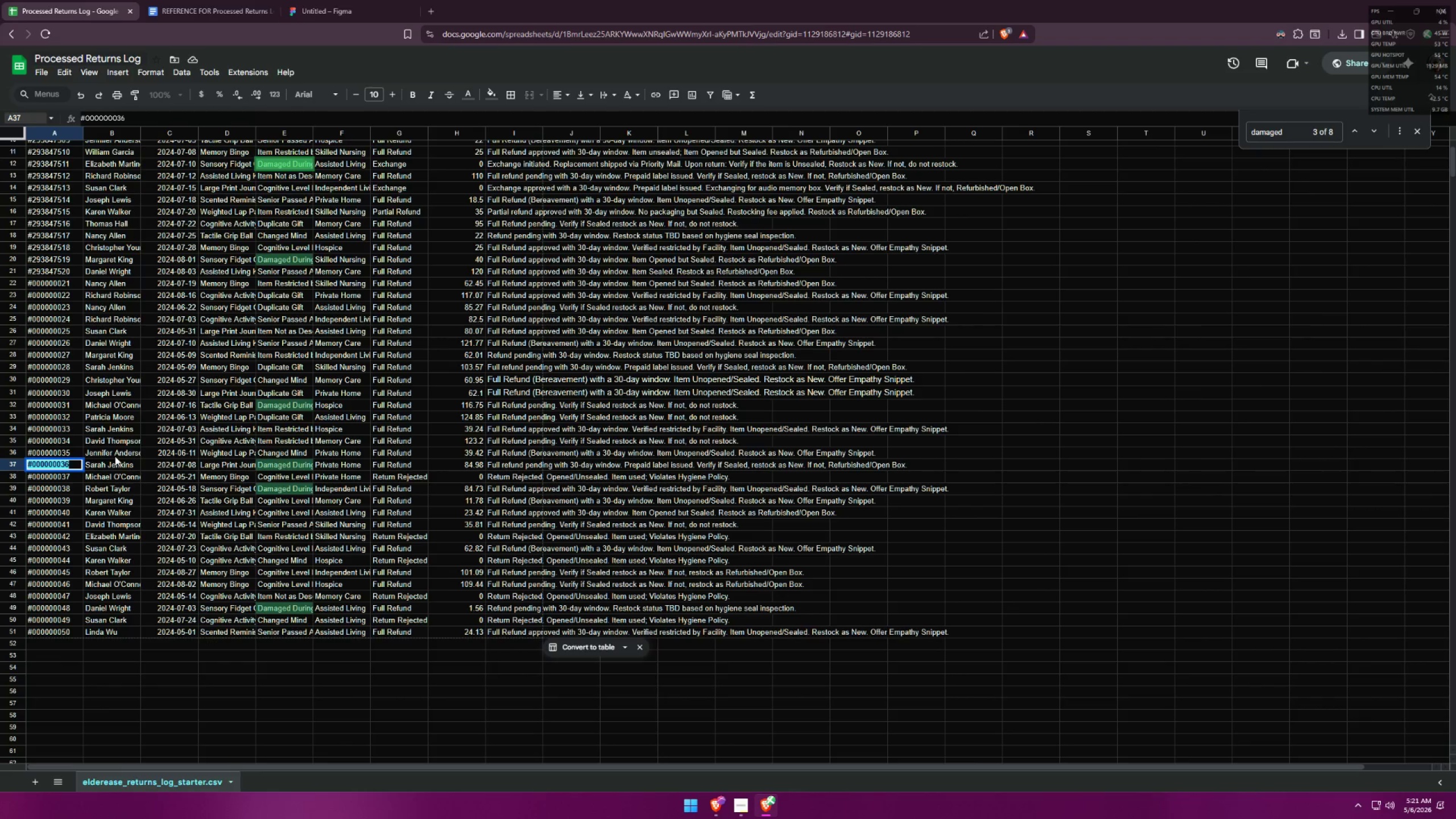 
key(Control+C)
 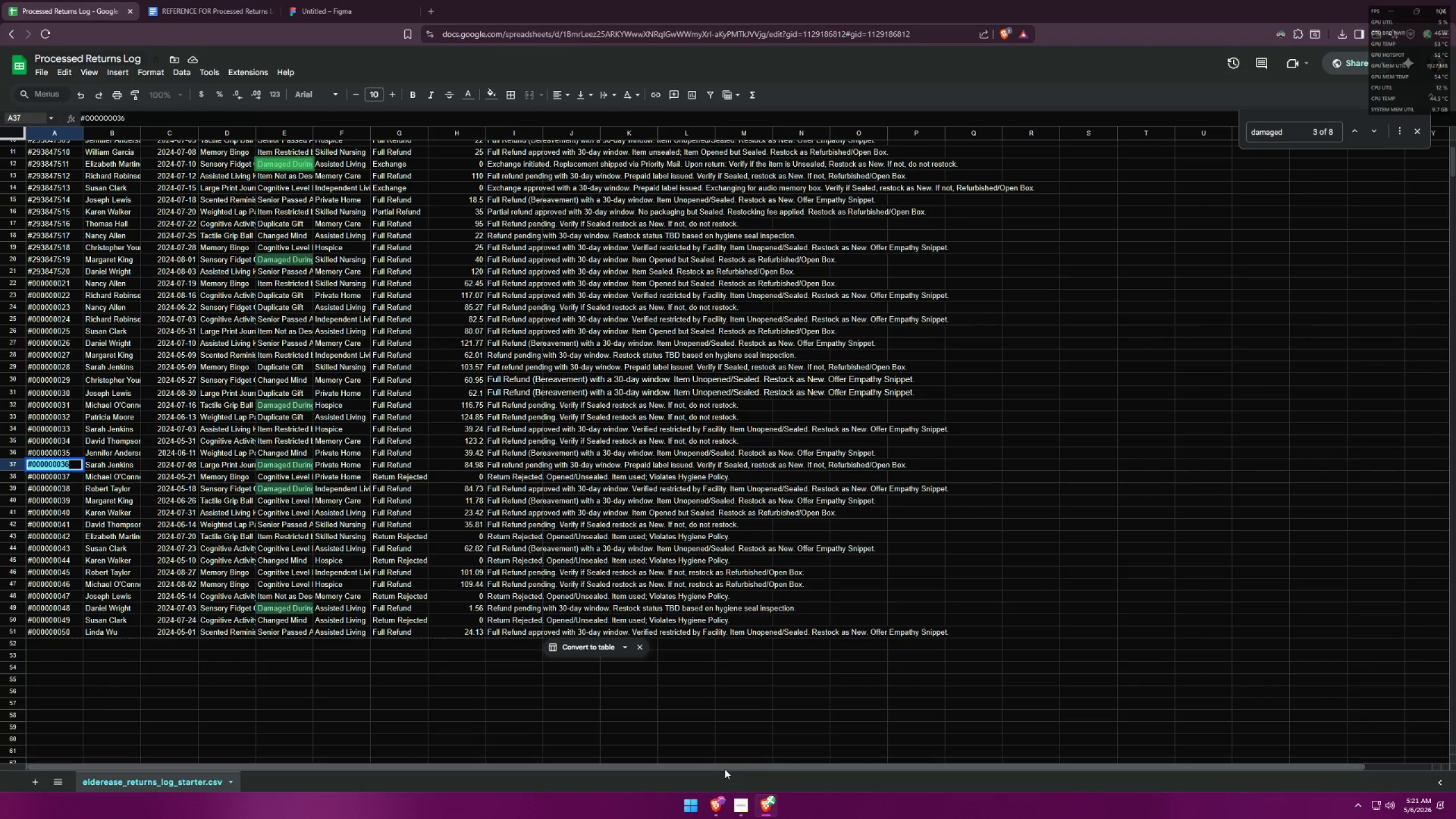 
left_click([740, 804])
 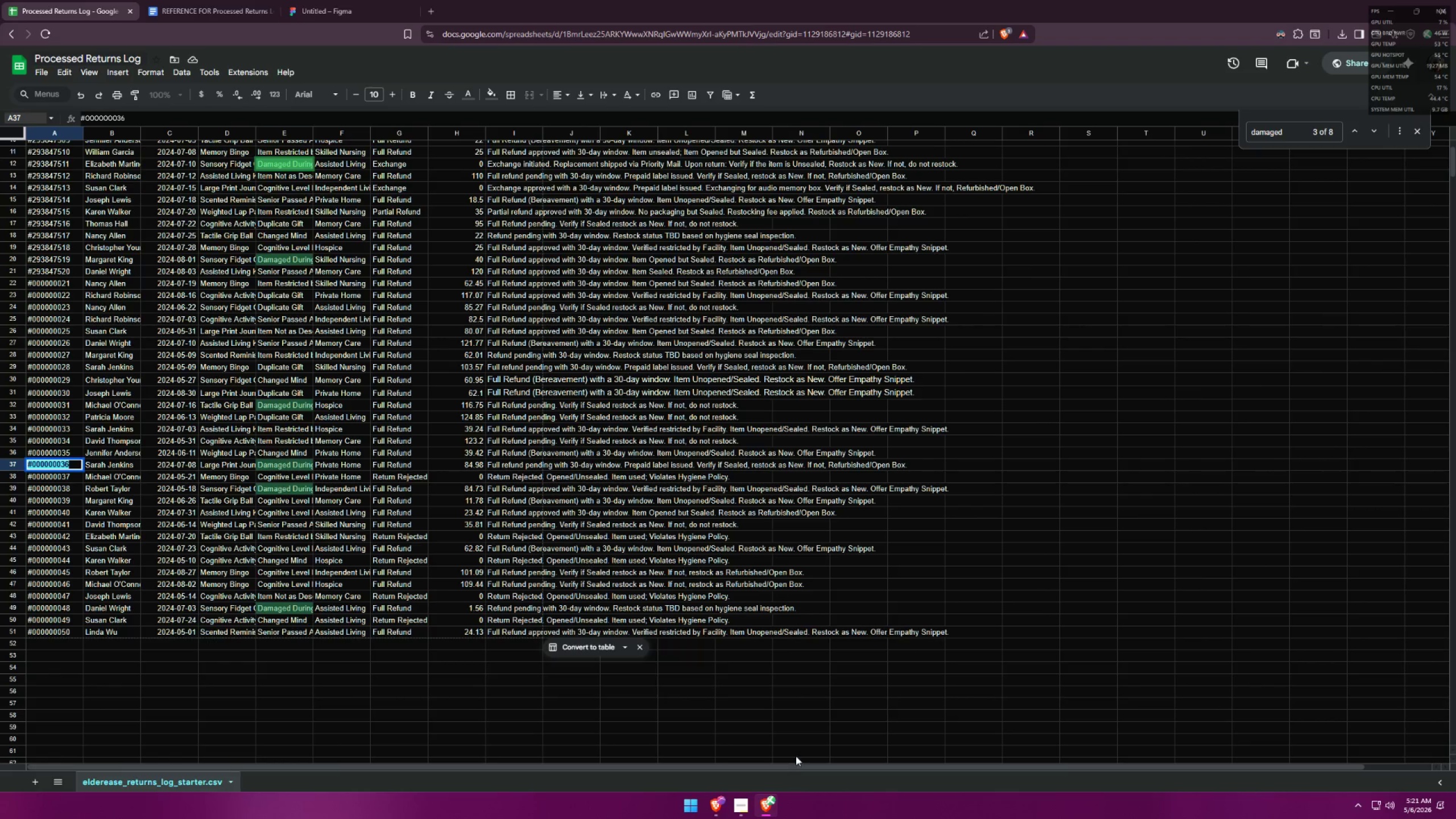 
left_click([333, 0])
 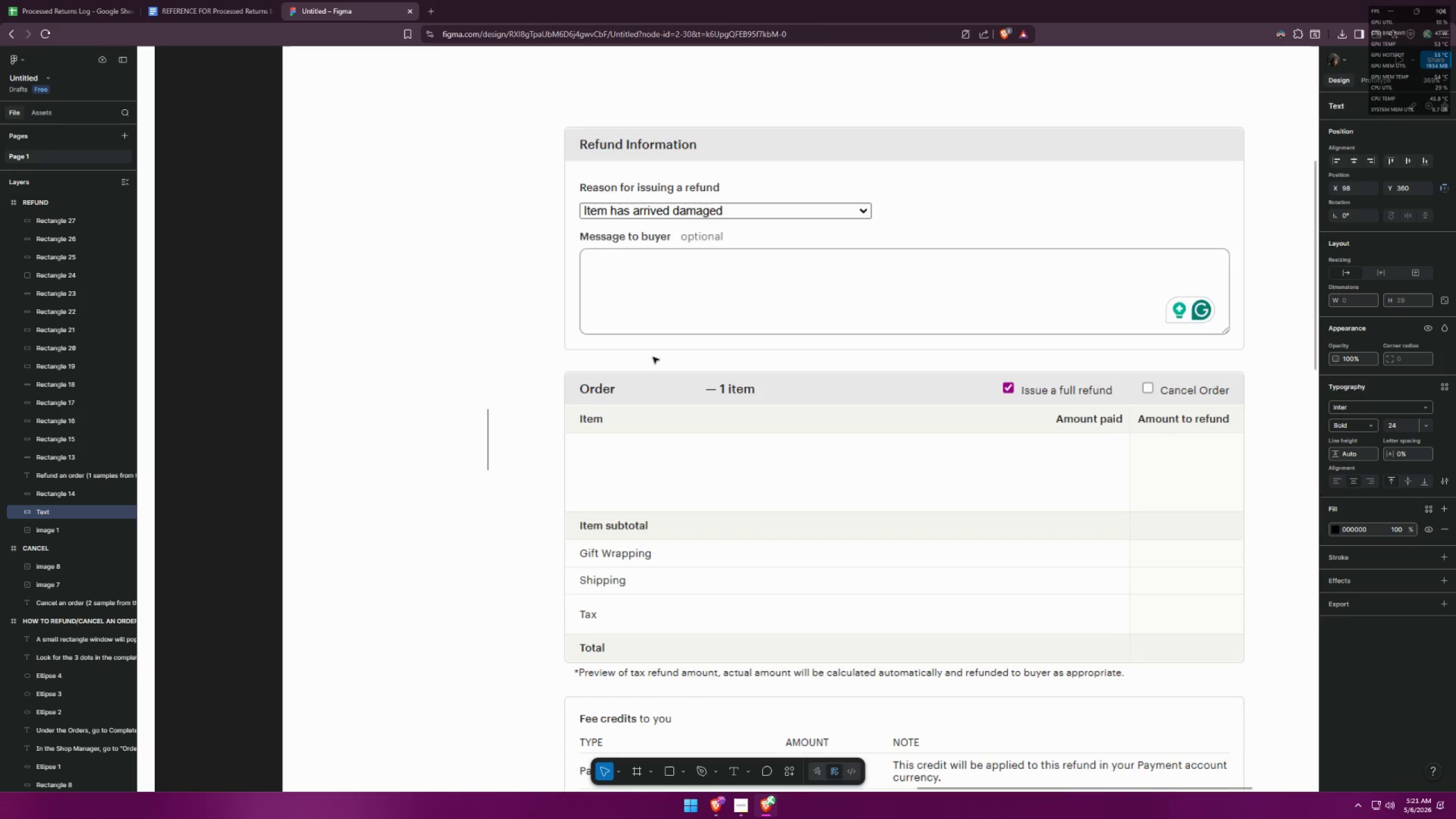 
key(Control+ControlLeft)
 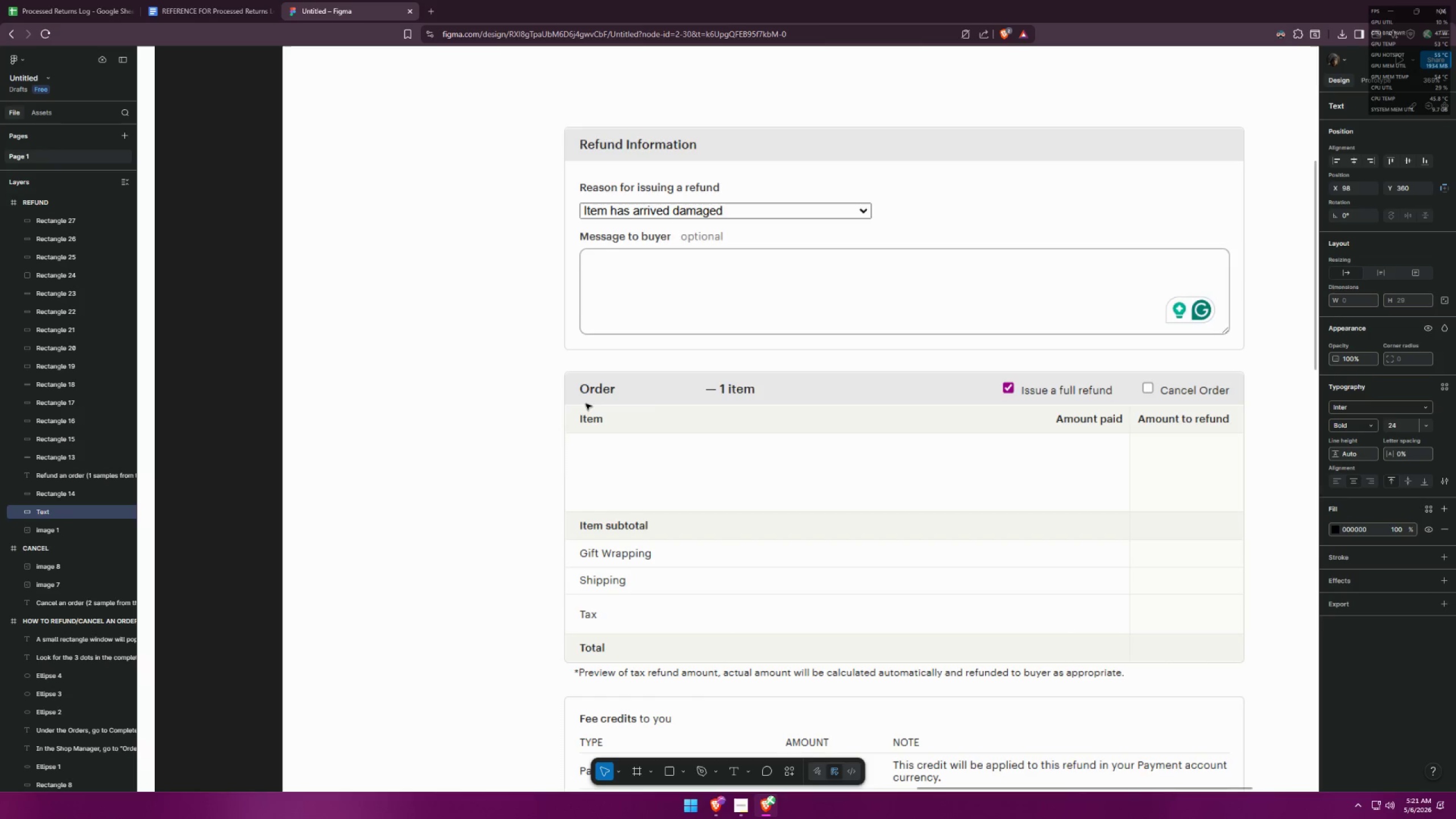 
key(Control+V)
 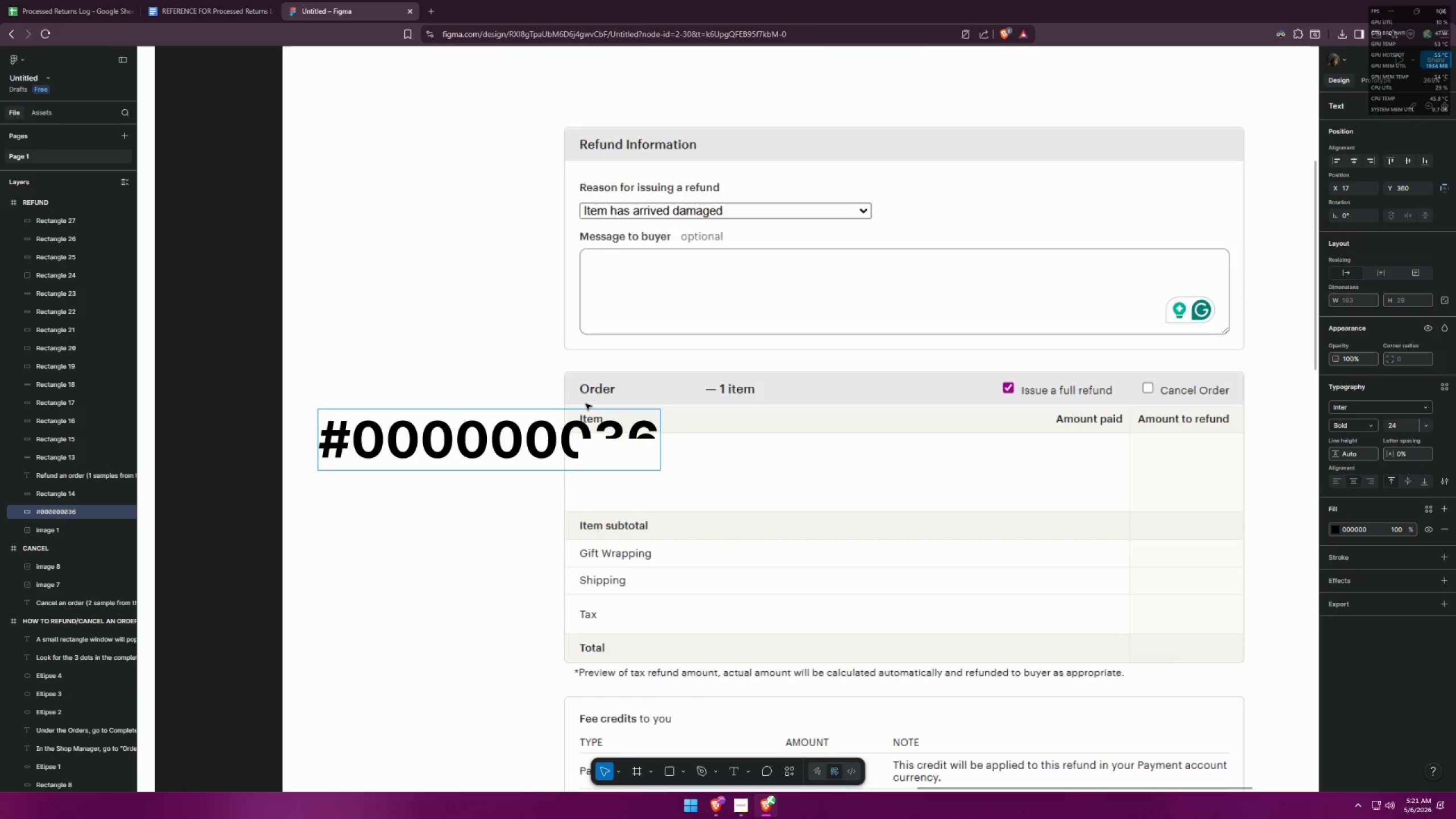 
key(Control+ControlLeft)
 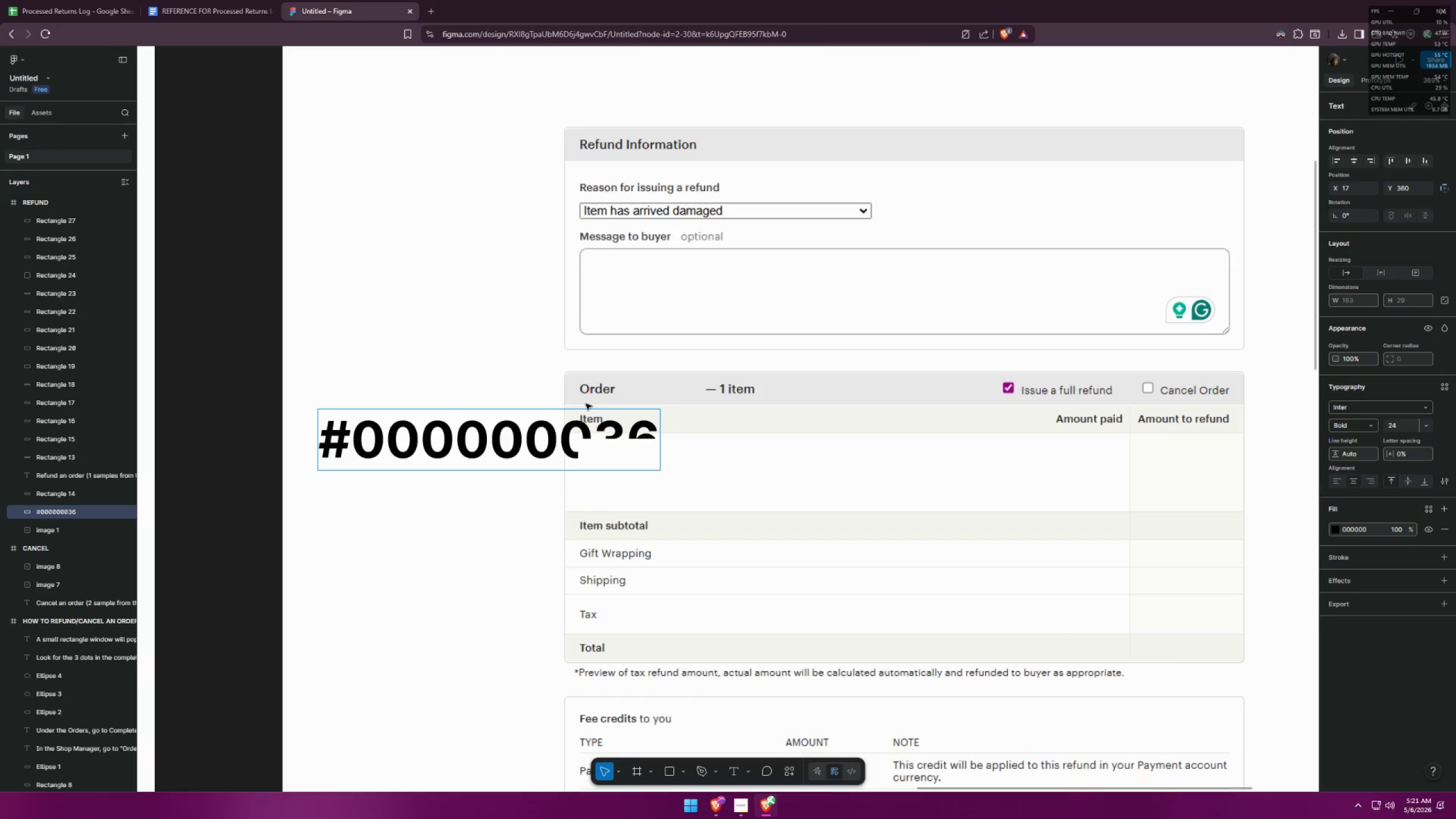 
key(Control+A)
 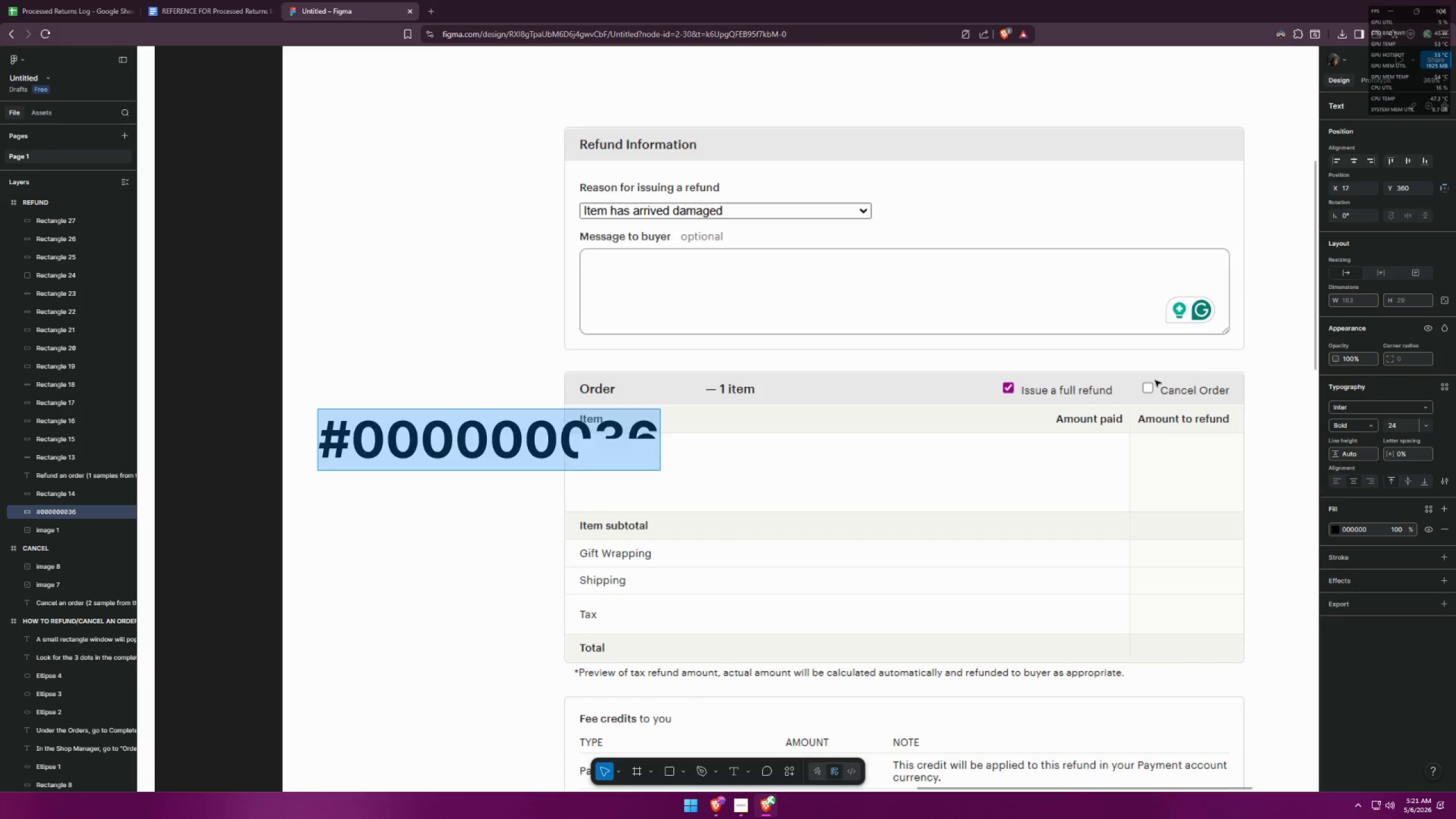 
double_click([1432, 425])
 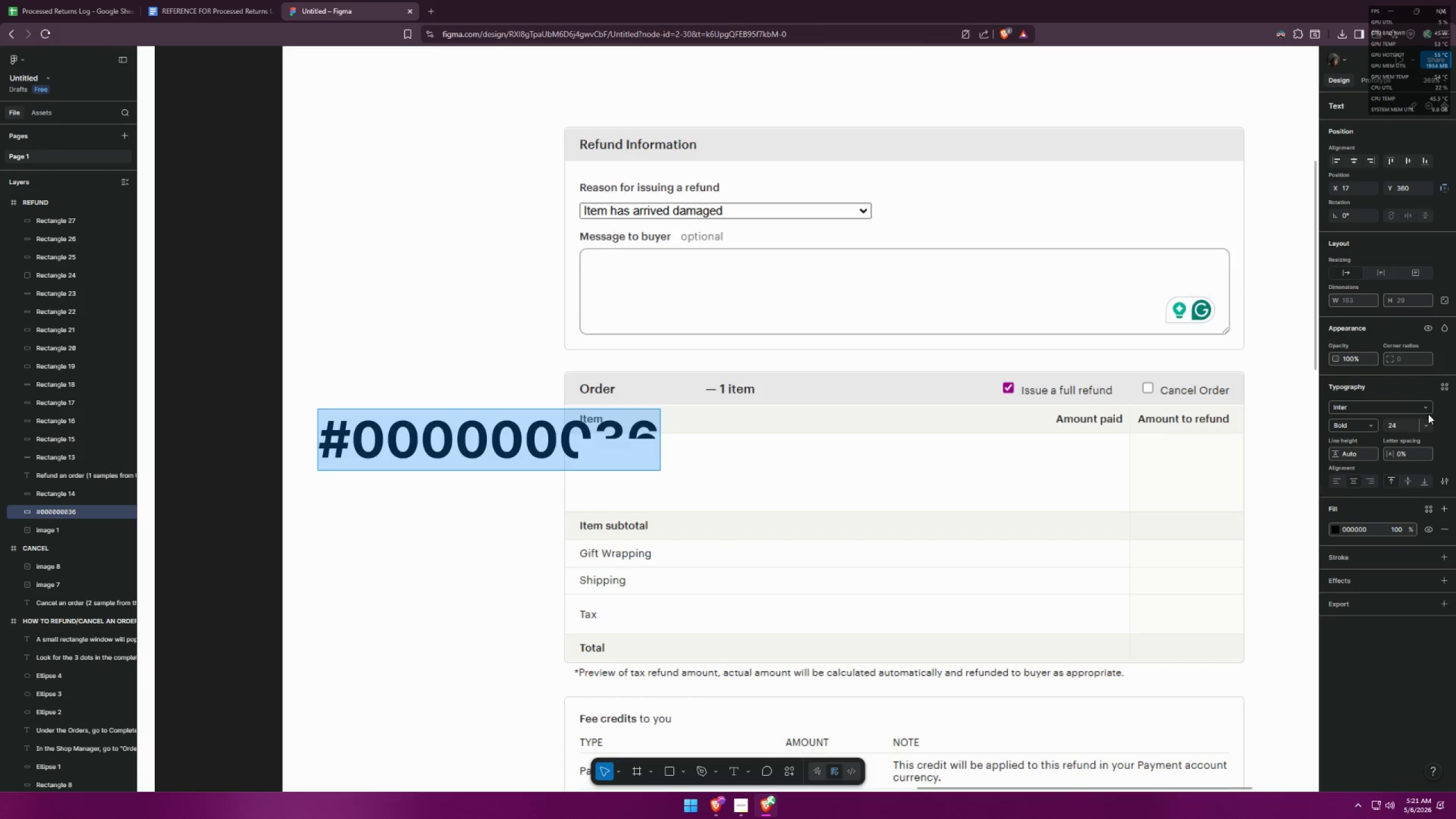 
triple_click([1430, 425])
 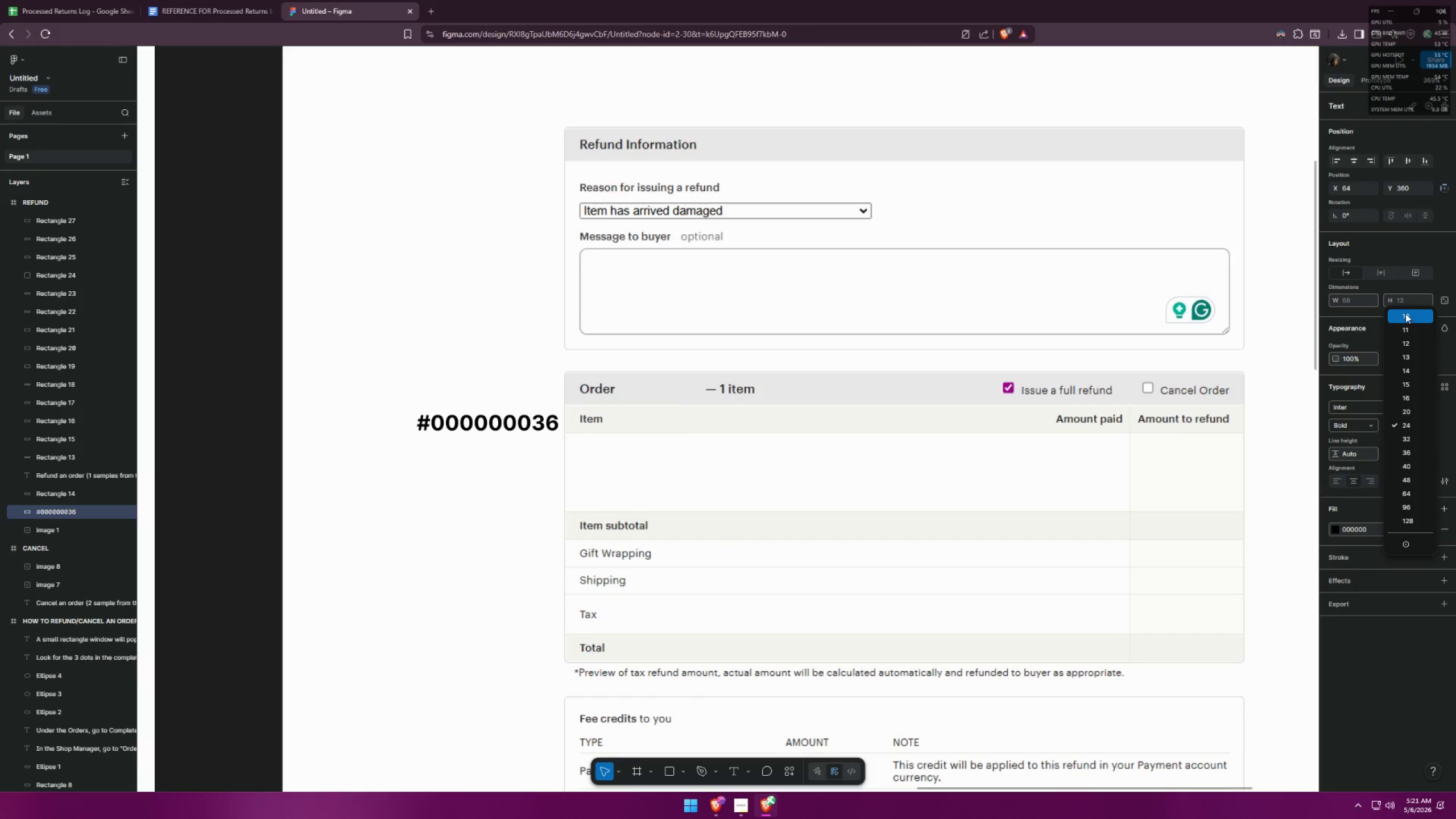 
left_click([1405, 312])
 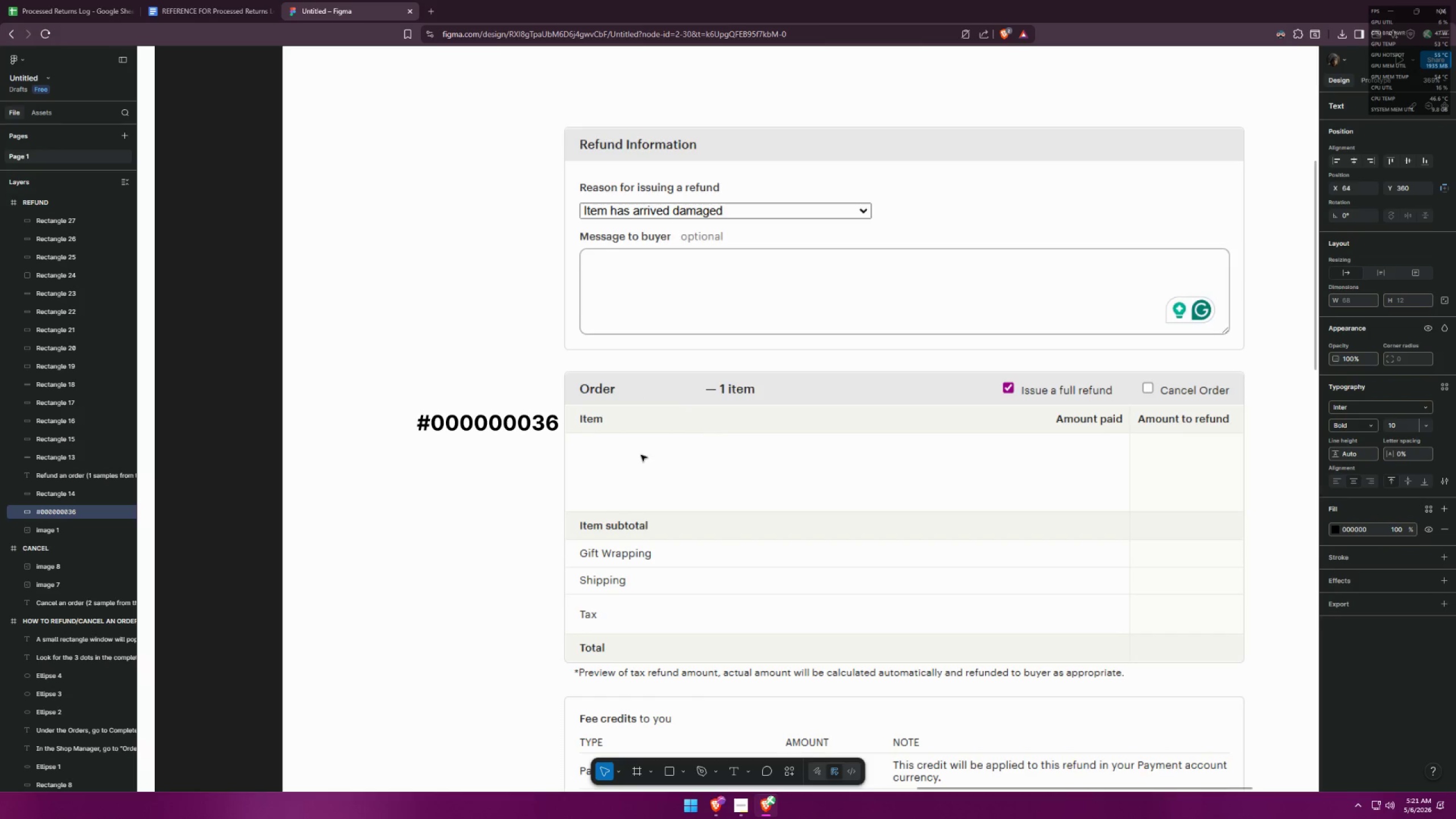 
left_click([476, 468])
 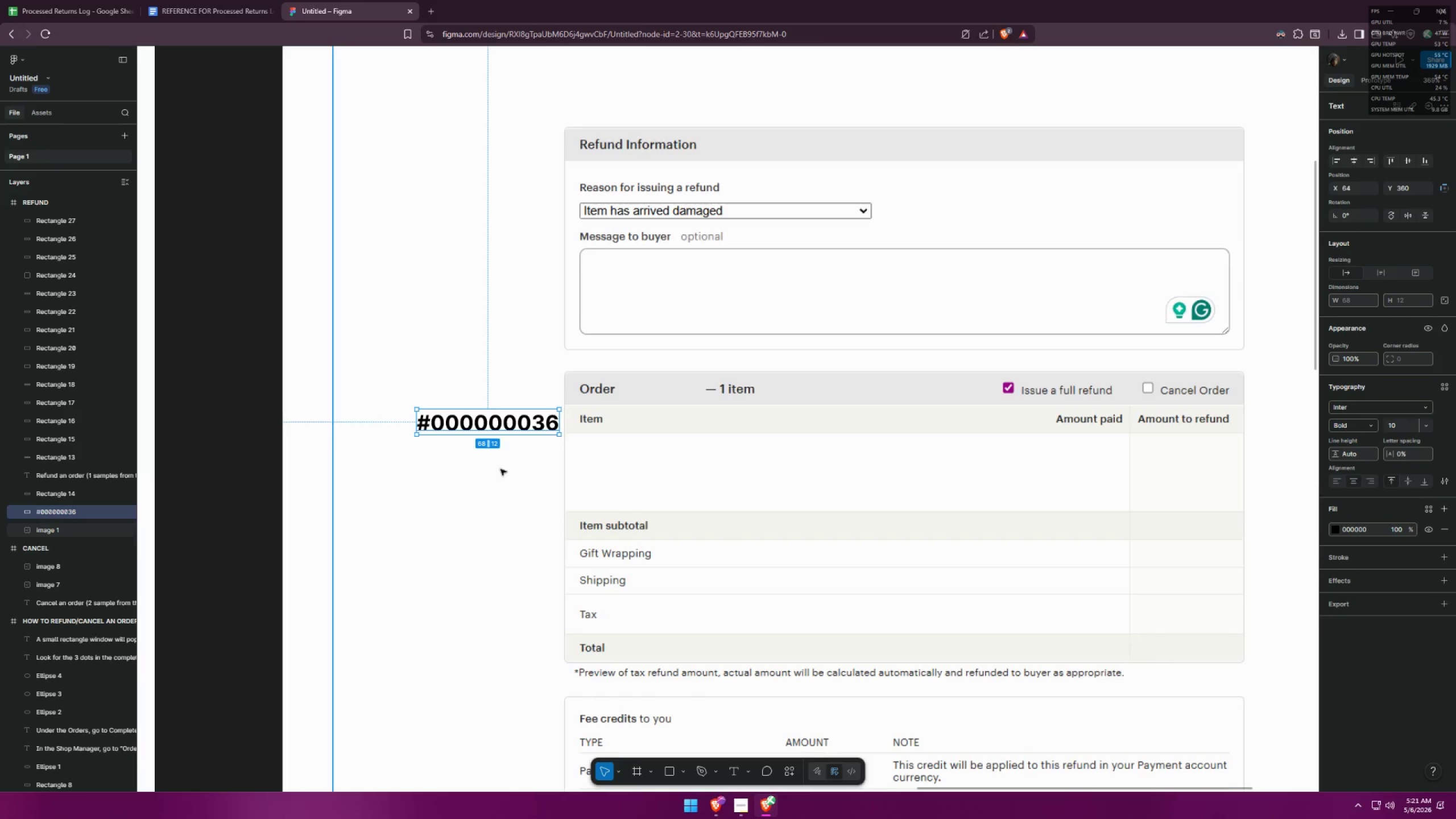 
double_click([483, 415])
 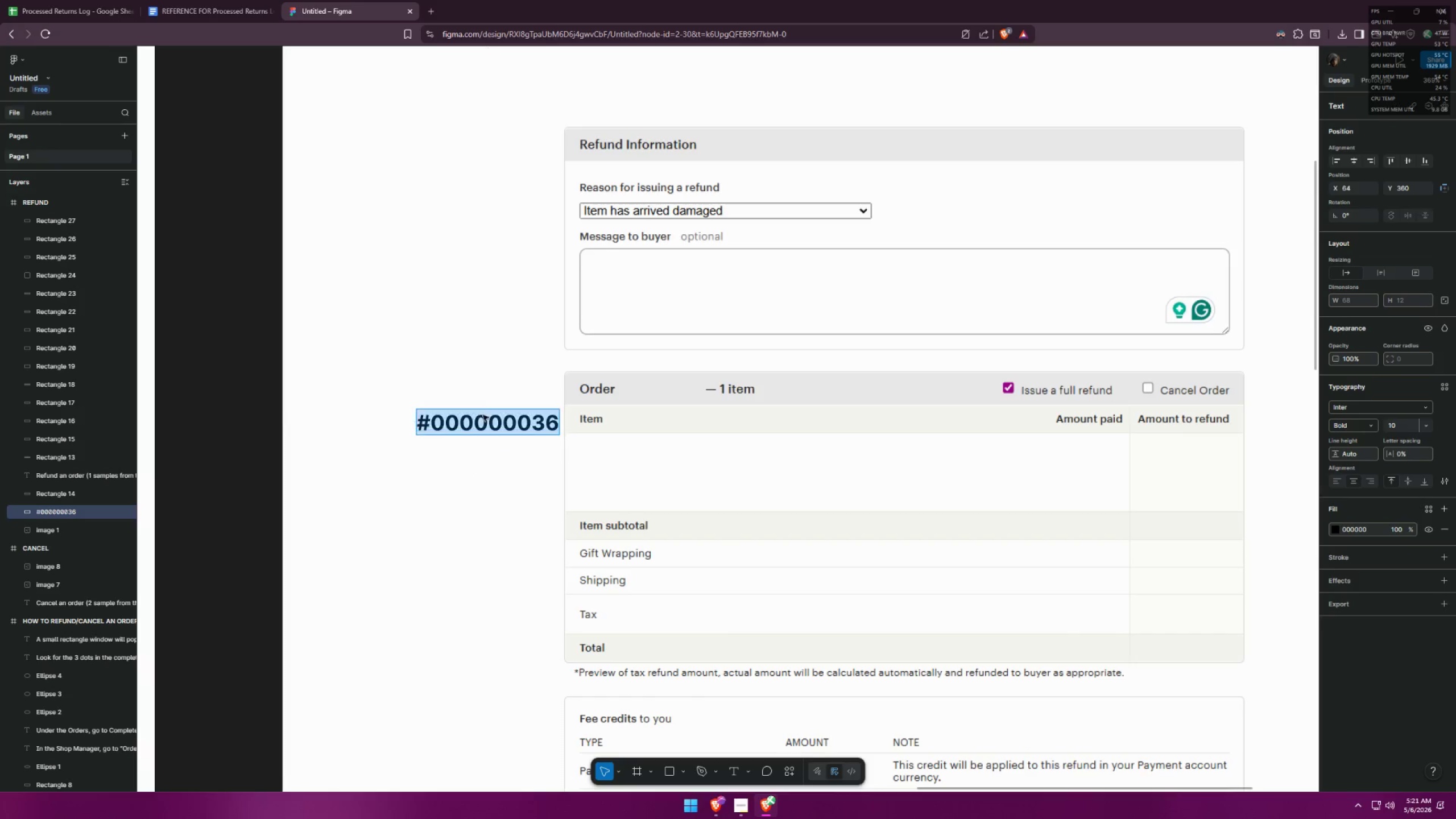 
triple_click([483, 415])
 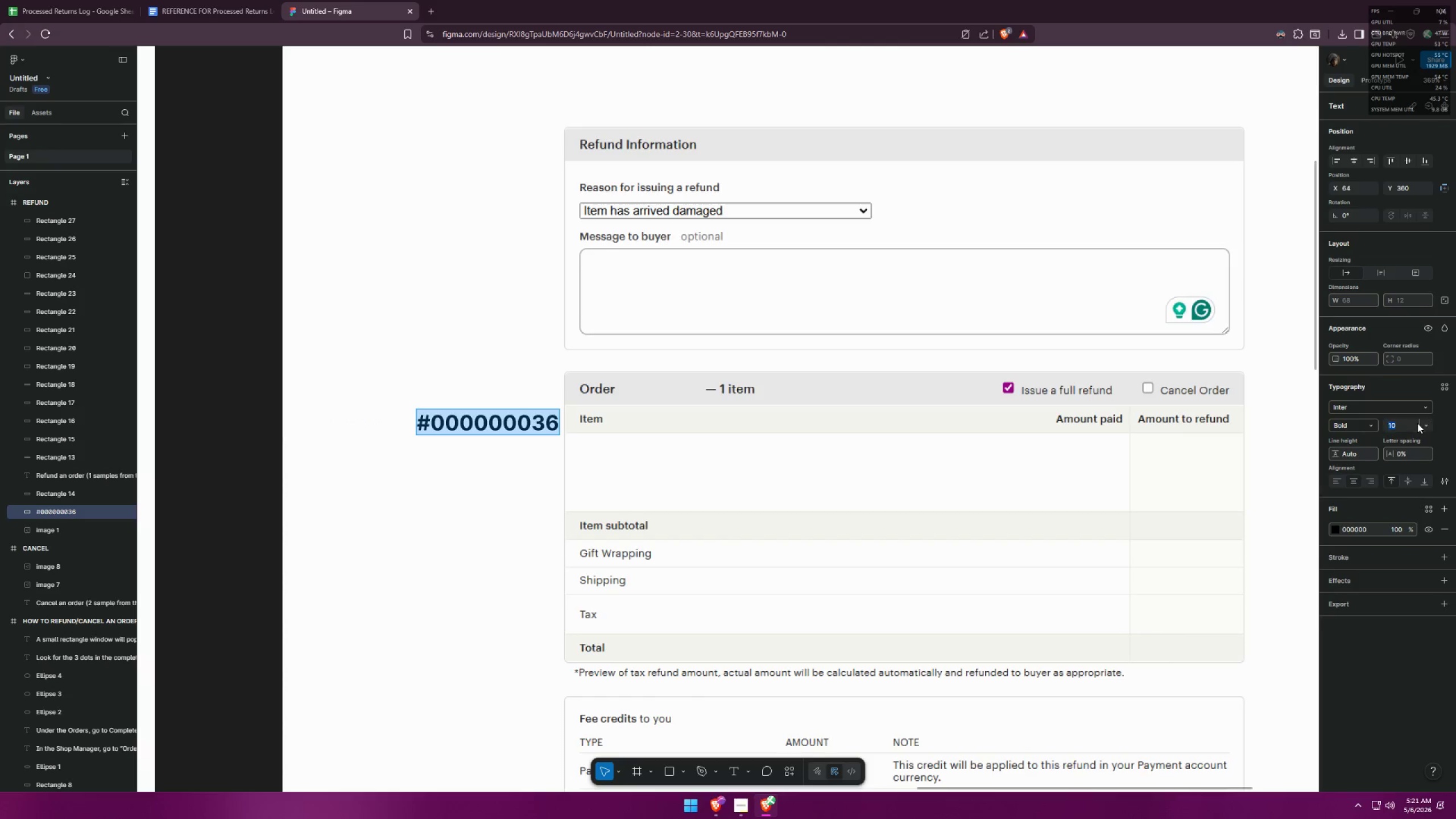 
double_click([1423, 421])
 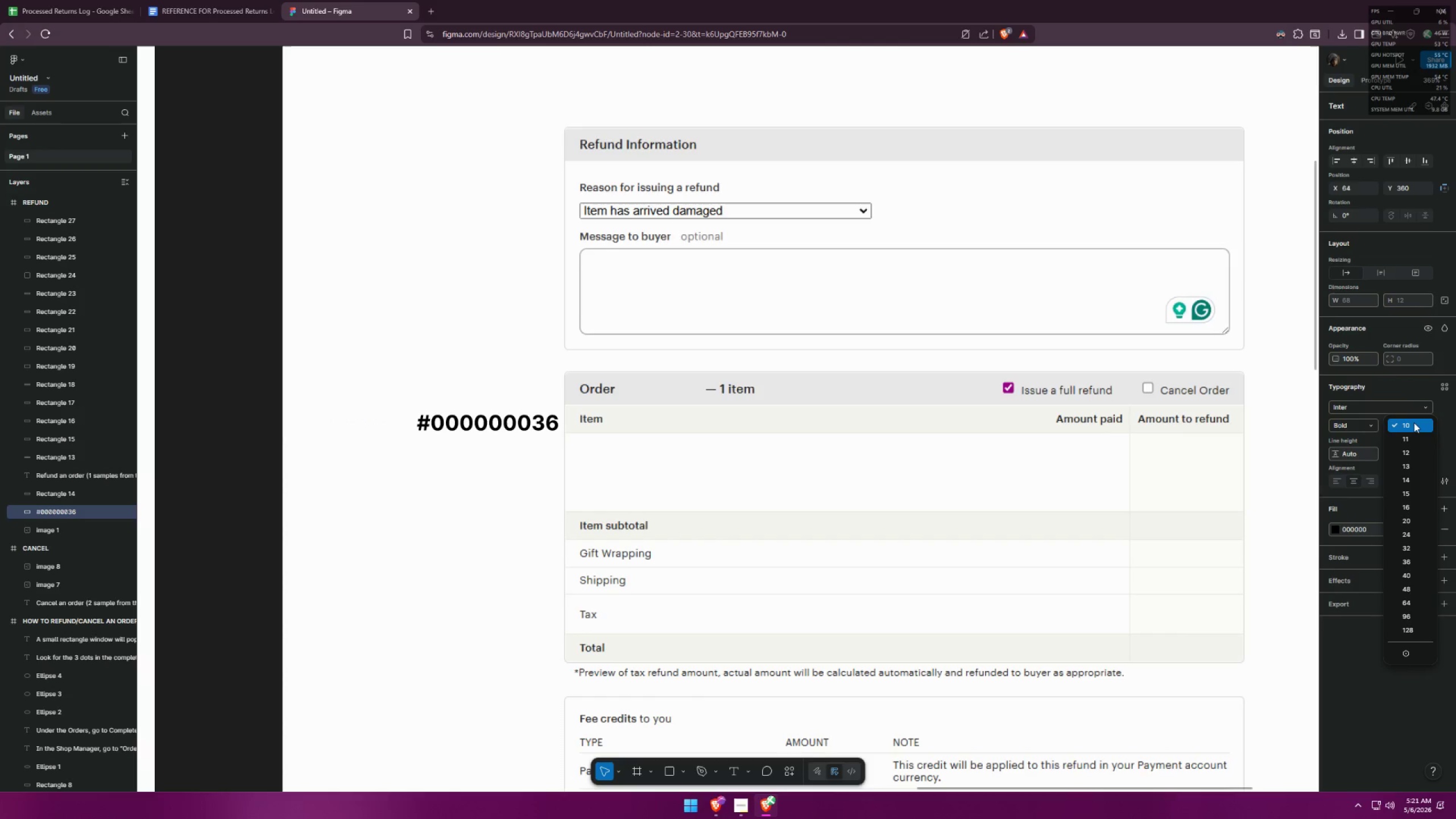 
left_click([1414, 428])
 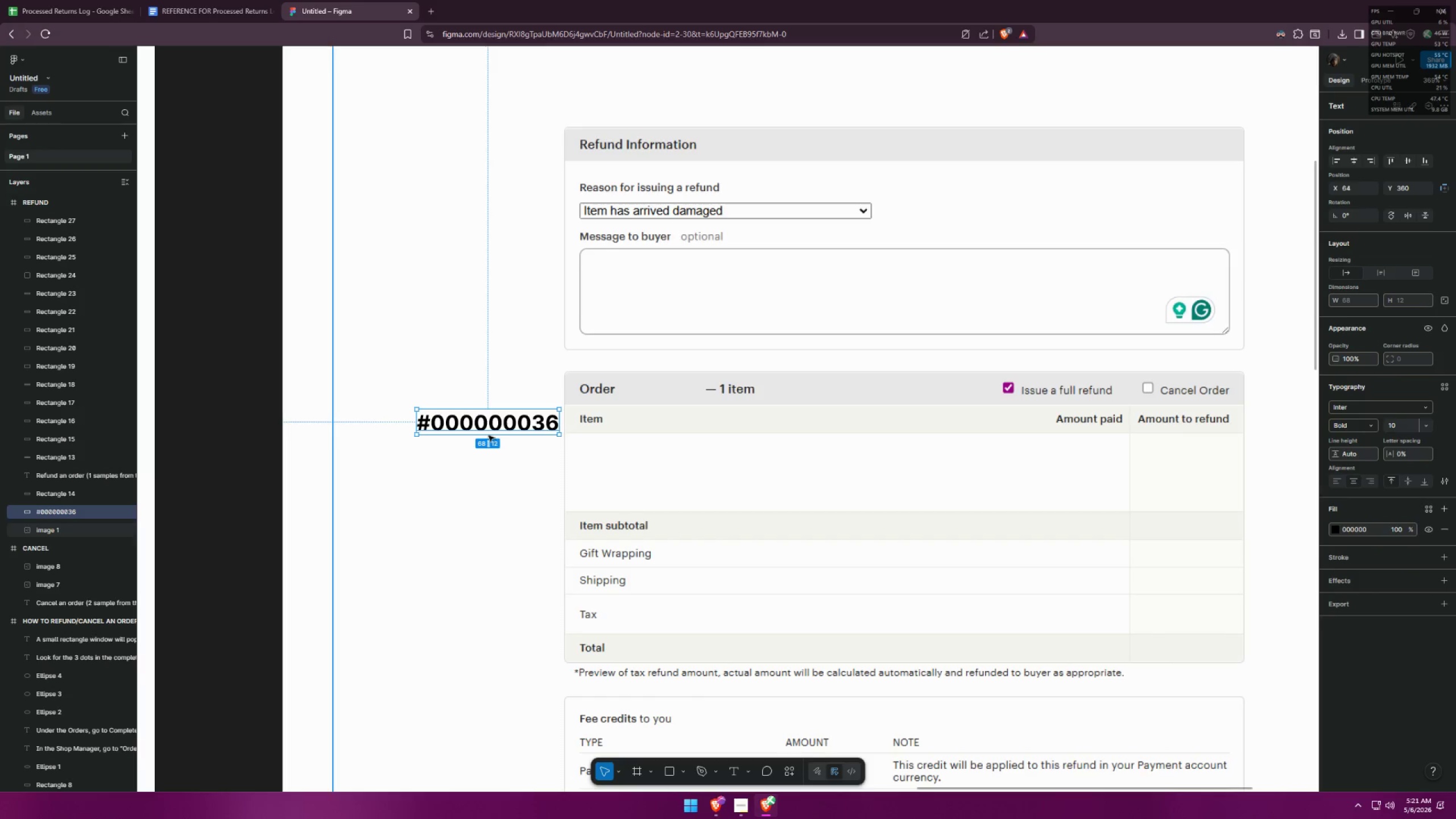 
left_click_drag(start_coordinate=[505, 422], to_coordinate=[512, 364])
 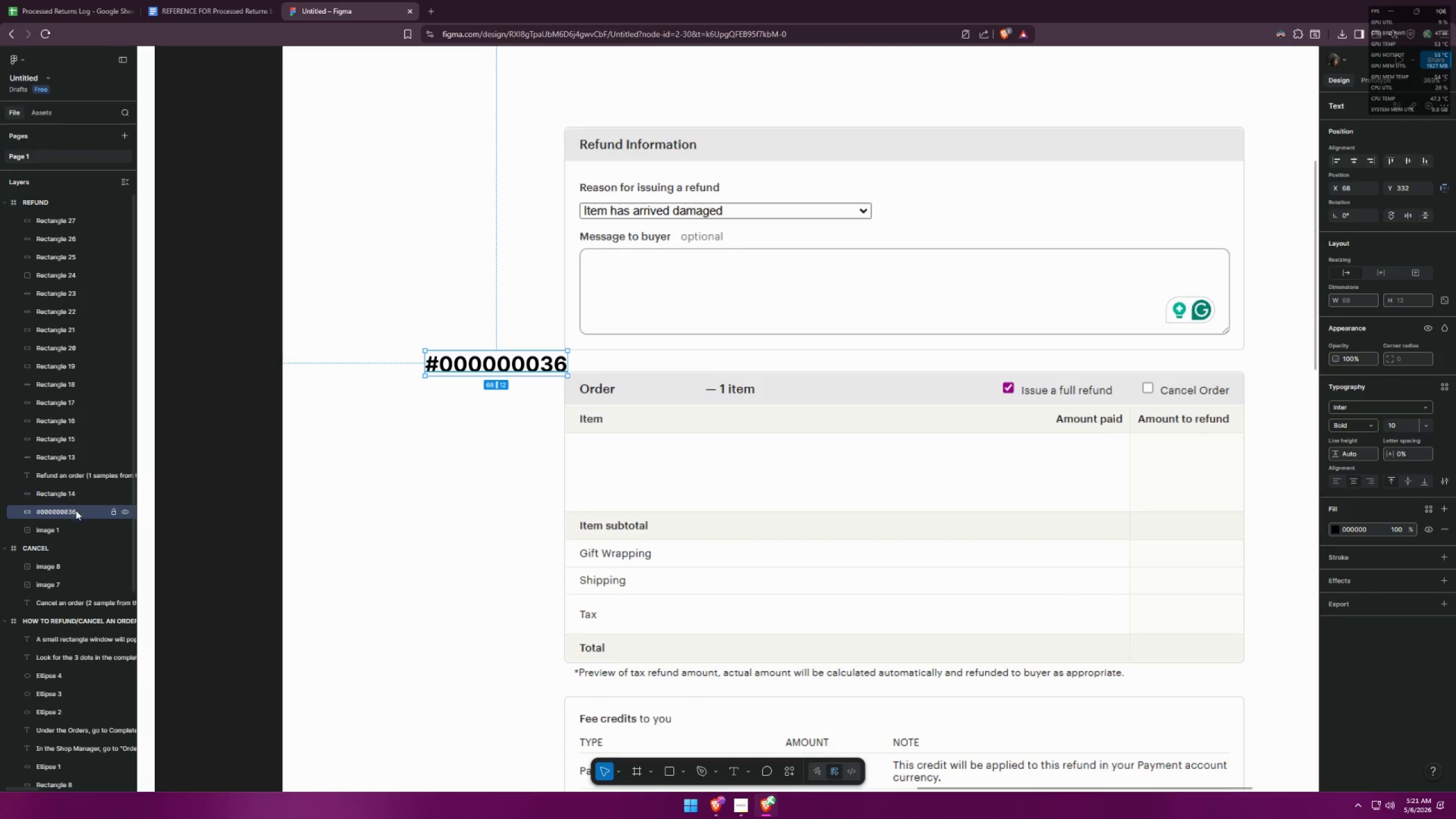 
left_click_drag(start_coordinate=[72, 514], to_coordinate=[68, 218])
 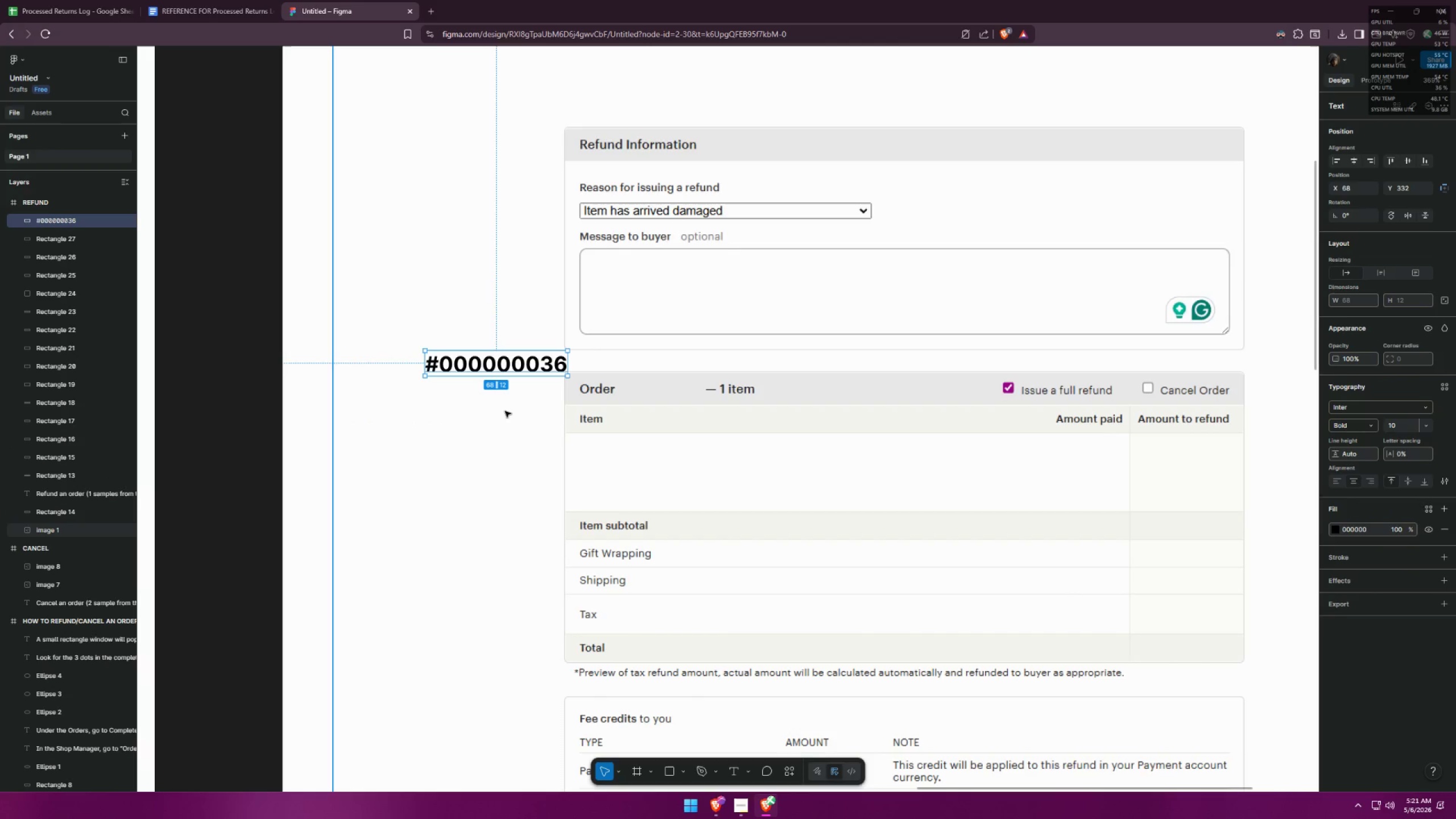 
left_click([518, 424])
 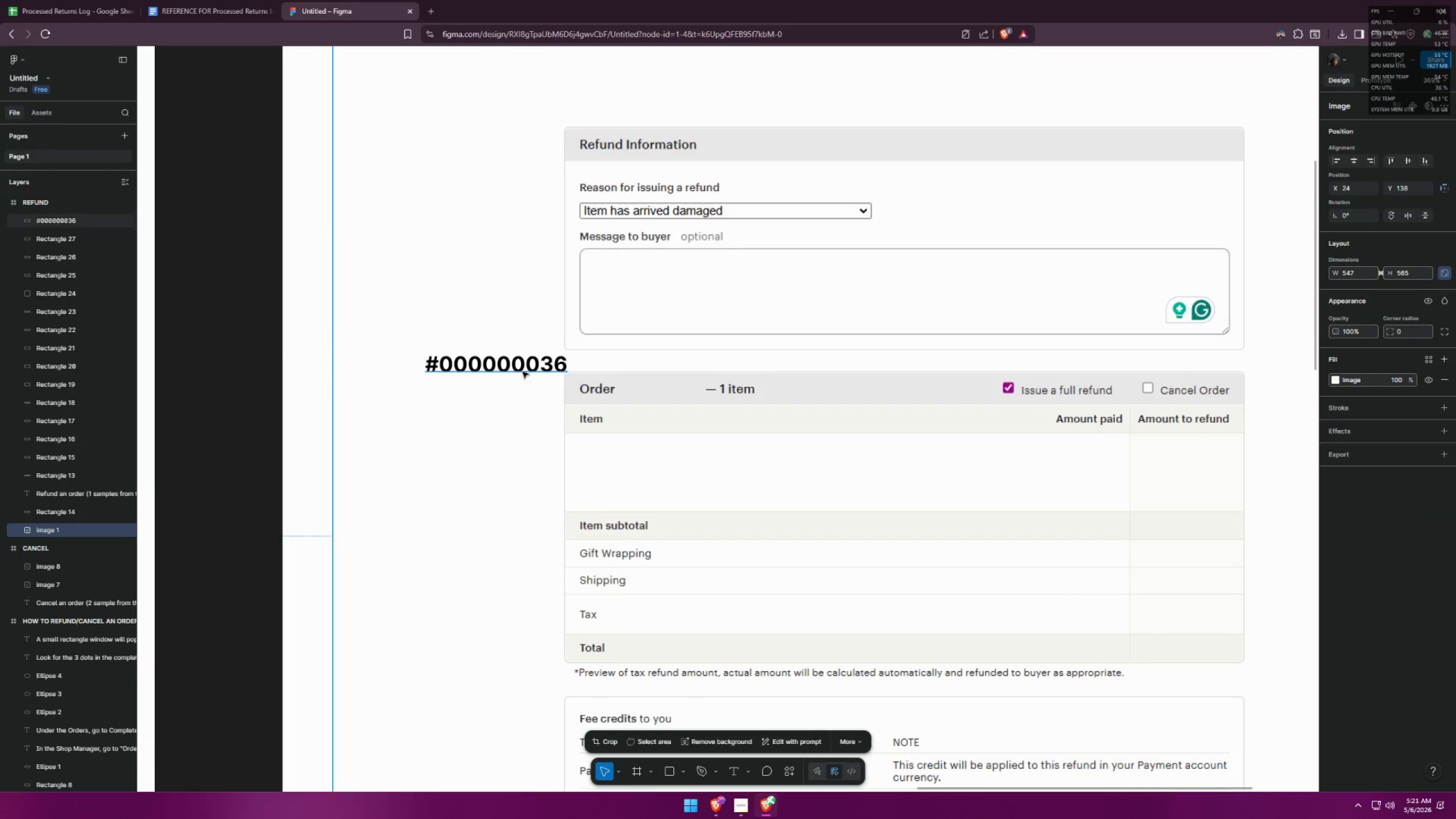 
left_click_drag(start_coordinate=[522, 370], to_coordinate=[644, 390])
 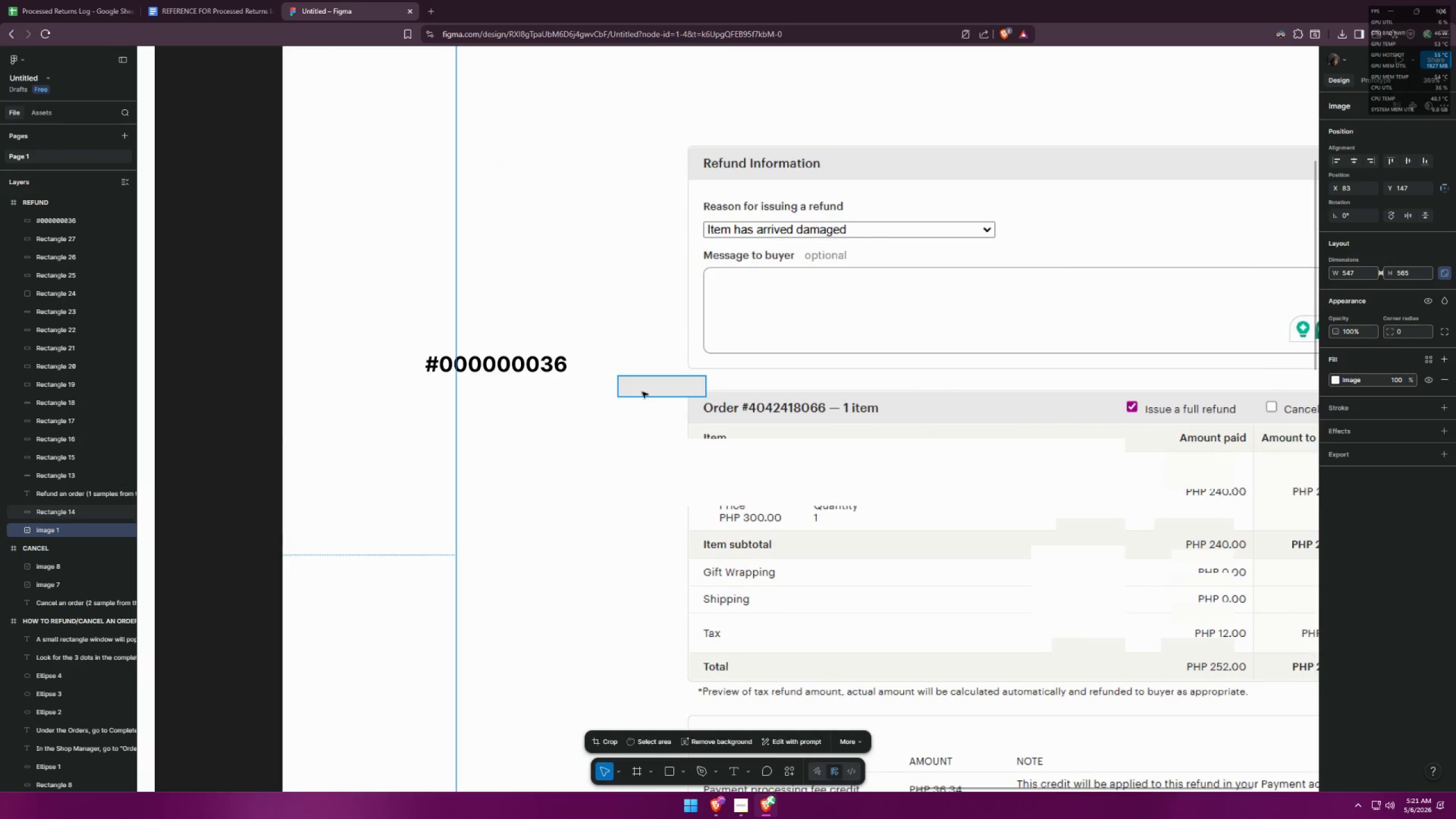 
key(Control+ControlLeft)
 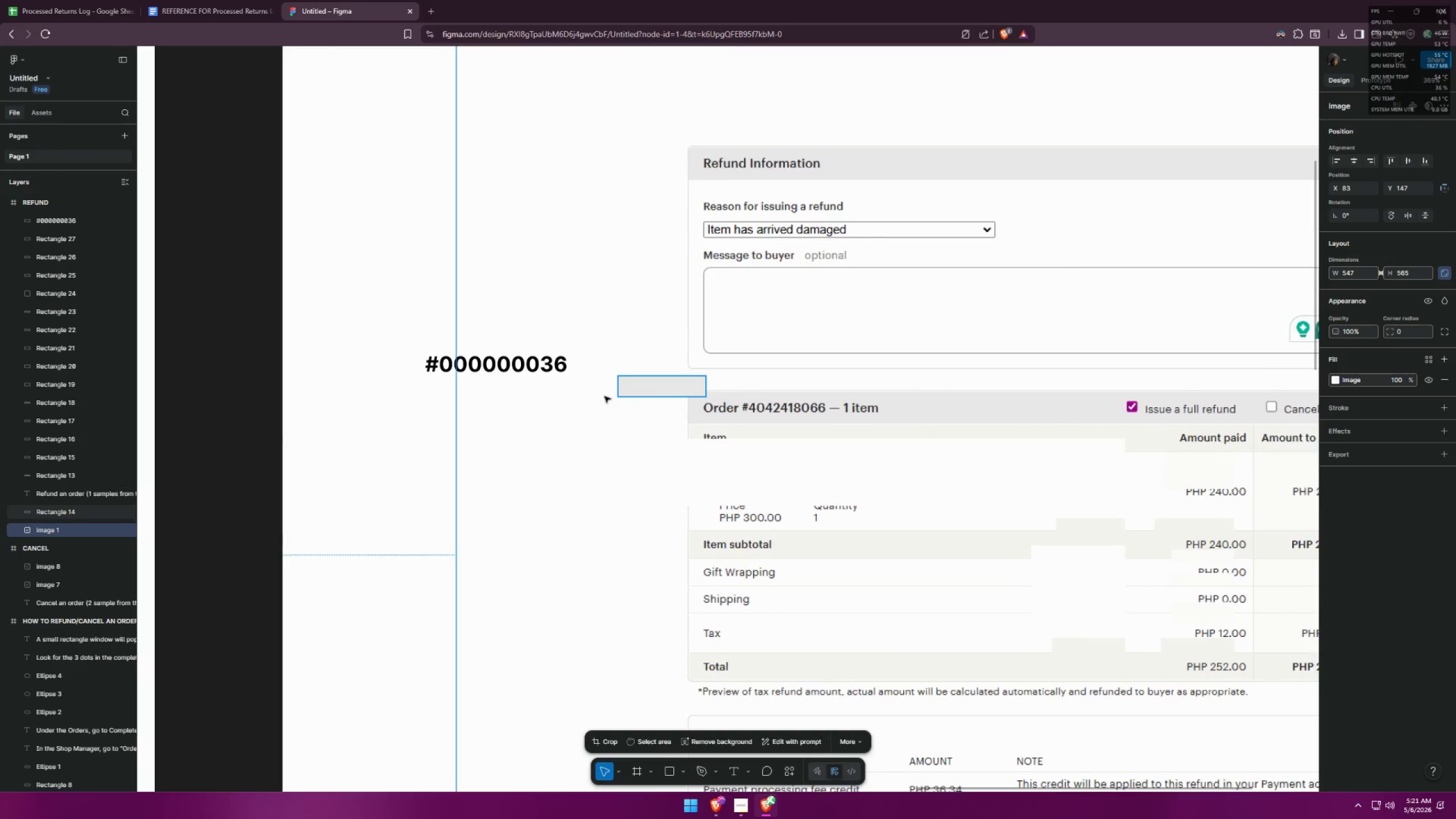 
key(Control+Z)
 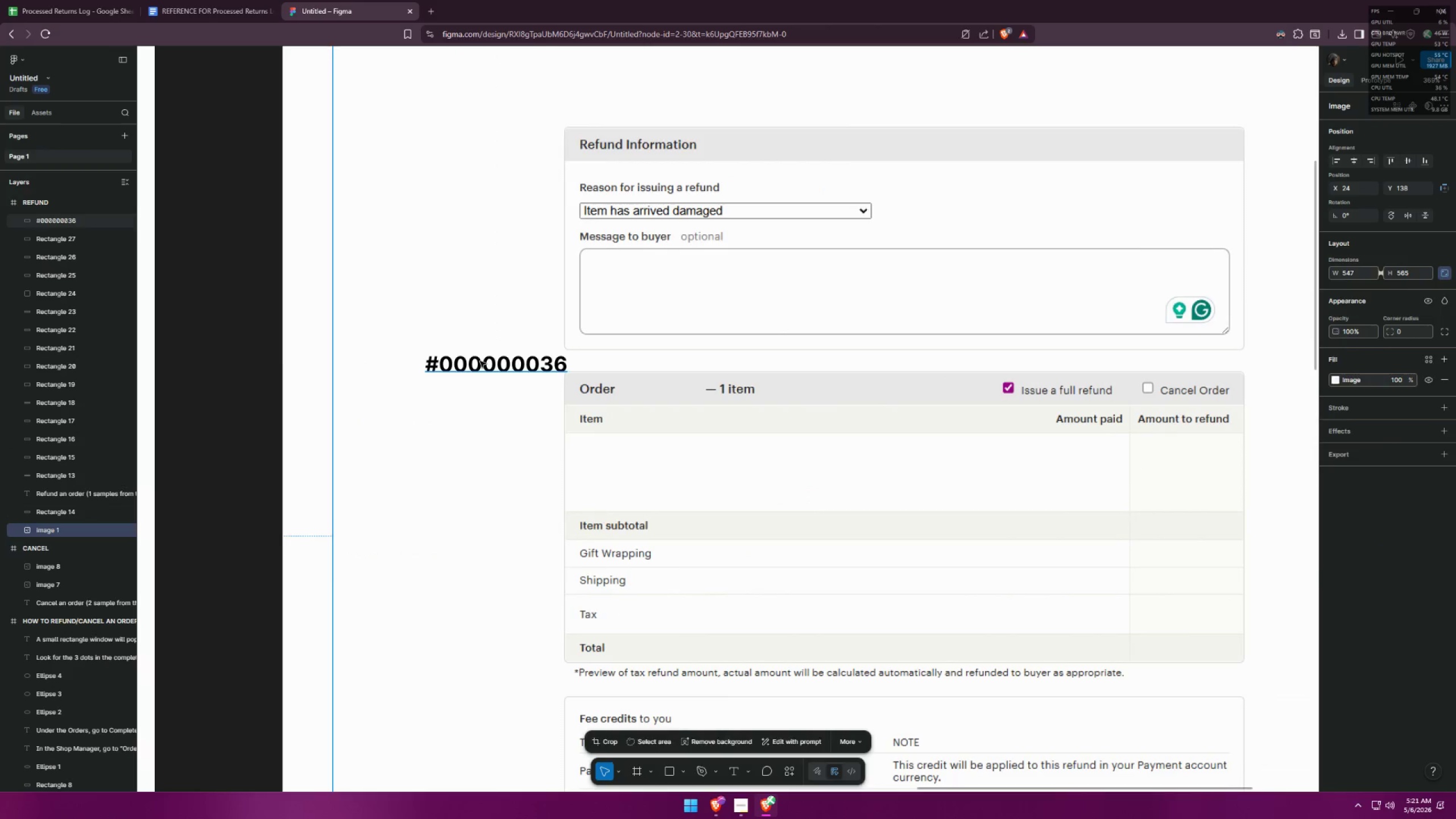 
double_click([480, 361])
 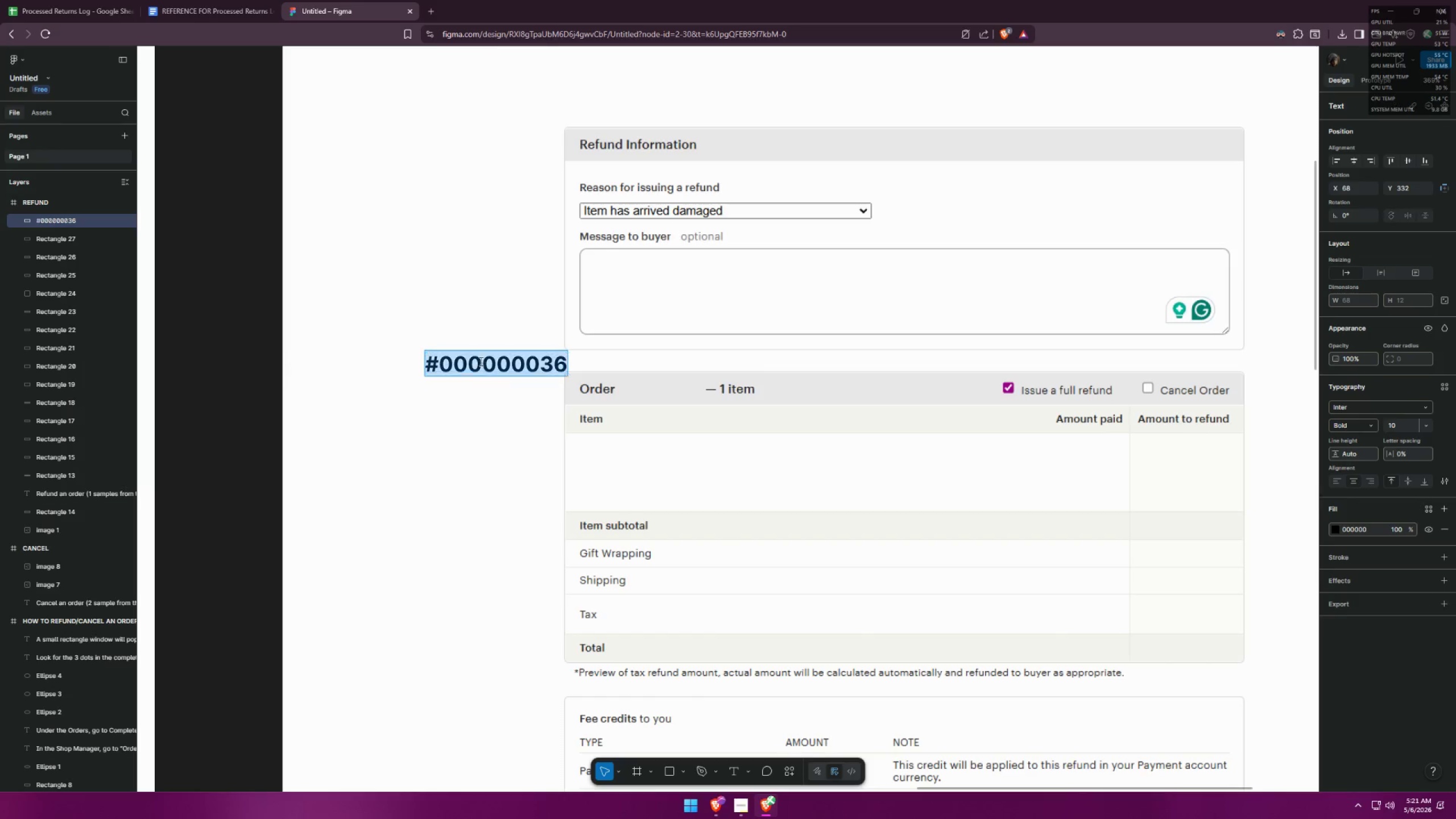 
triple_click([480, 361])
 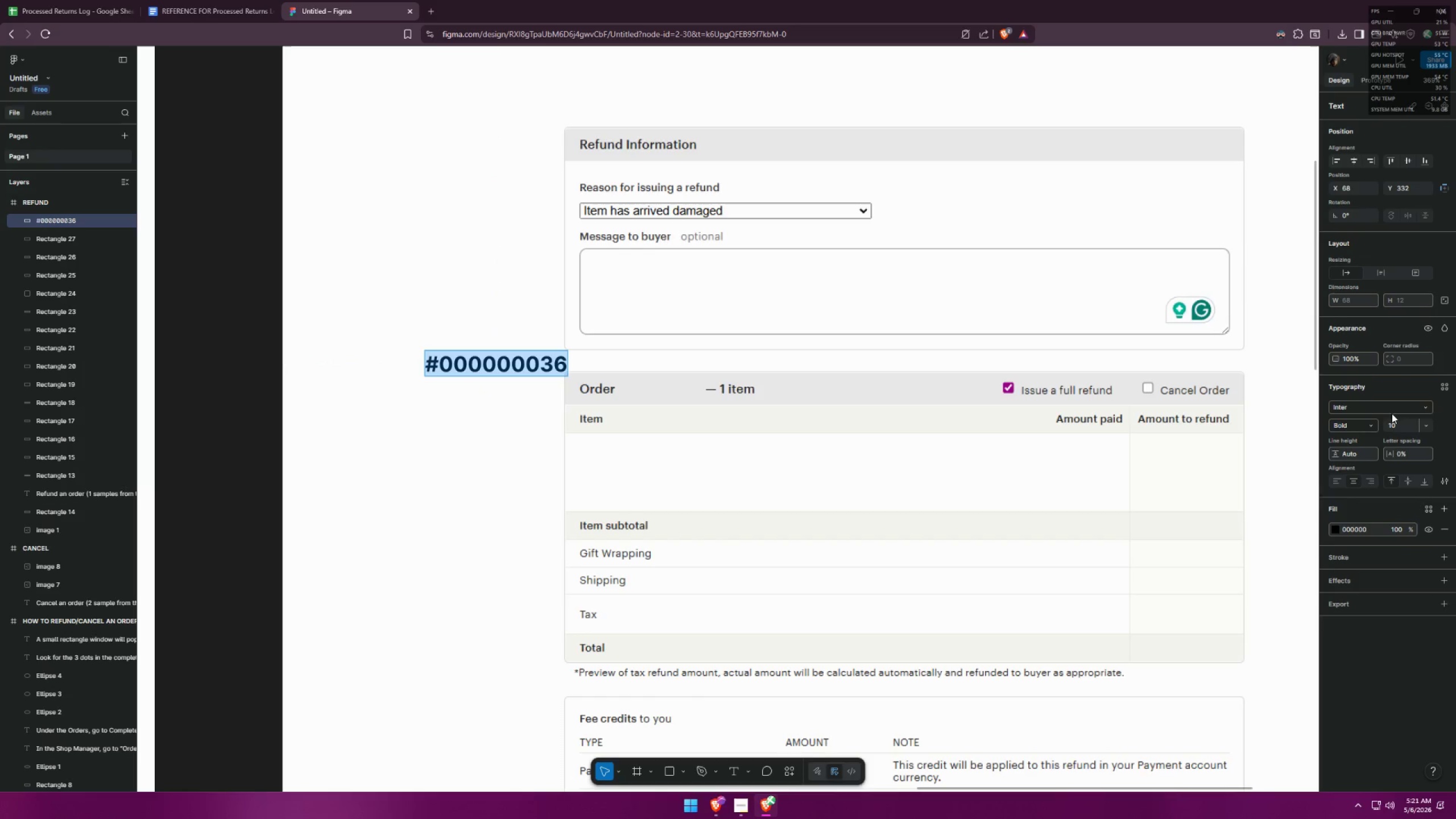 
left_click_drag(start_coordinate=[1405, 421], to_coordinate=[1388, 422])
 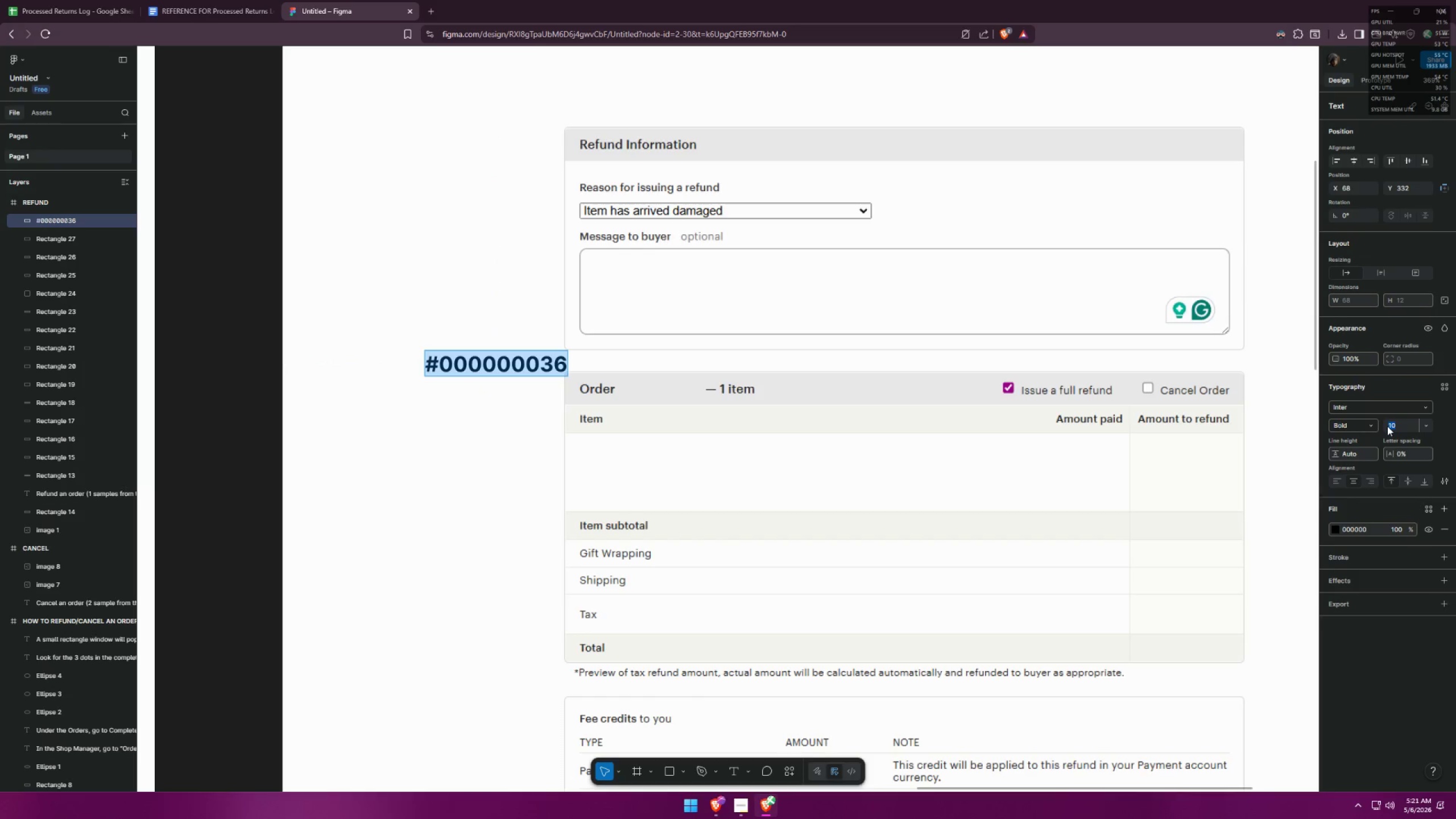 
key(8)
 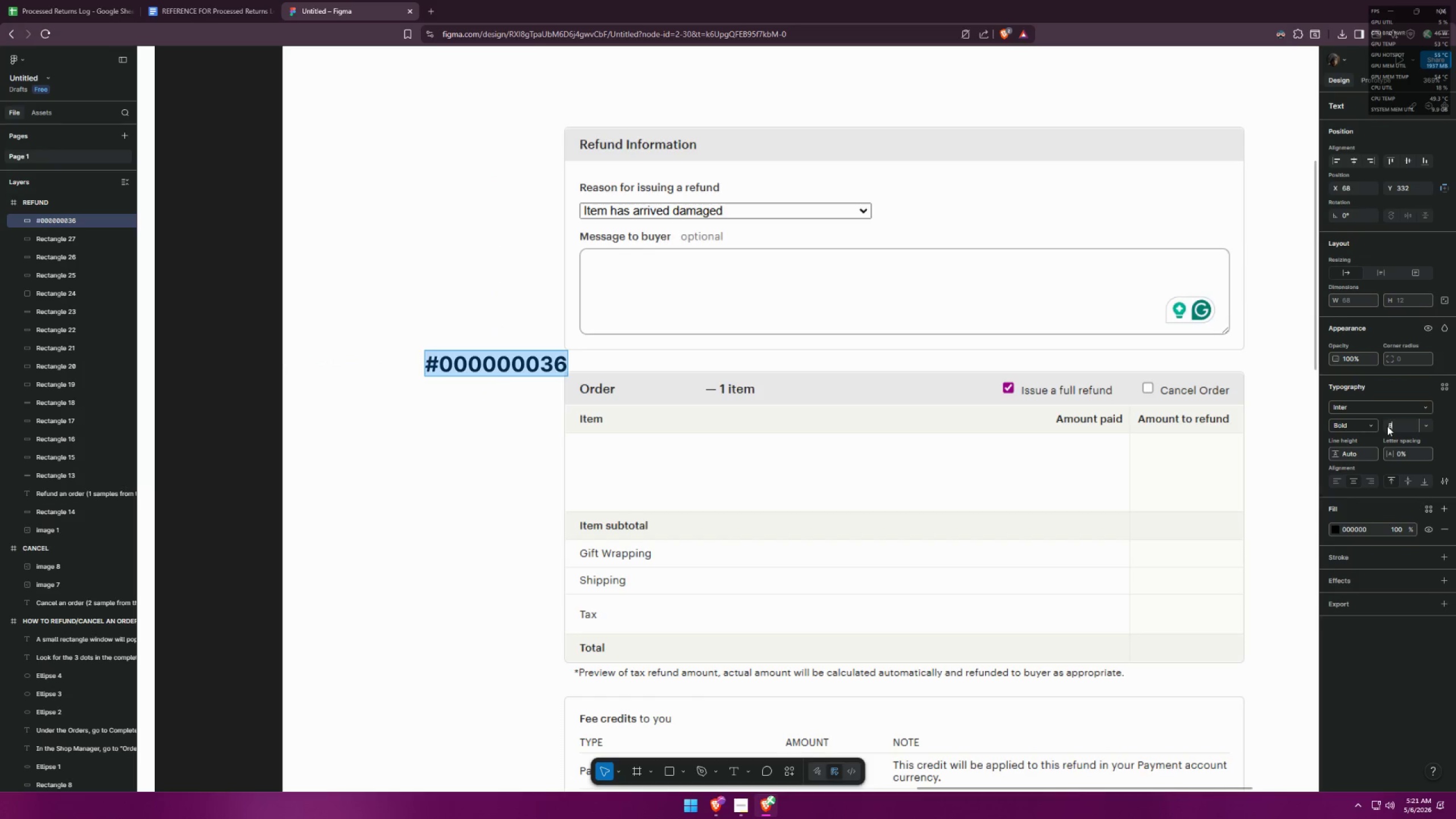 
key(Enter)
 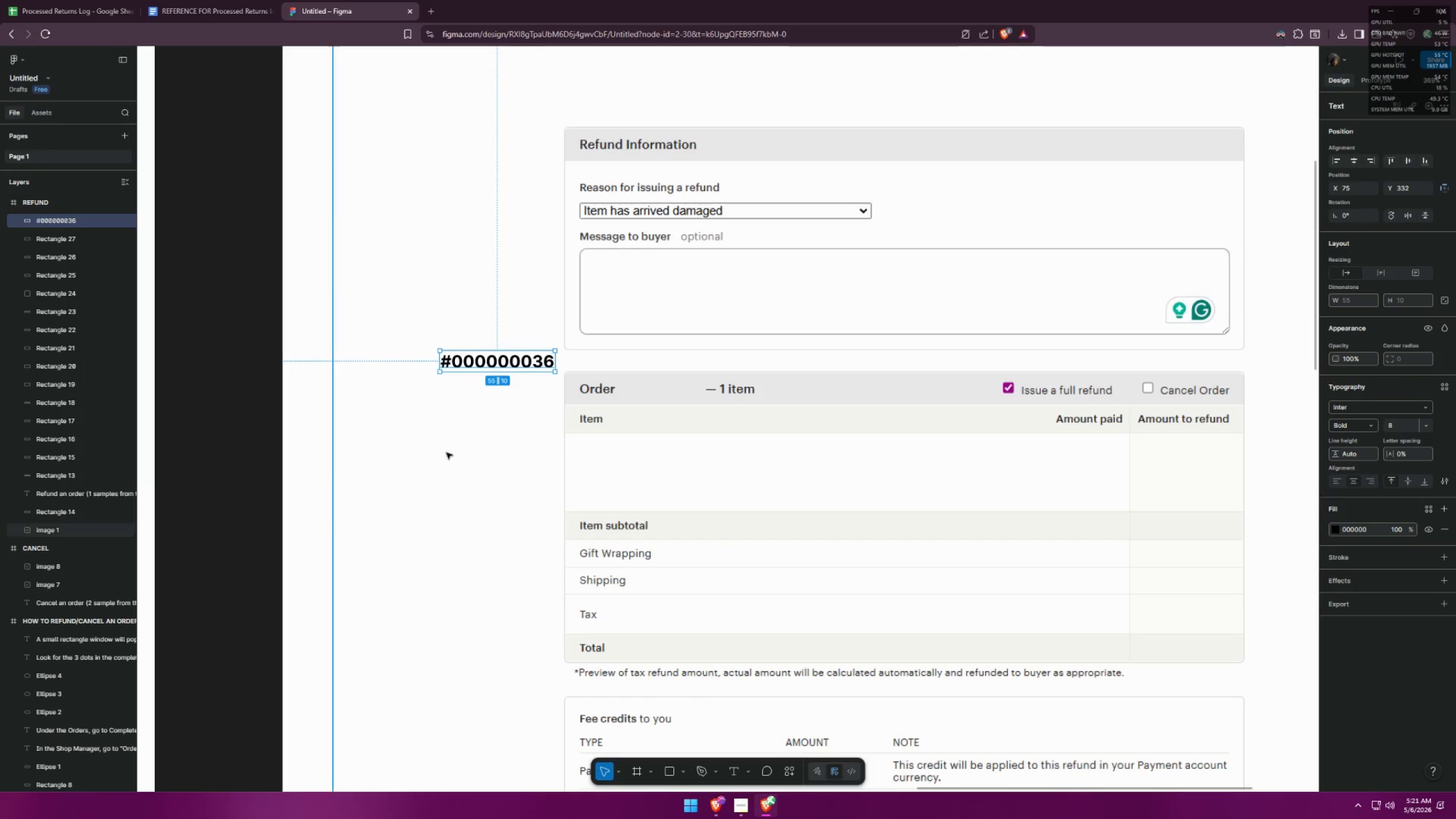 
left_click_drag(start_coordinate=[520, 366], to_coordinate=[684, 398])
 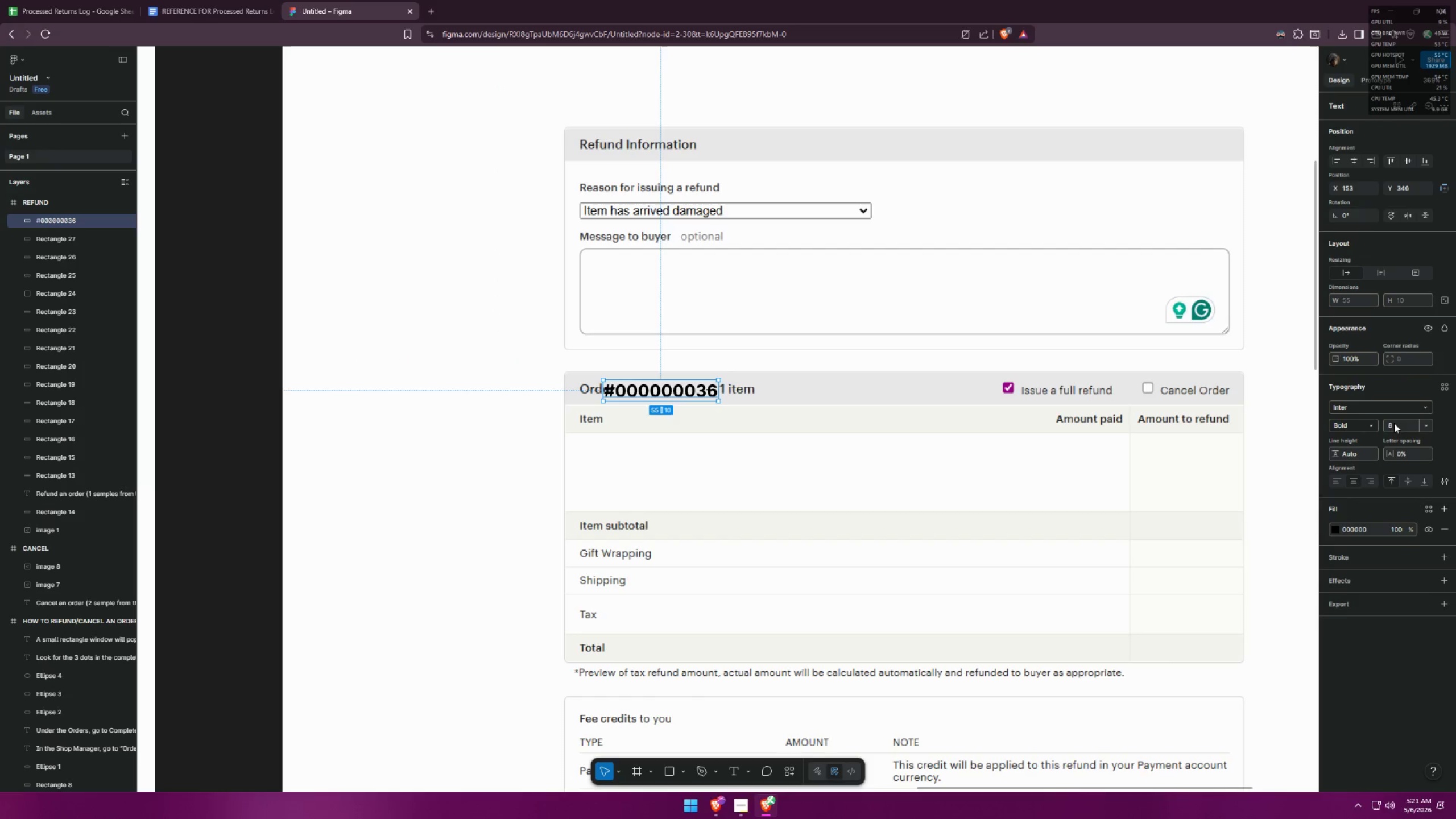 
left_click_drag(start_coordinate=[1394, 424], to_coordinate=[1374, 425])
 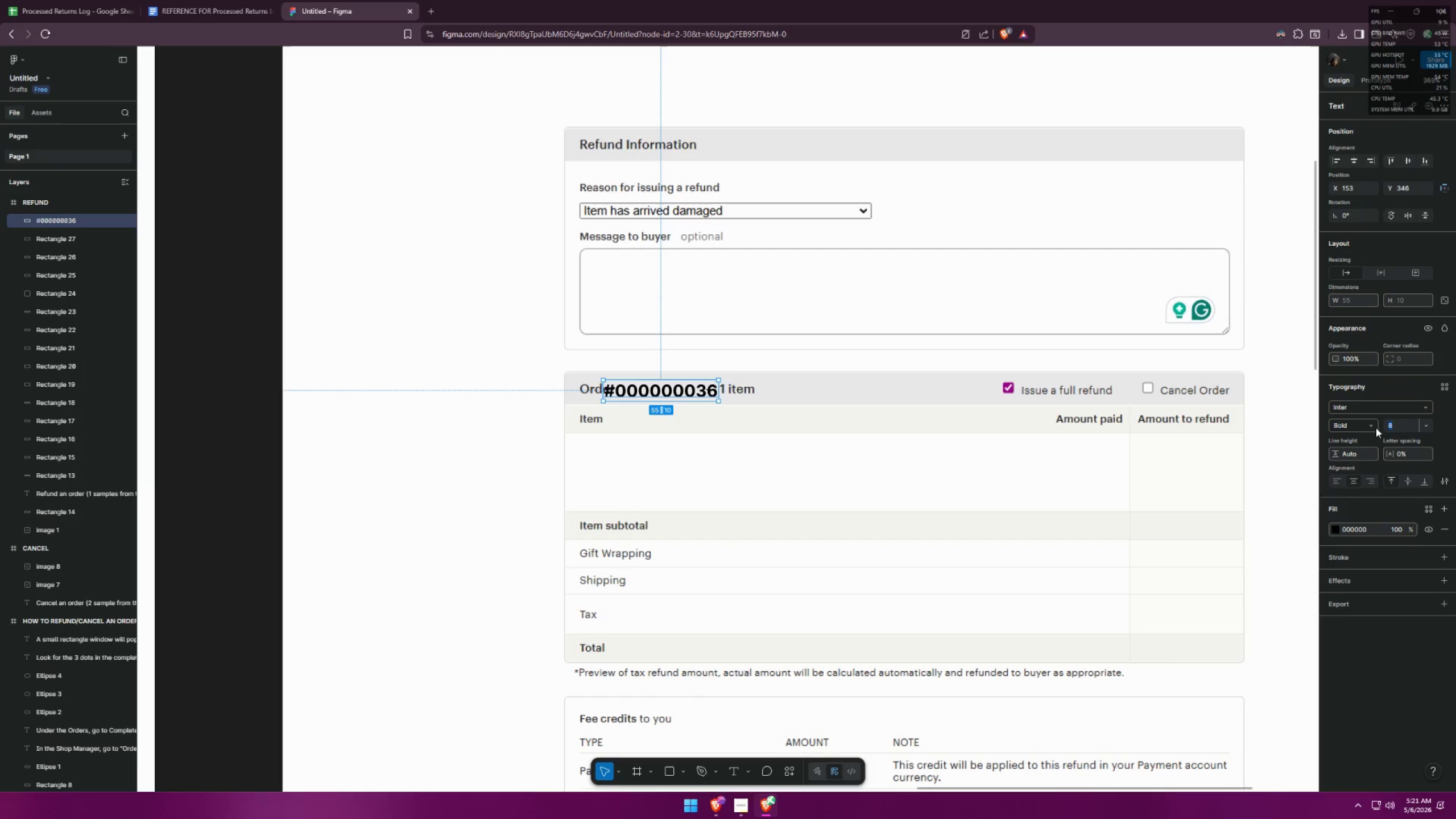 
key(5)
 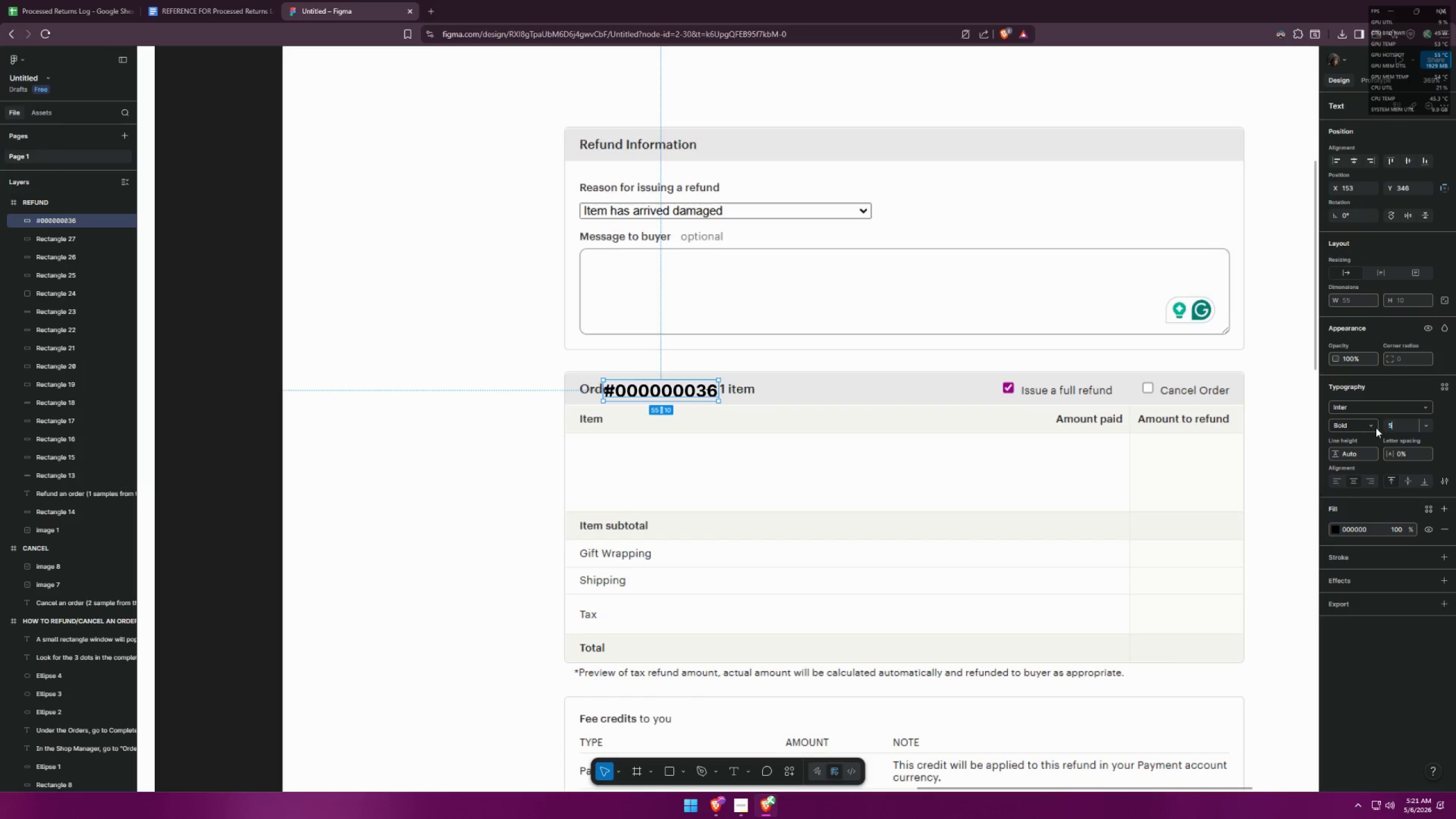 
key(Enter)
 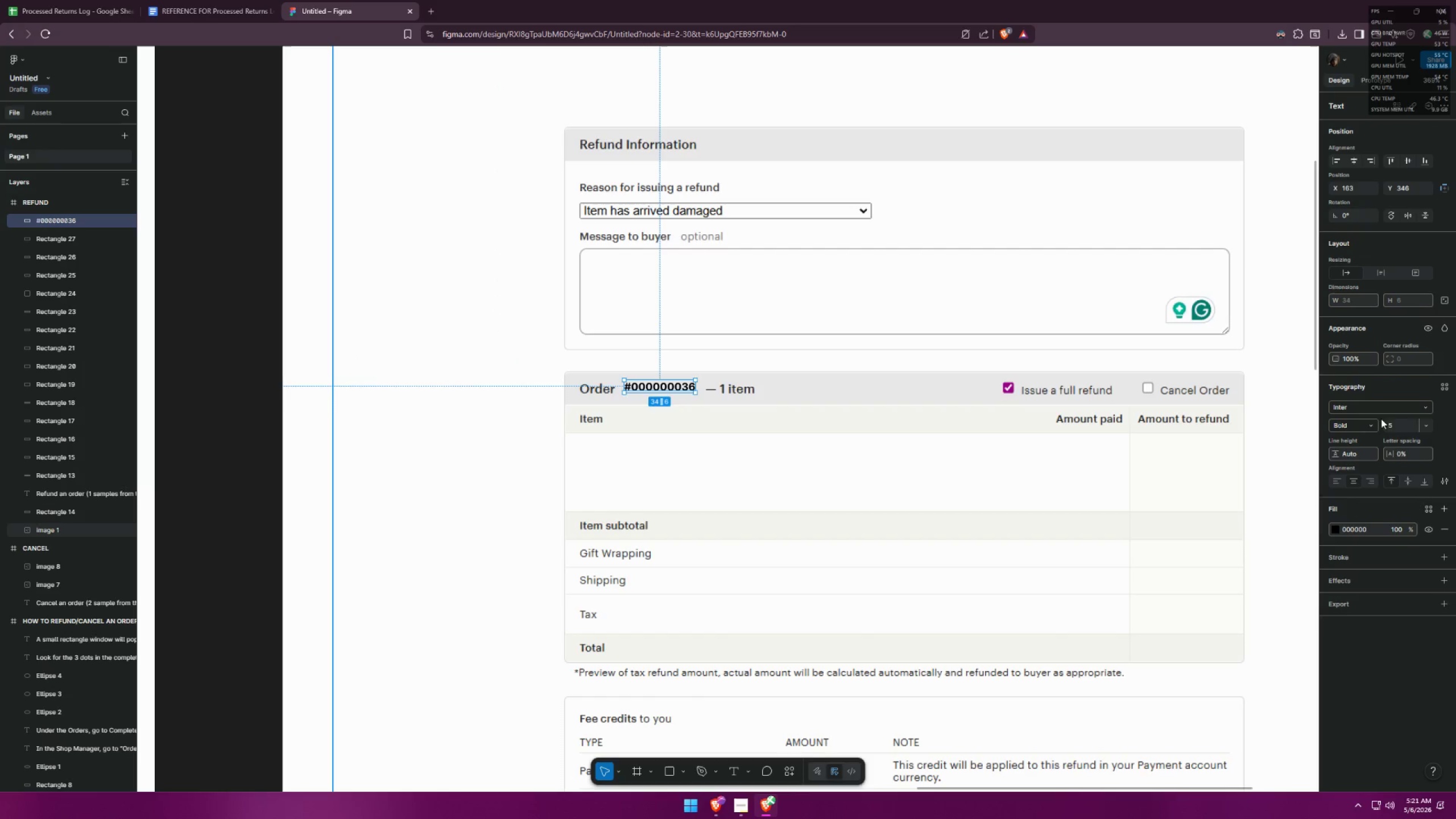 
left_click_drag(start_coordinate=[1404, 427], to_coordinate=[1379, 427])
 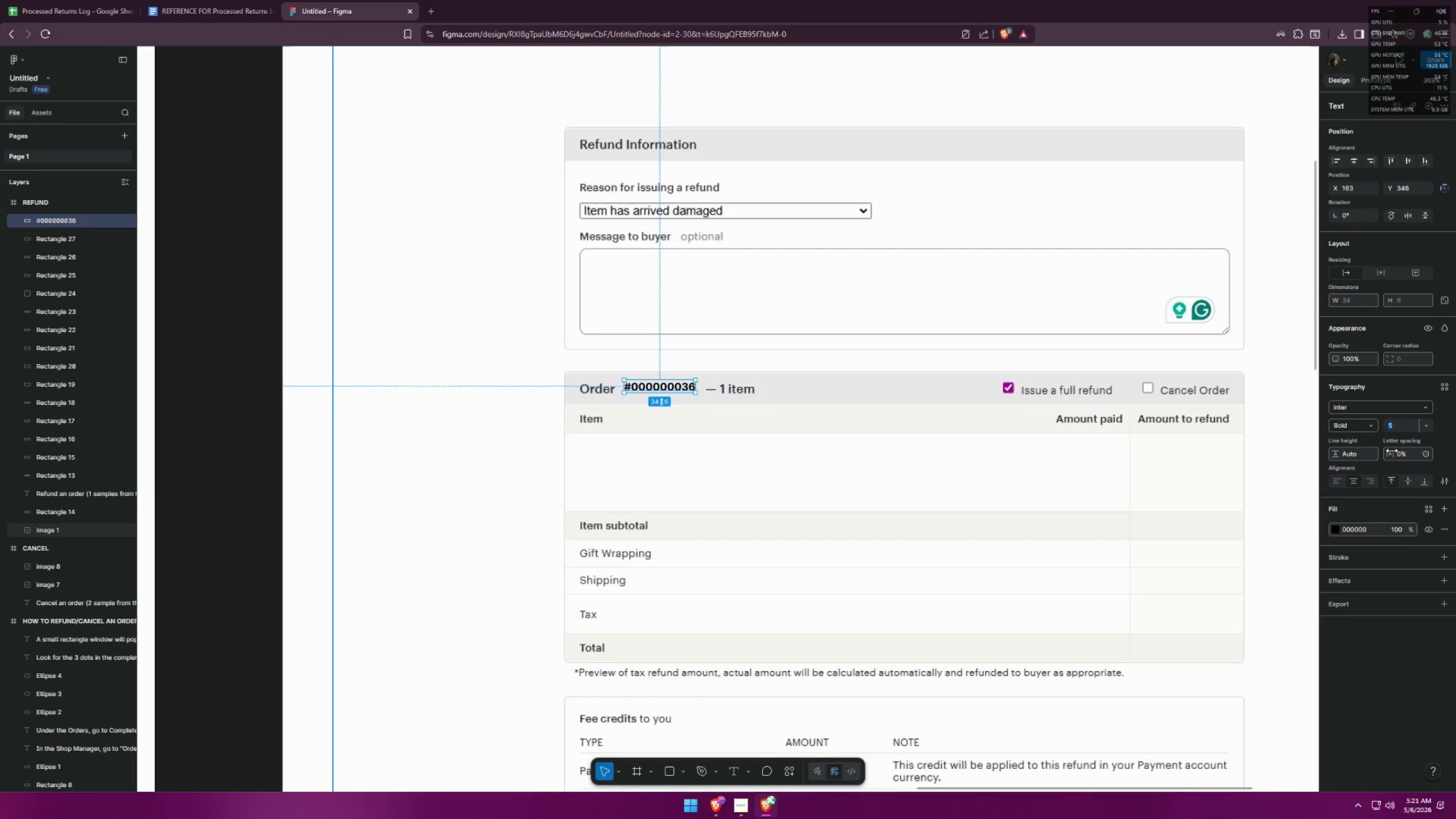 
key(7)
 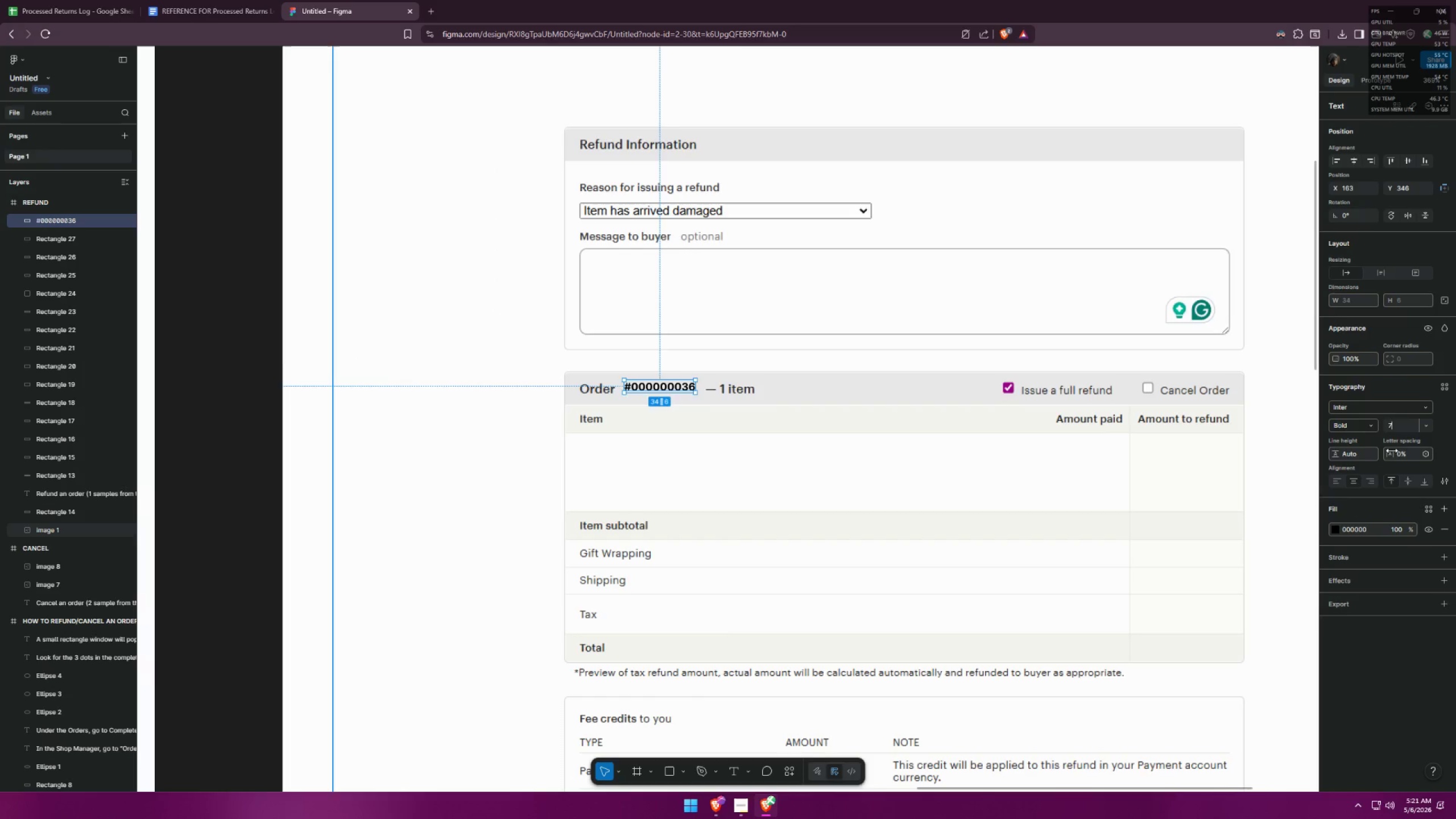 
key(Enter)
 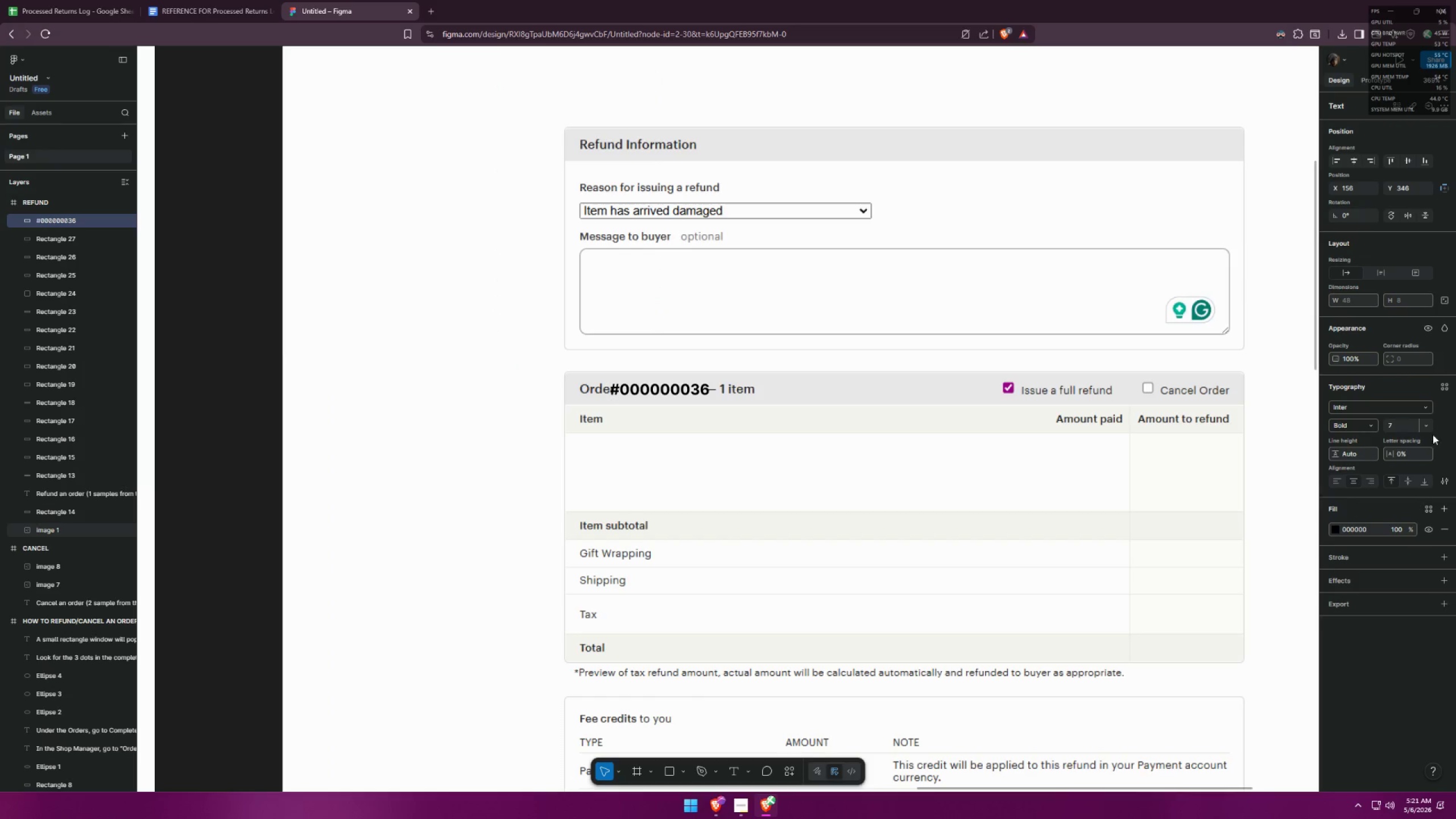 
left_click_drag(start_coordinate=[1401, 426], to_coordinate=[1357, 427])
 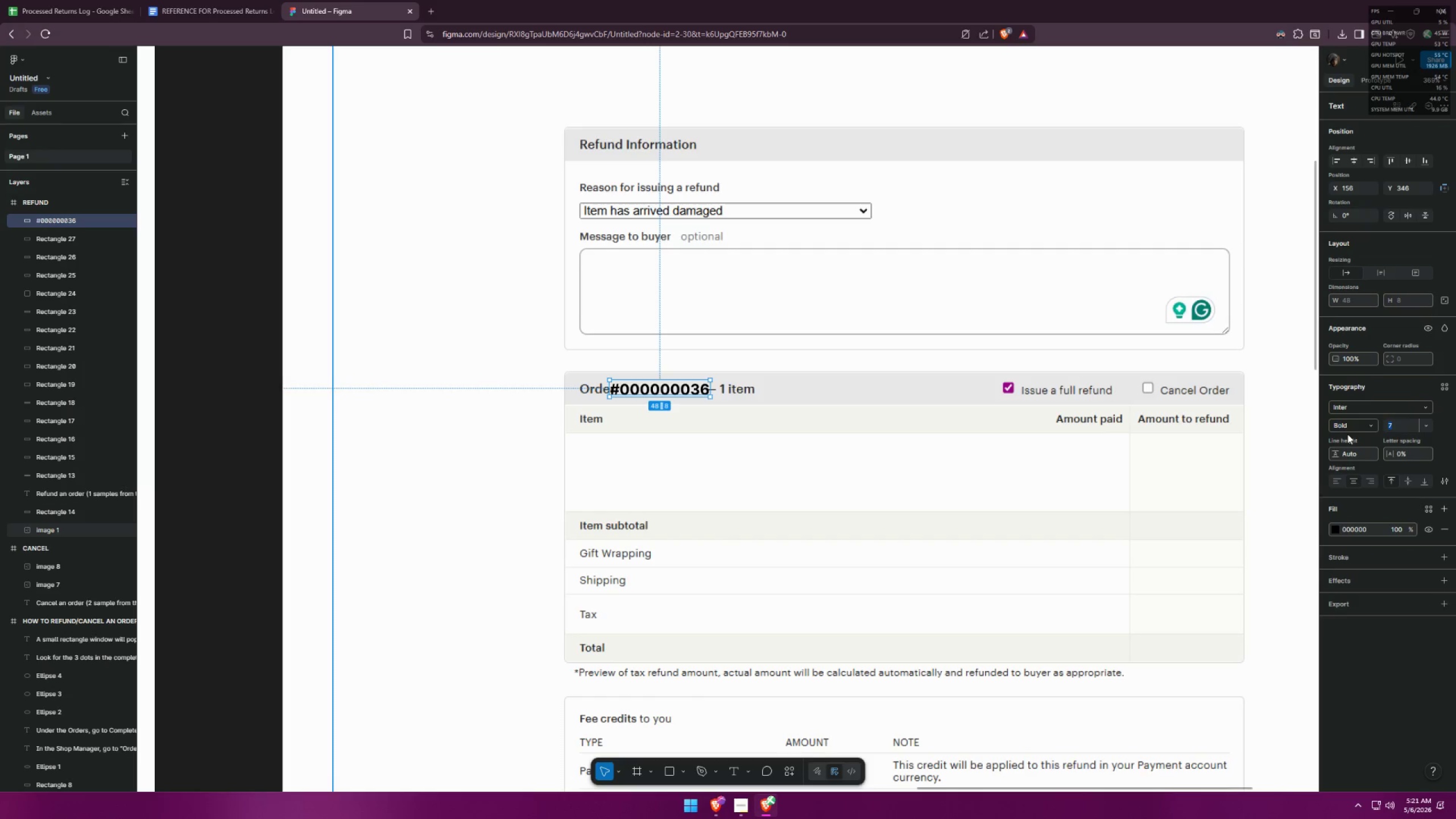 
key(6)
 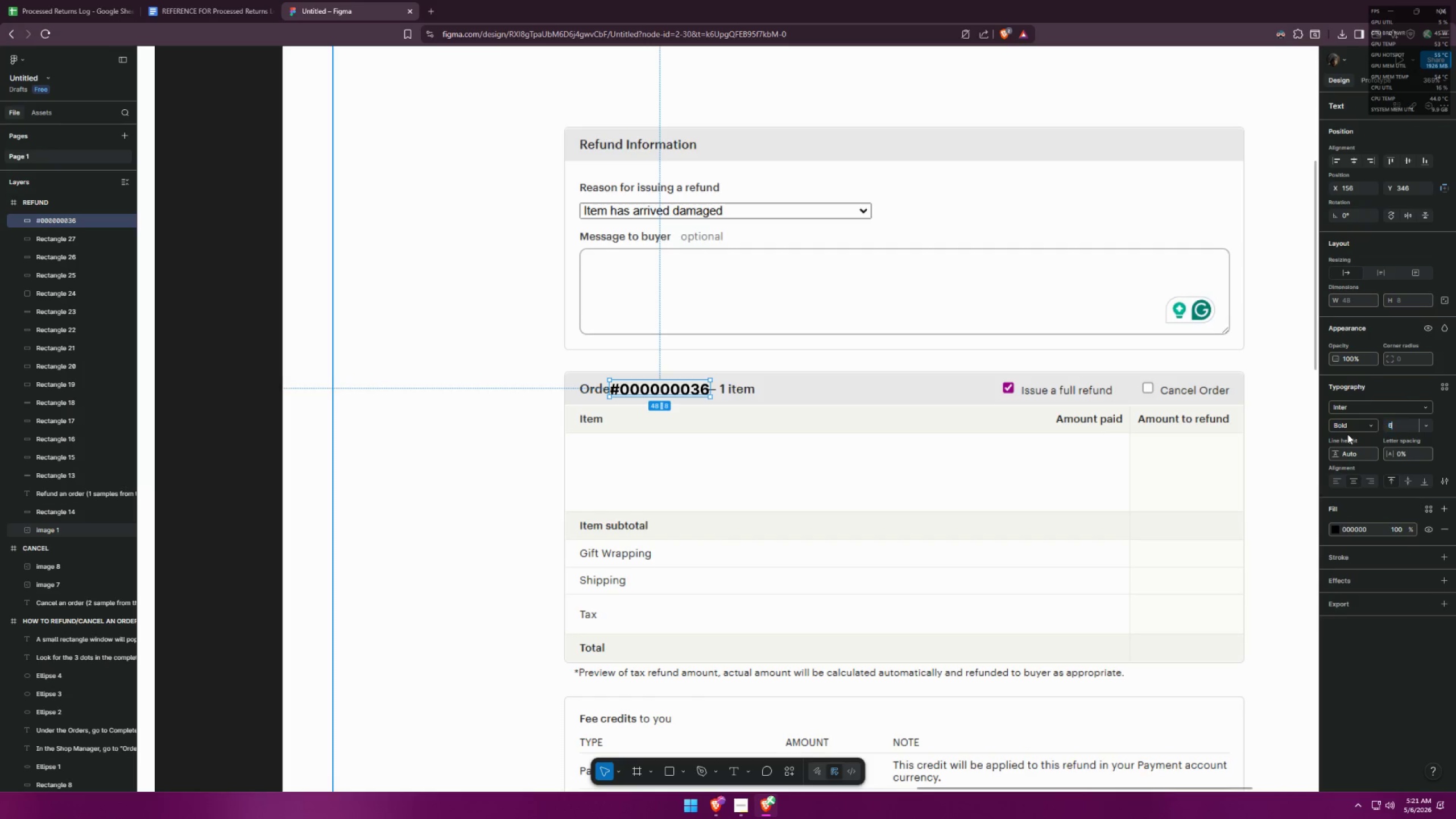 
key(Enter)
 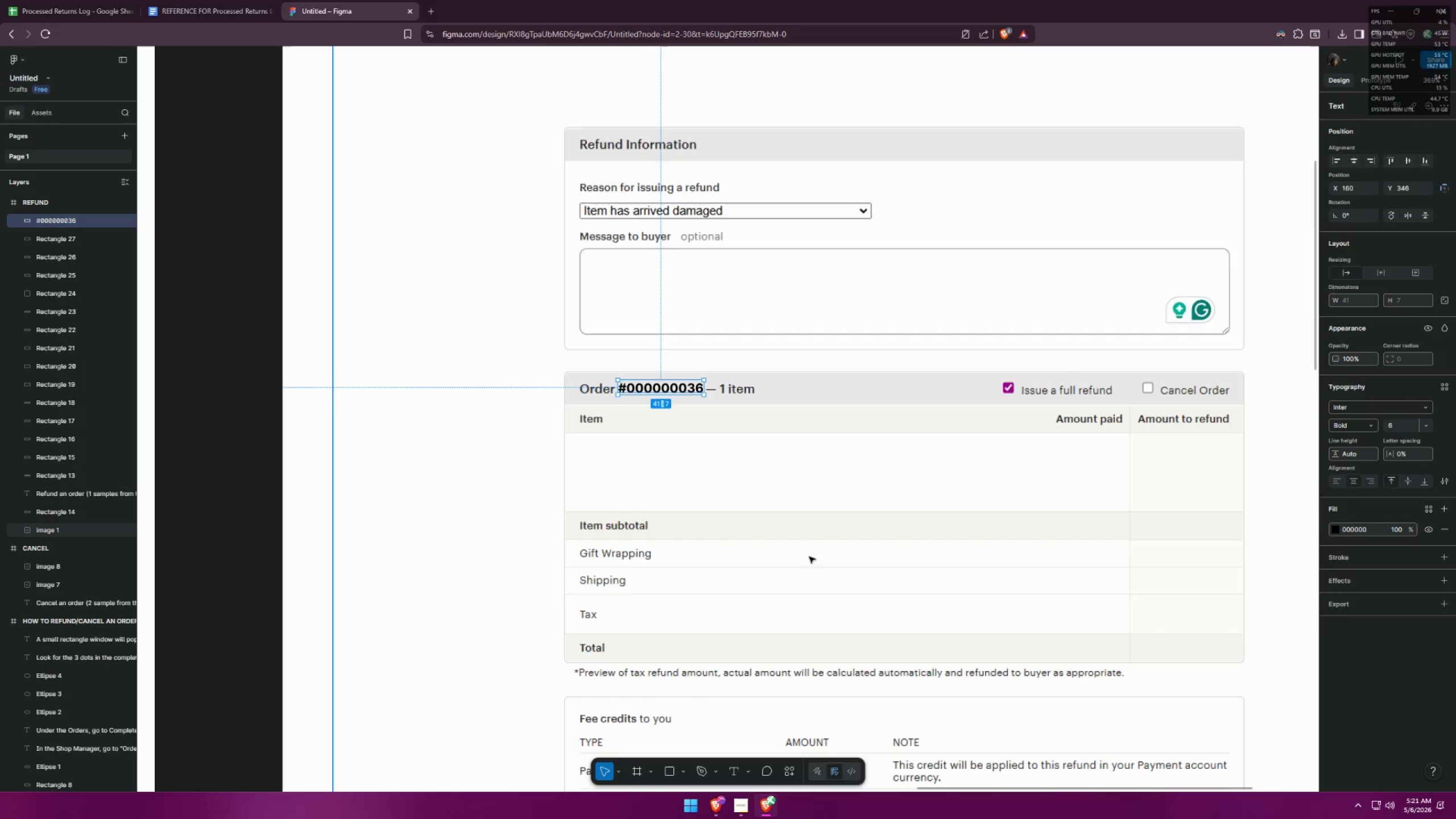 
left_click([438, 493])
 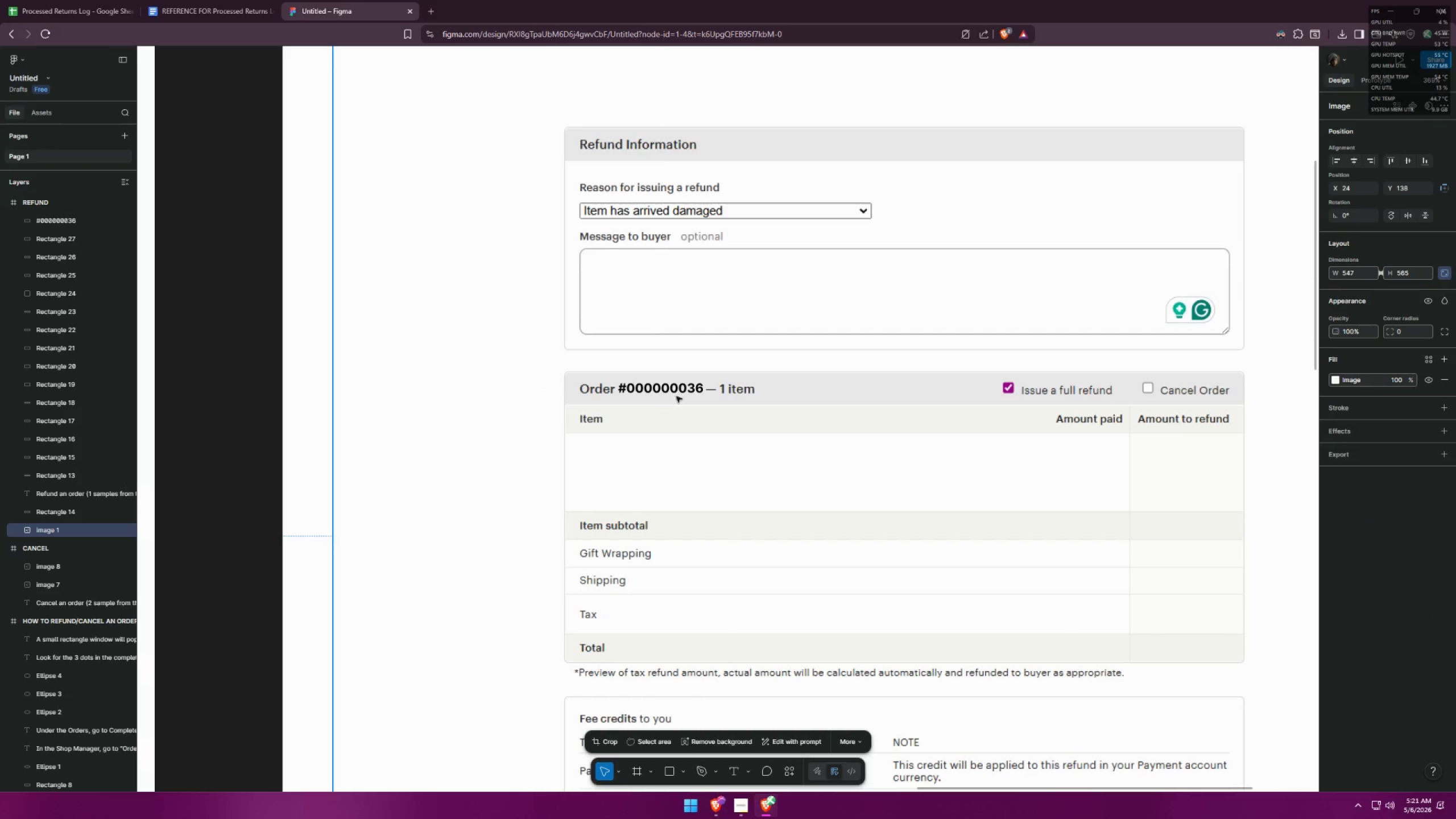 
left_click_drag(start_coordinate=[682, 387], to_coordinate=[682, 390])
 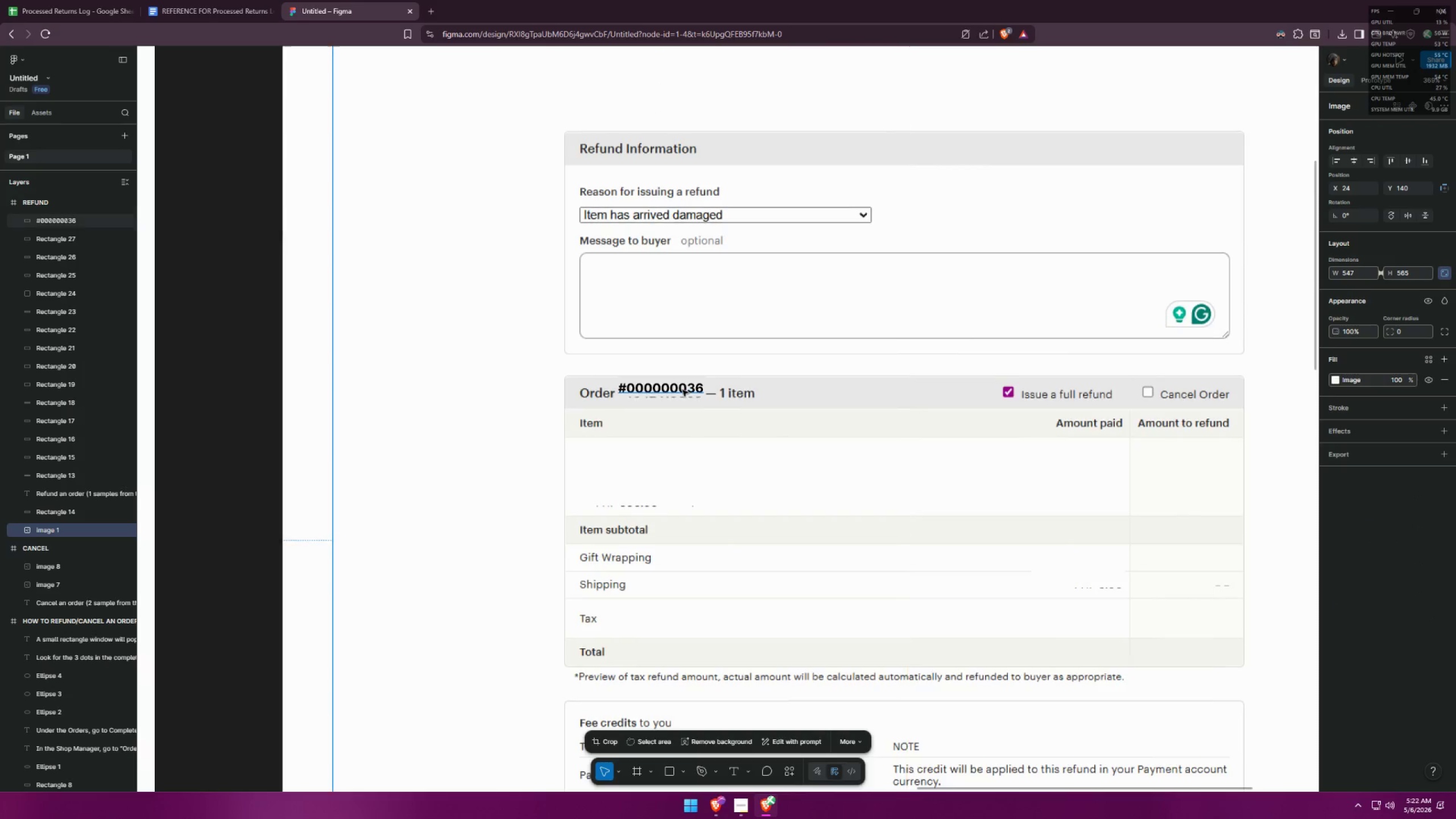 
key(Control+ControlLeft)
 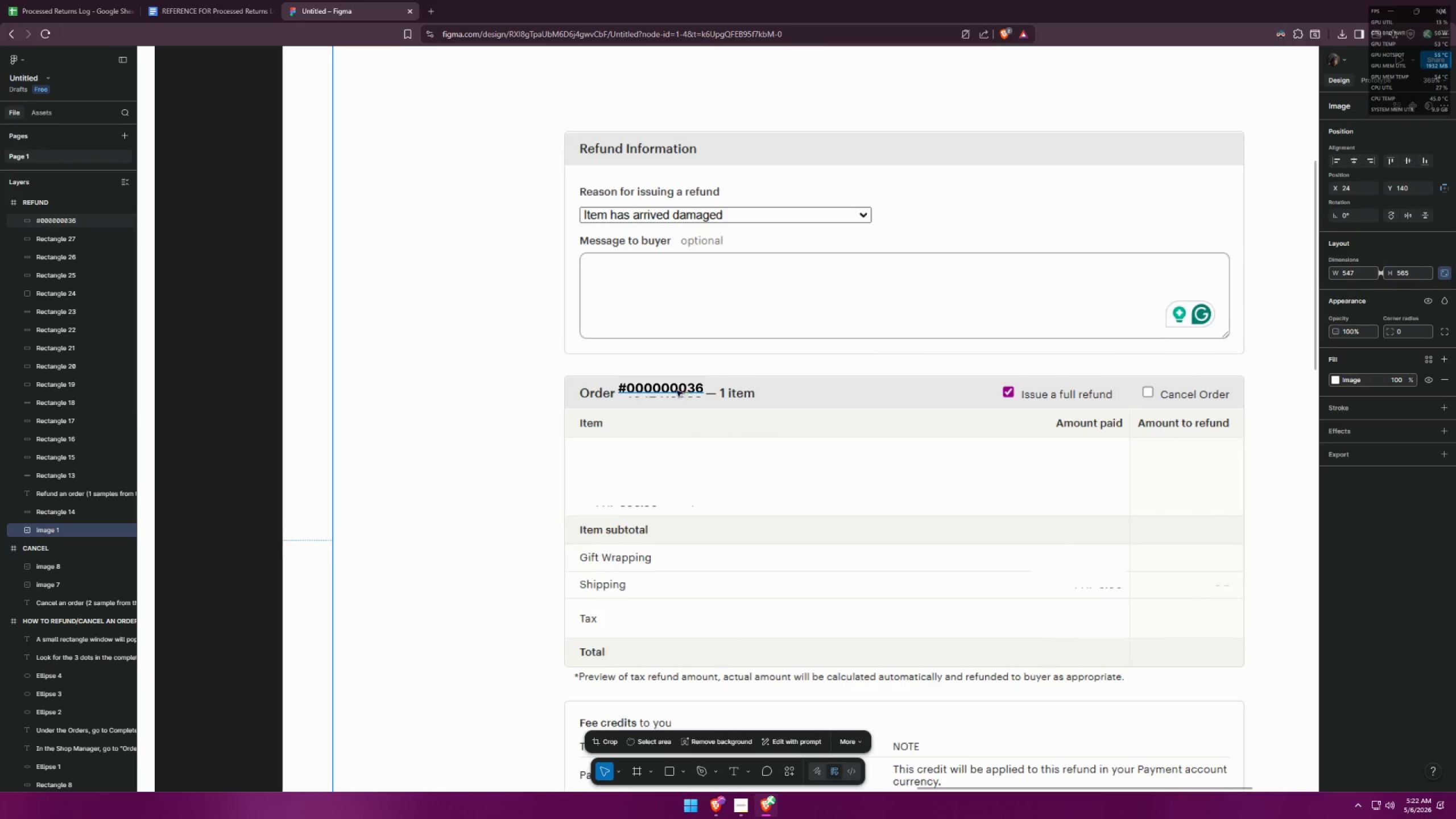 
key(Control+Z)
 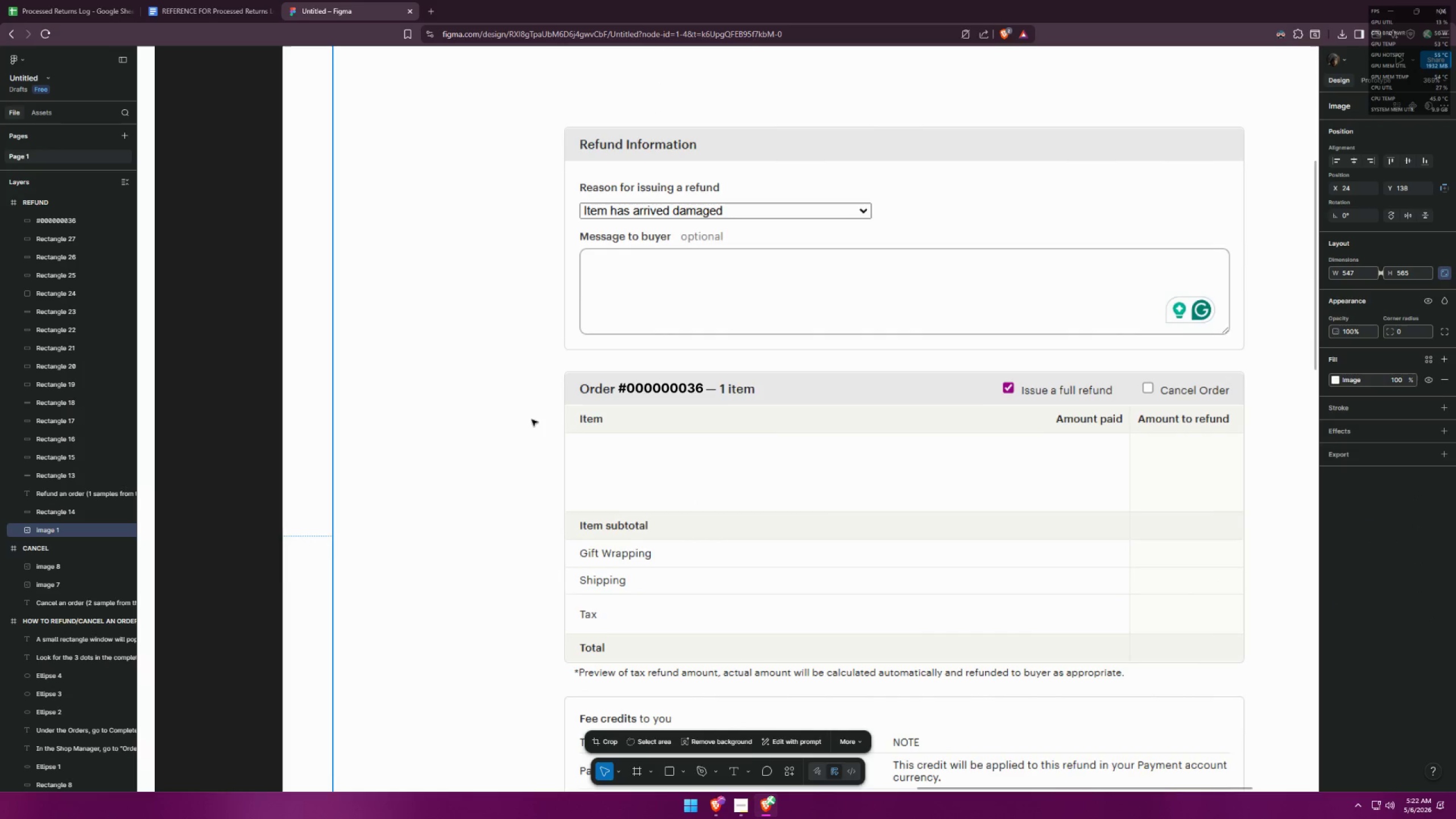 
left_click([495, 417])
 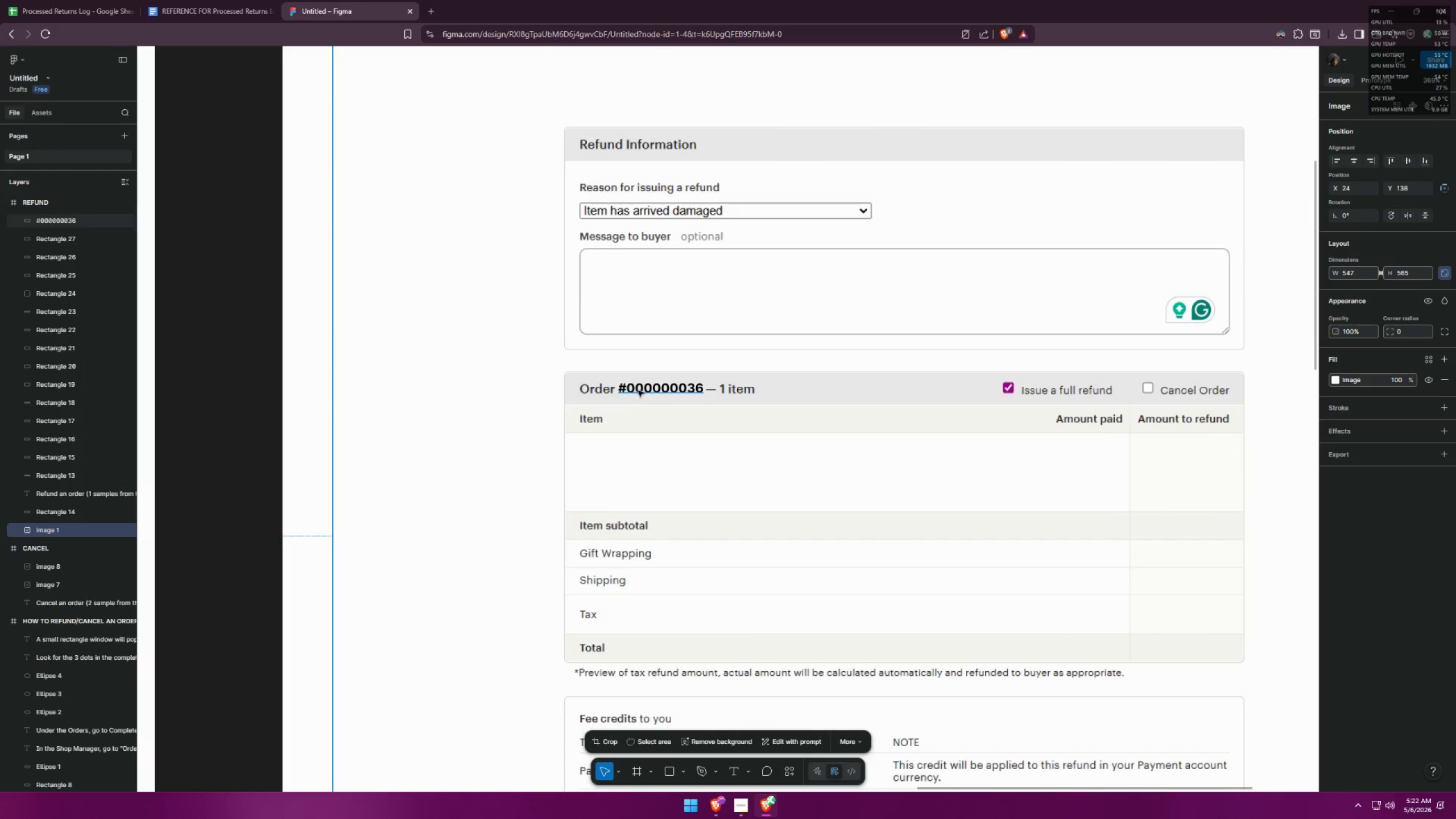 
left_click([643, 388])
 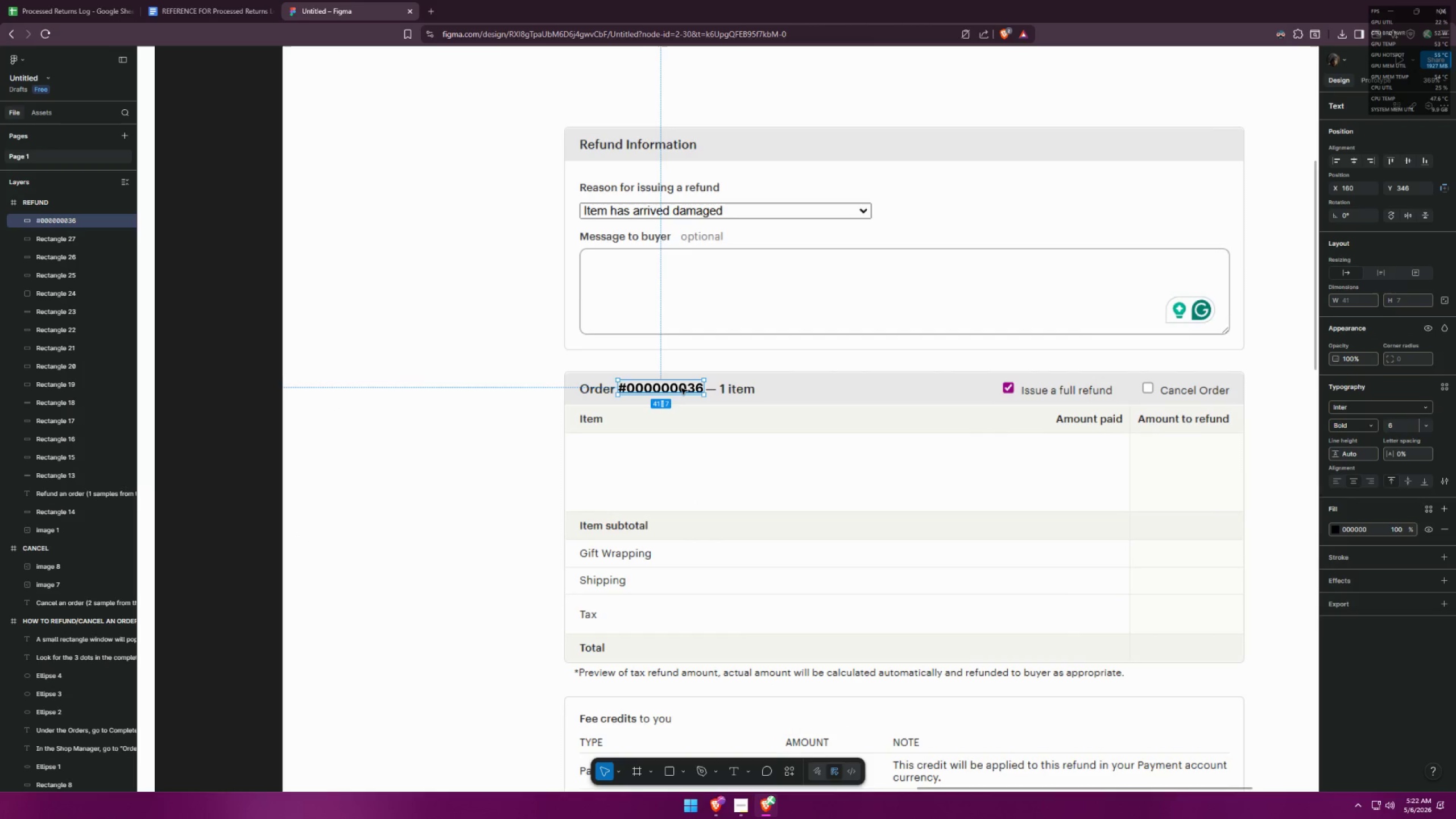 
double_click([682, 388])
 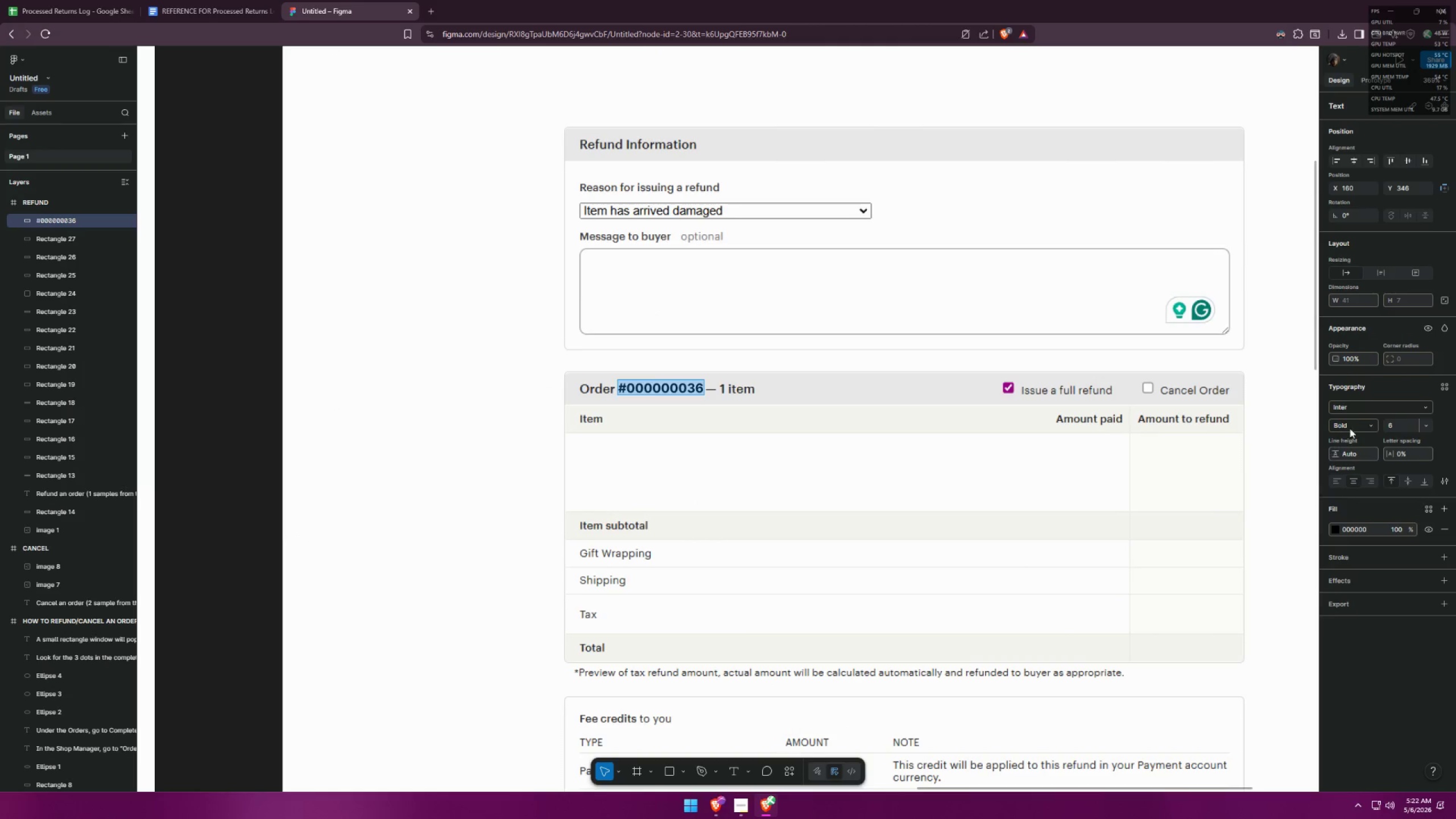 
left_click([1359, 410])
 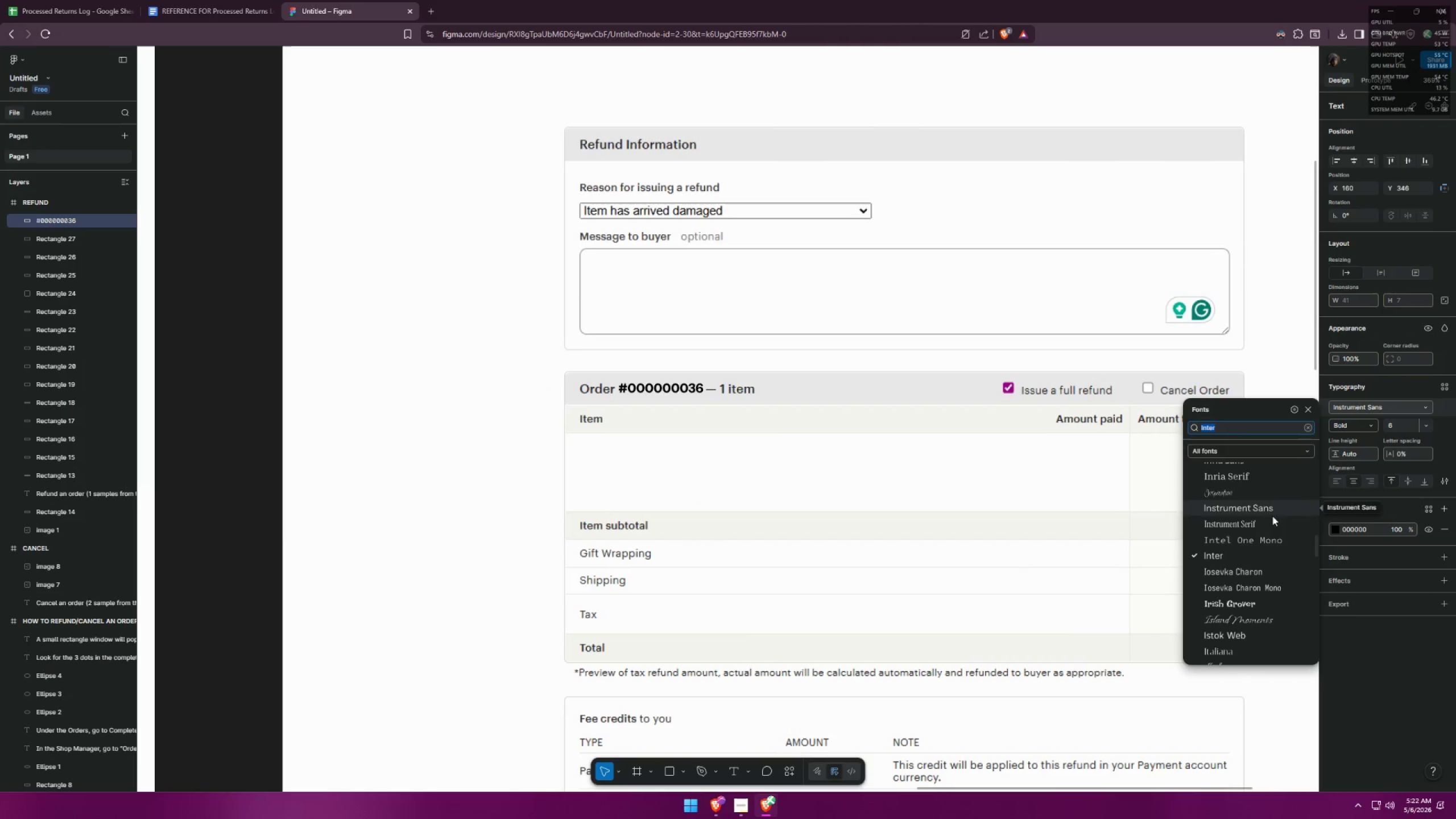 
mouse_move([1264, 537])
 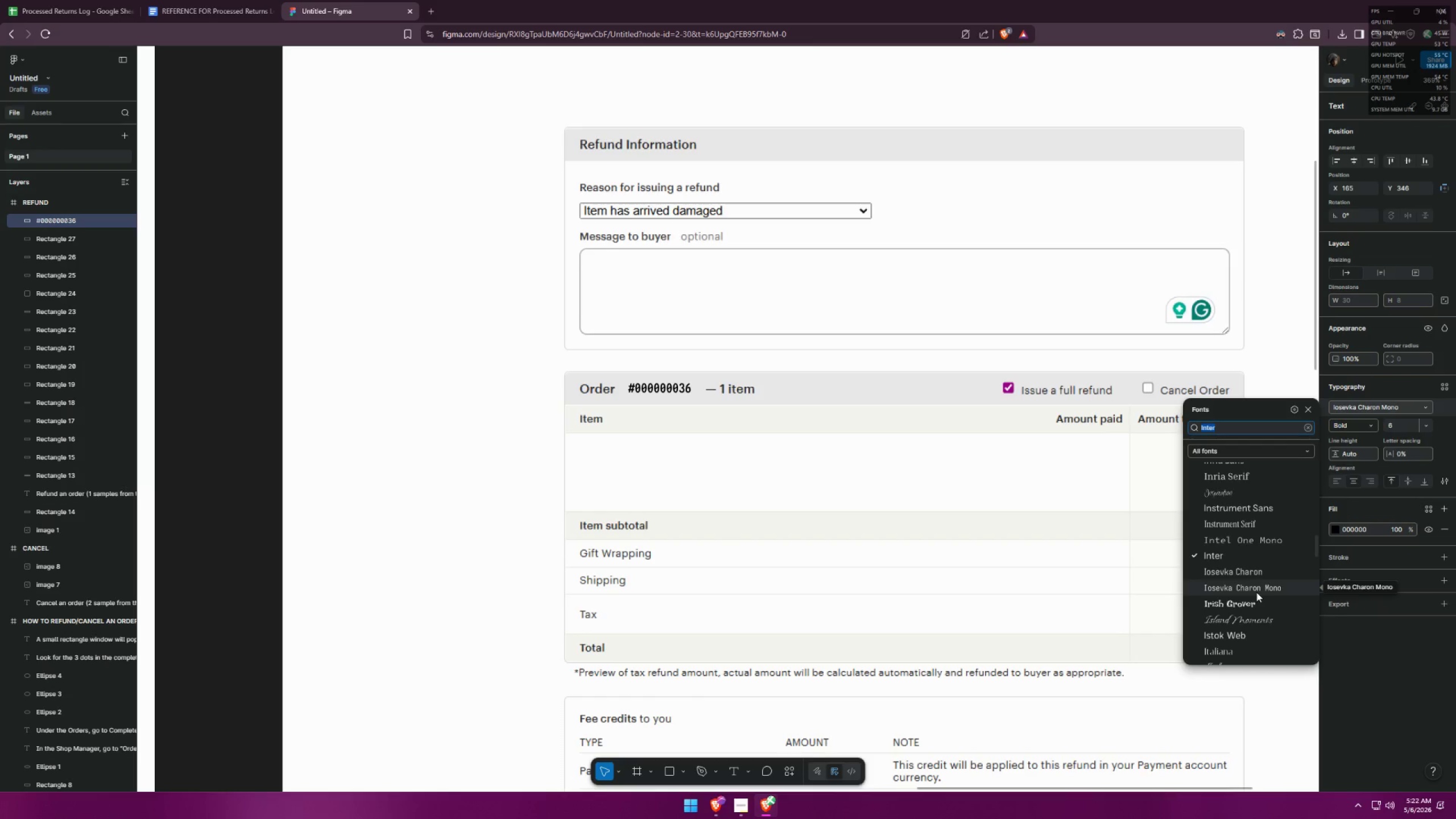 
scroll: coordinate [1256, 592], scroll_direction: down, amount: 1.0
 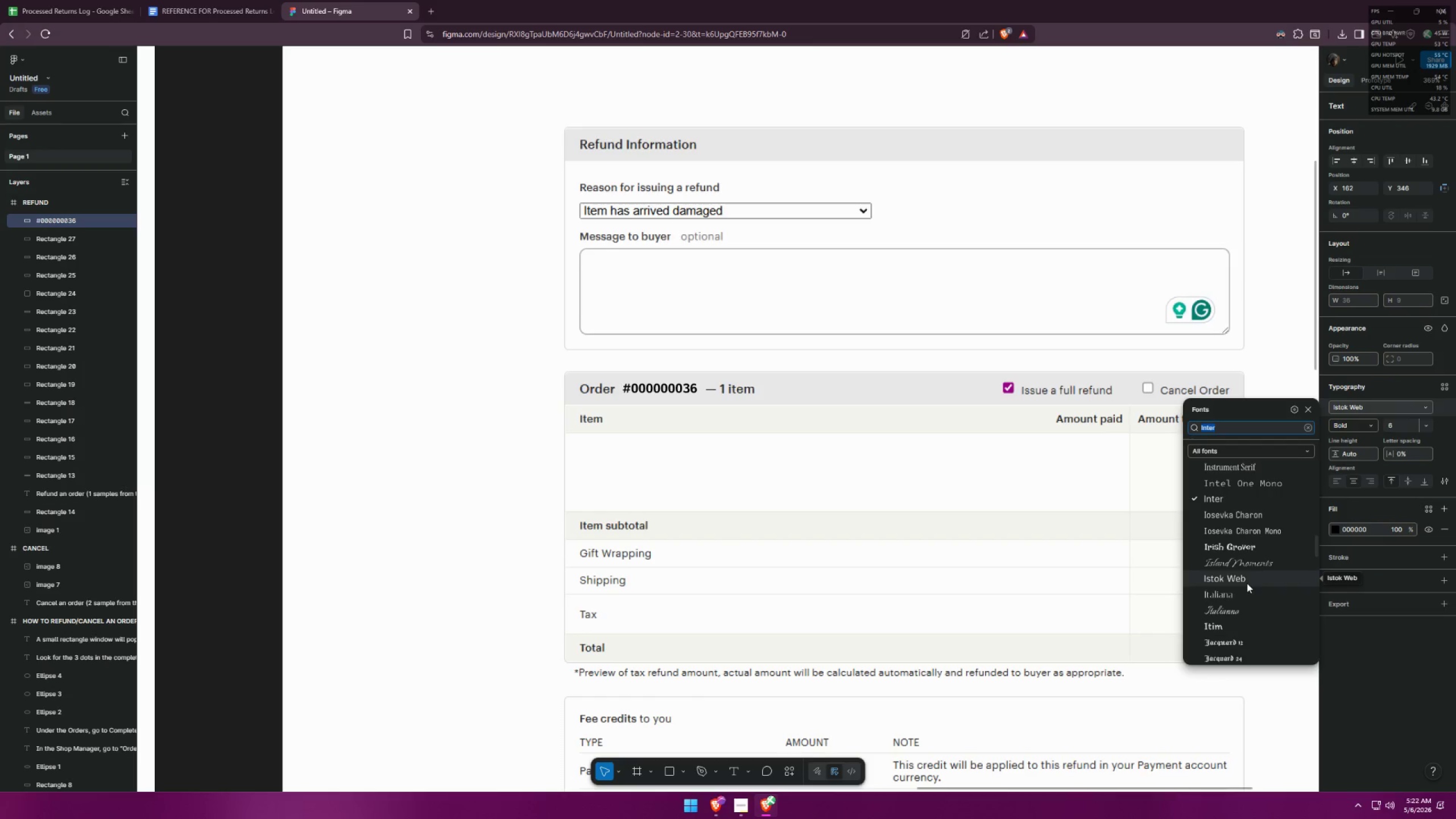 
left_click([1247, 583])
 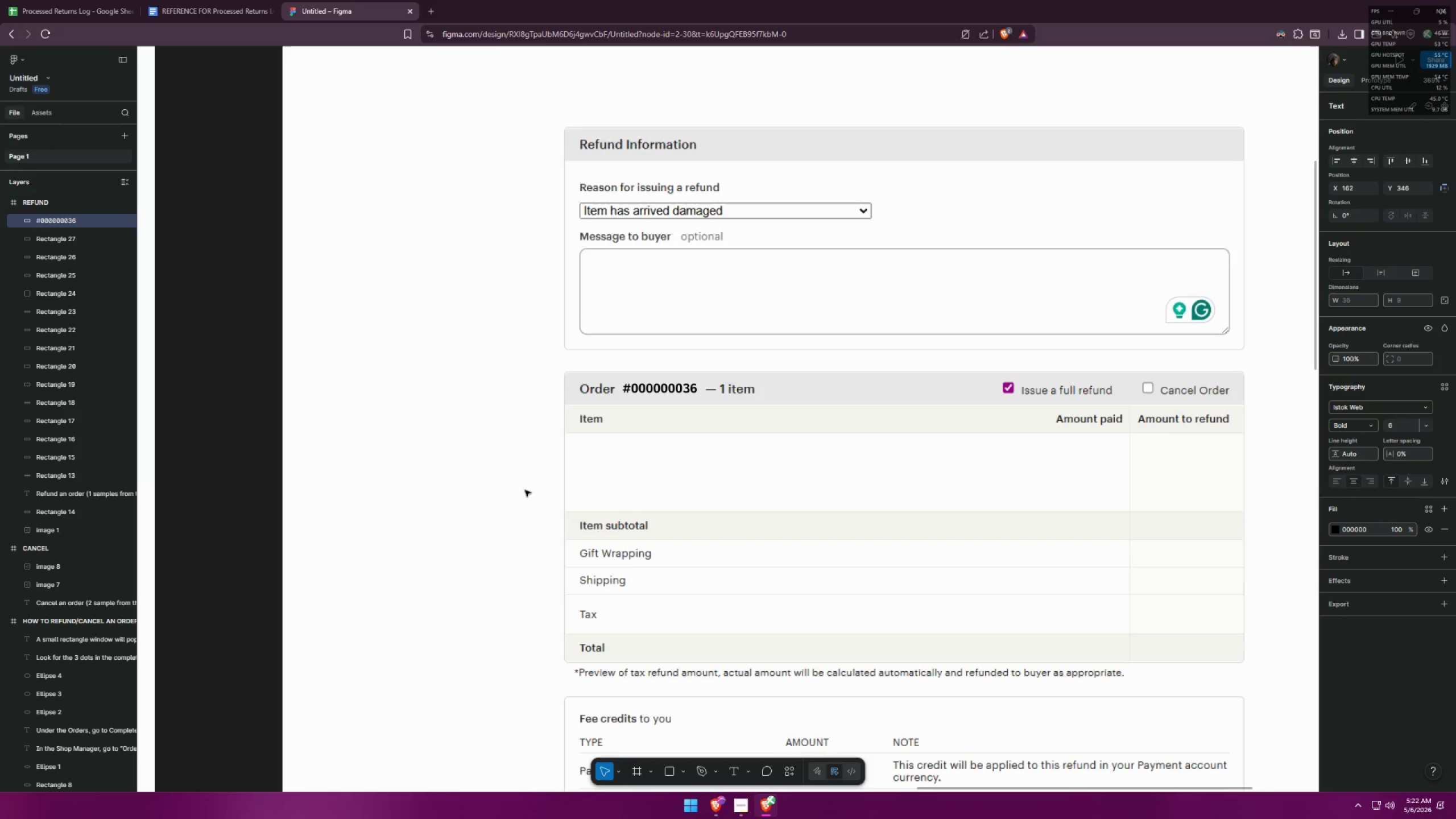 
left_click([518, 493])
 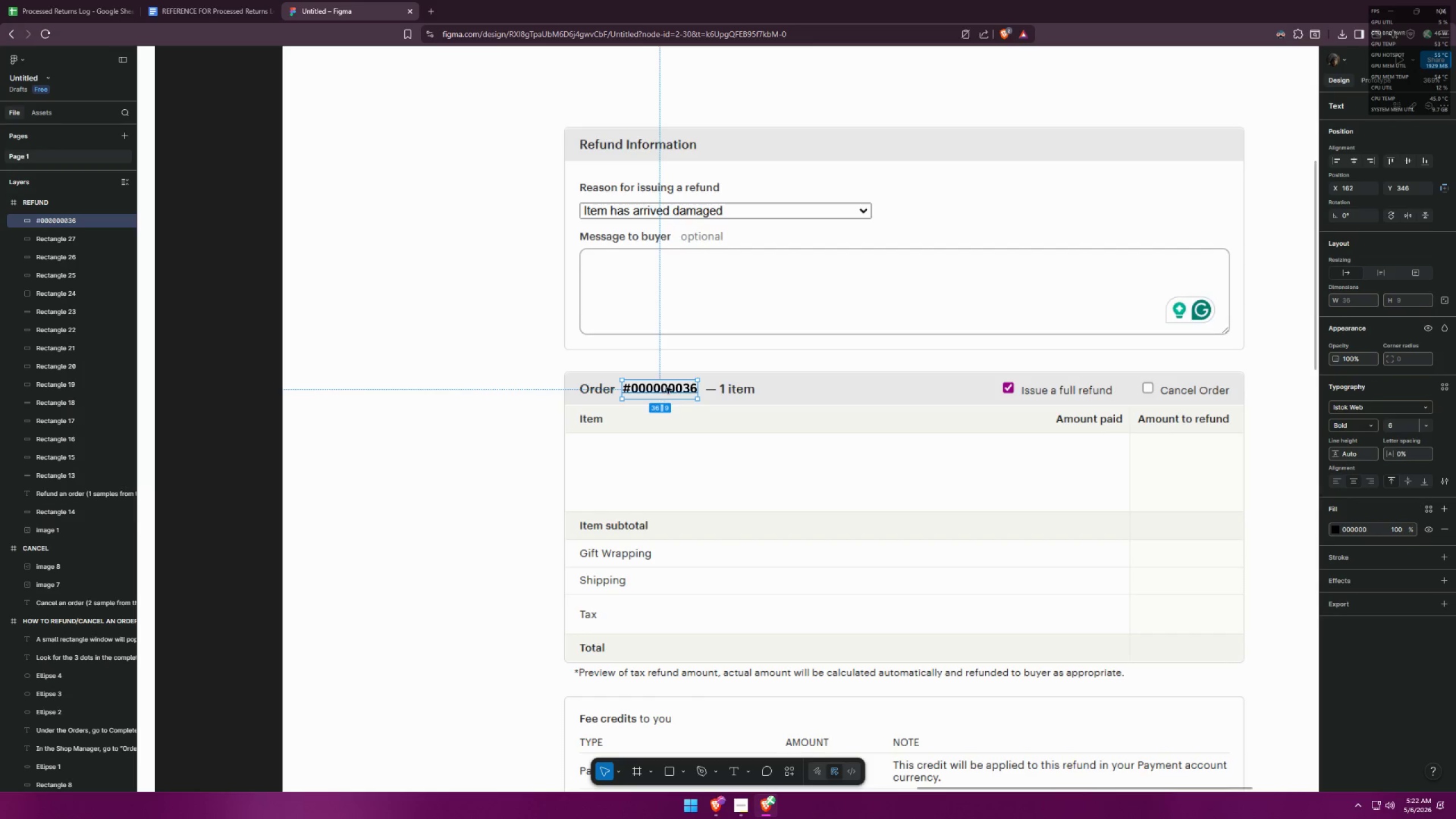 
double_click([667, 386])
 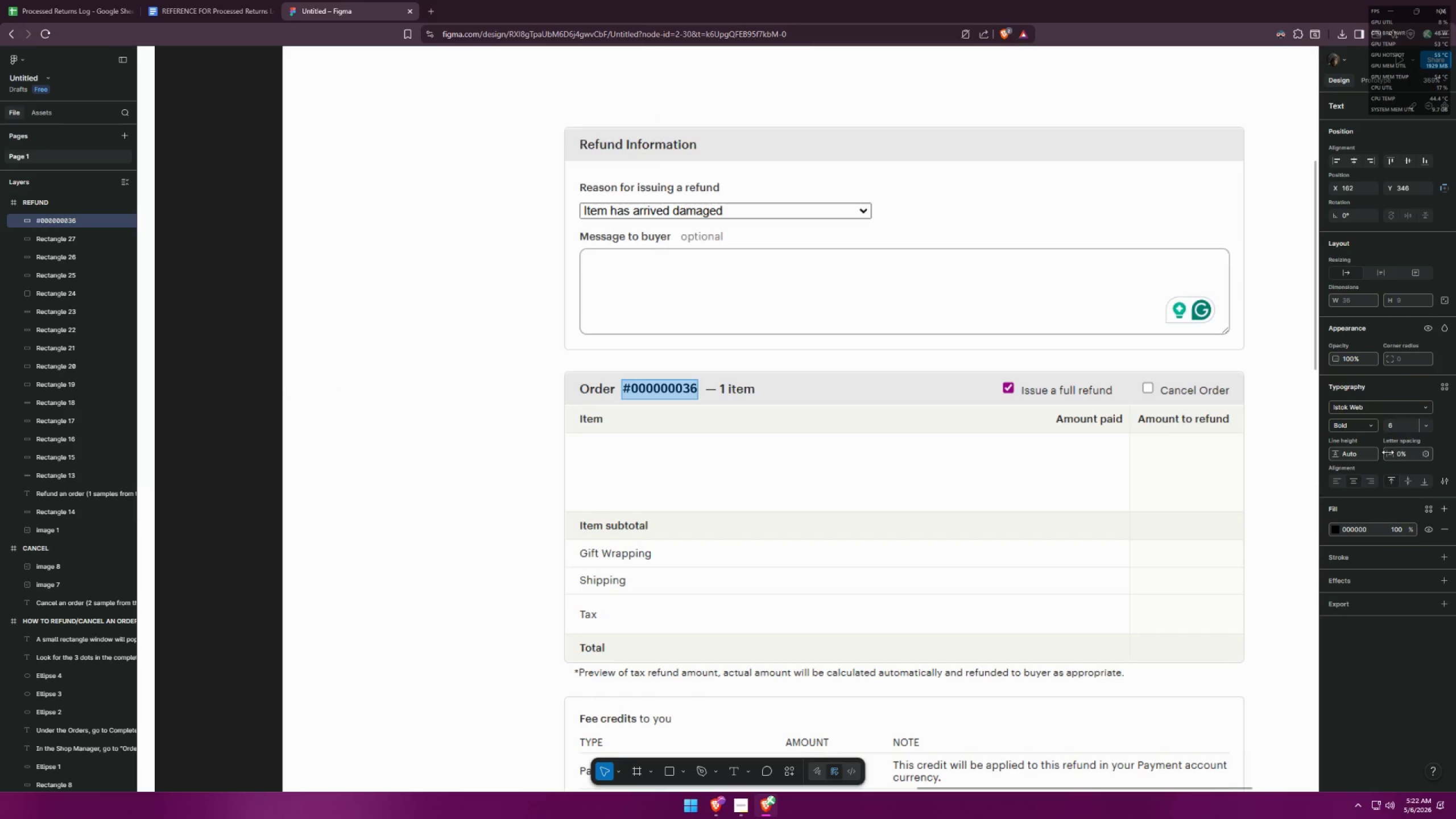 
left_click([1409, 429])
 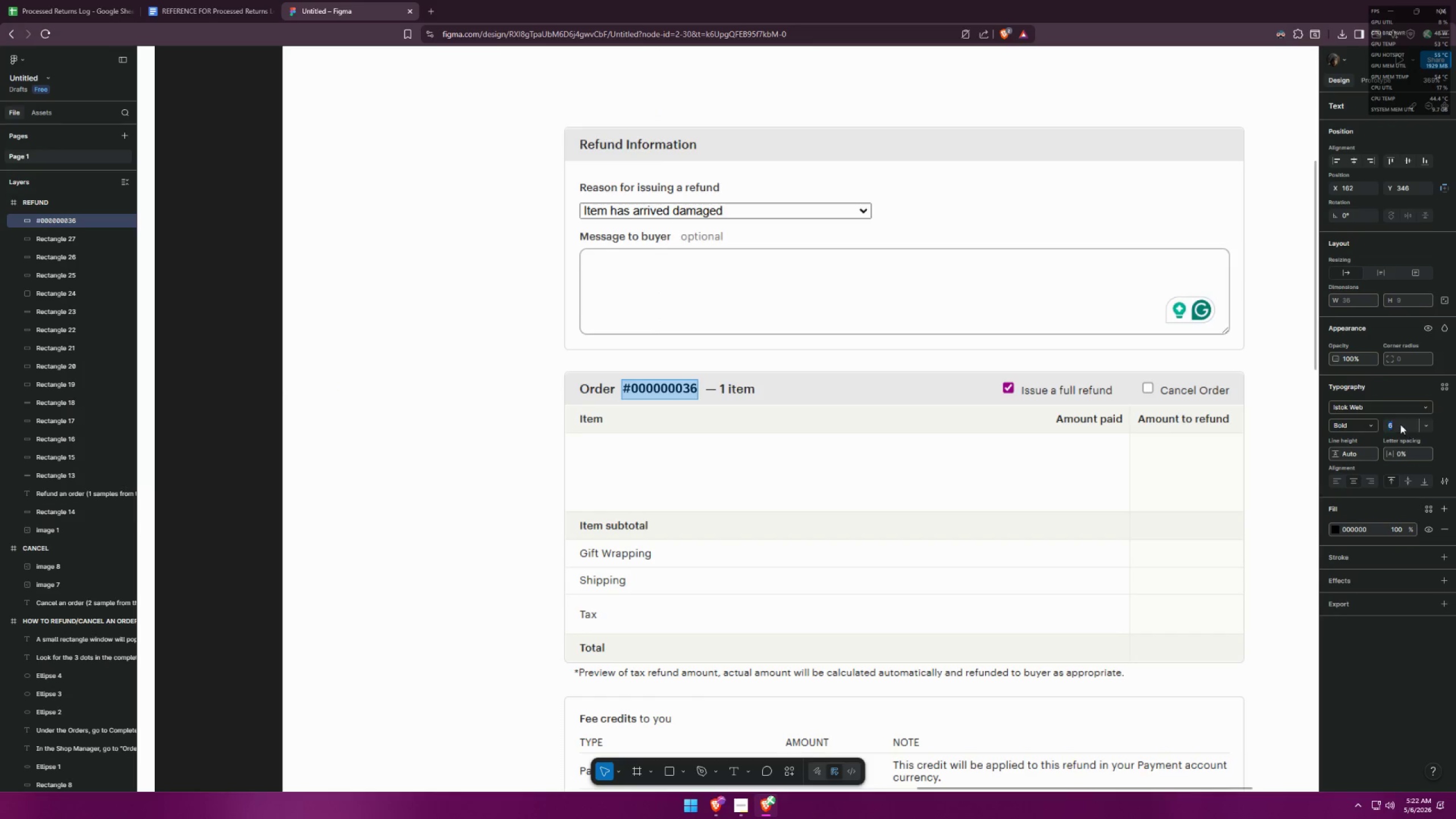 
left_click_drag(start_coordinate=[1400, 424], to_coordinate=[1353, 419])
 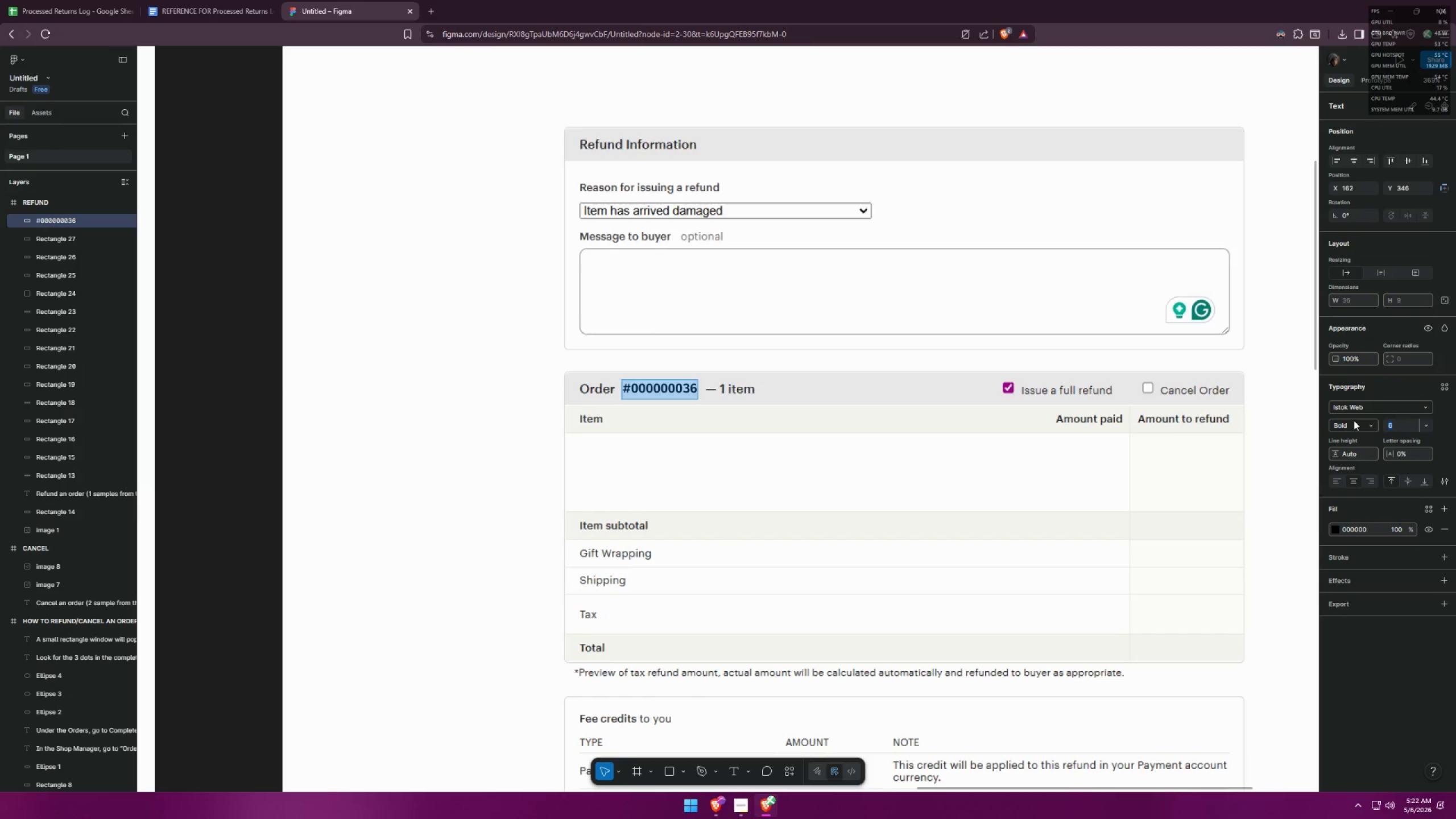 
key(7)
 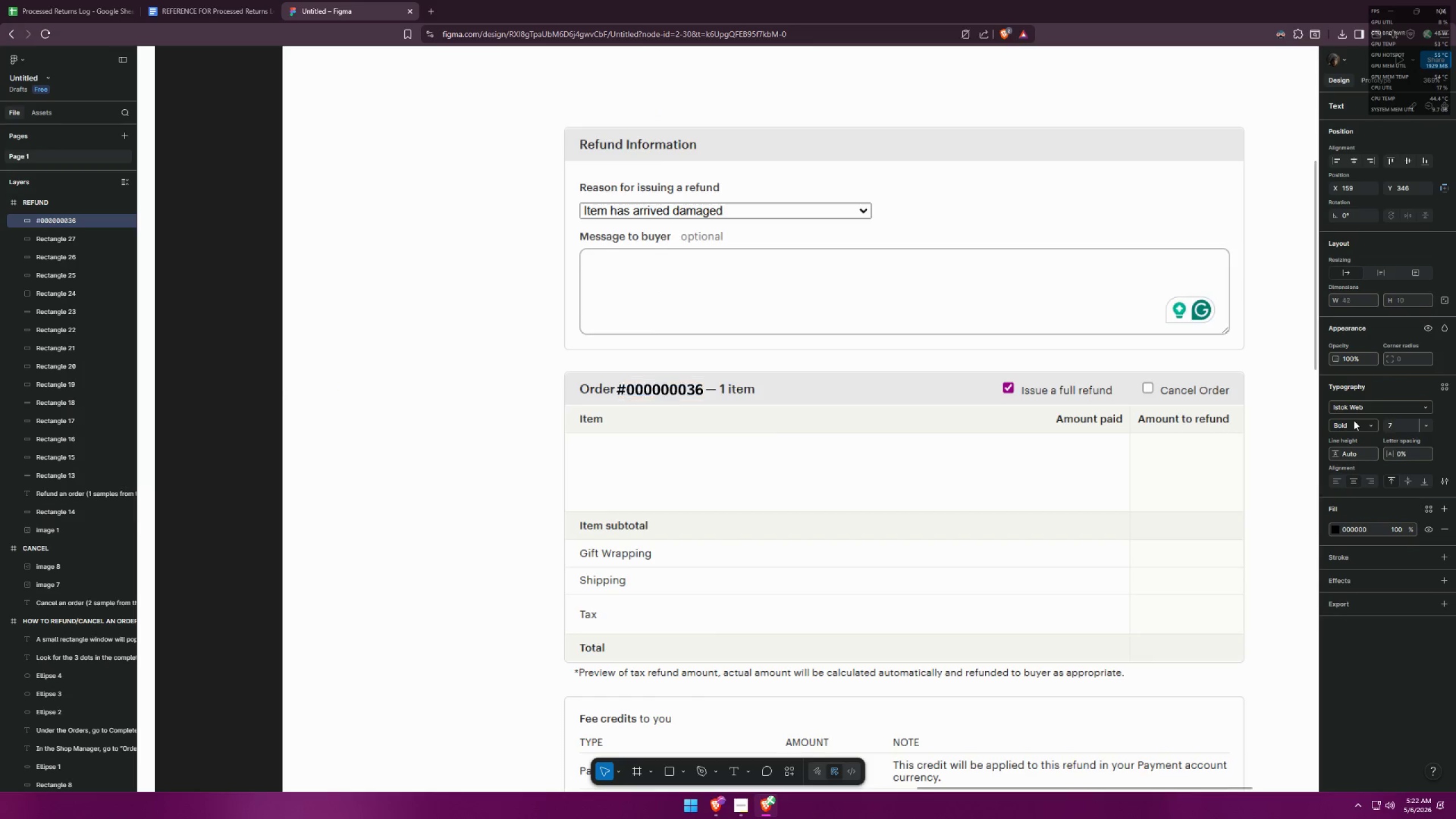 
key(Enter)
 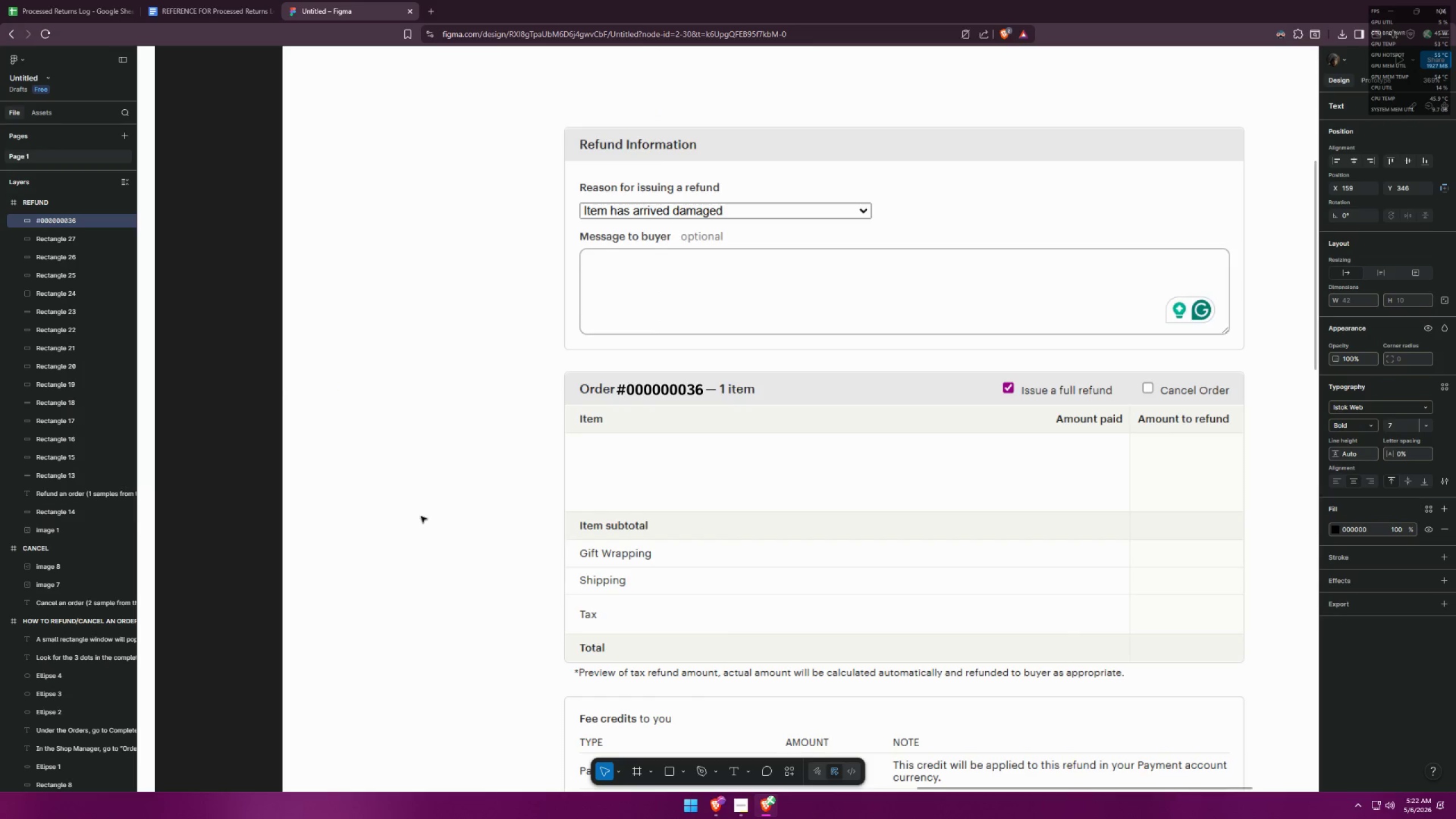 
double_click([403, 507])
 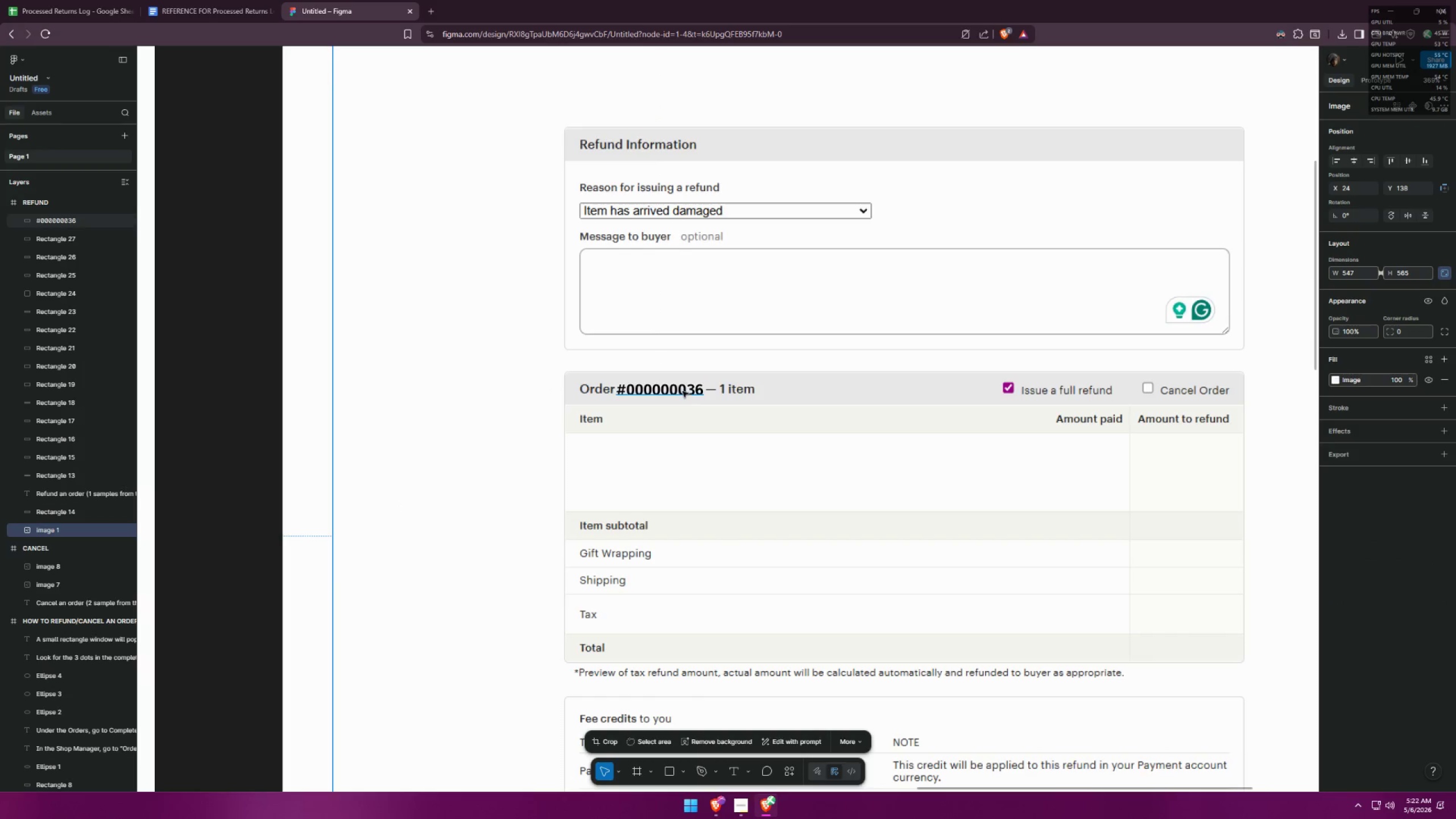 
left_click_drag(start_coordinate=[682, 391], to_coordinate=[654, 408])
 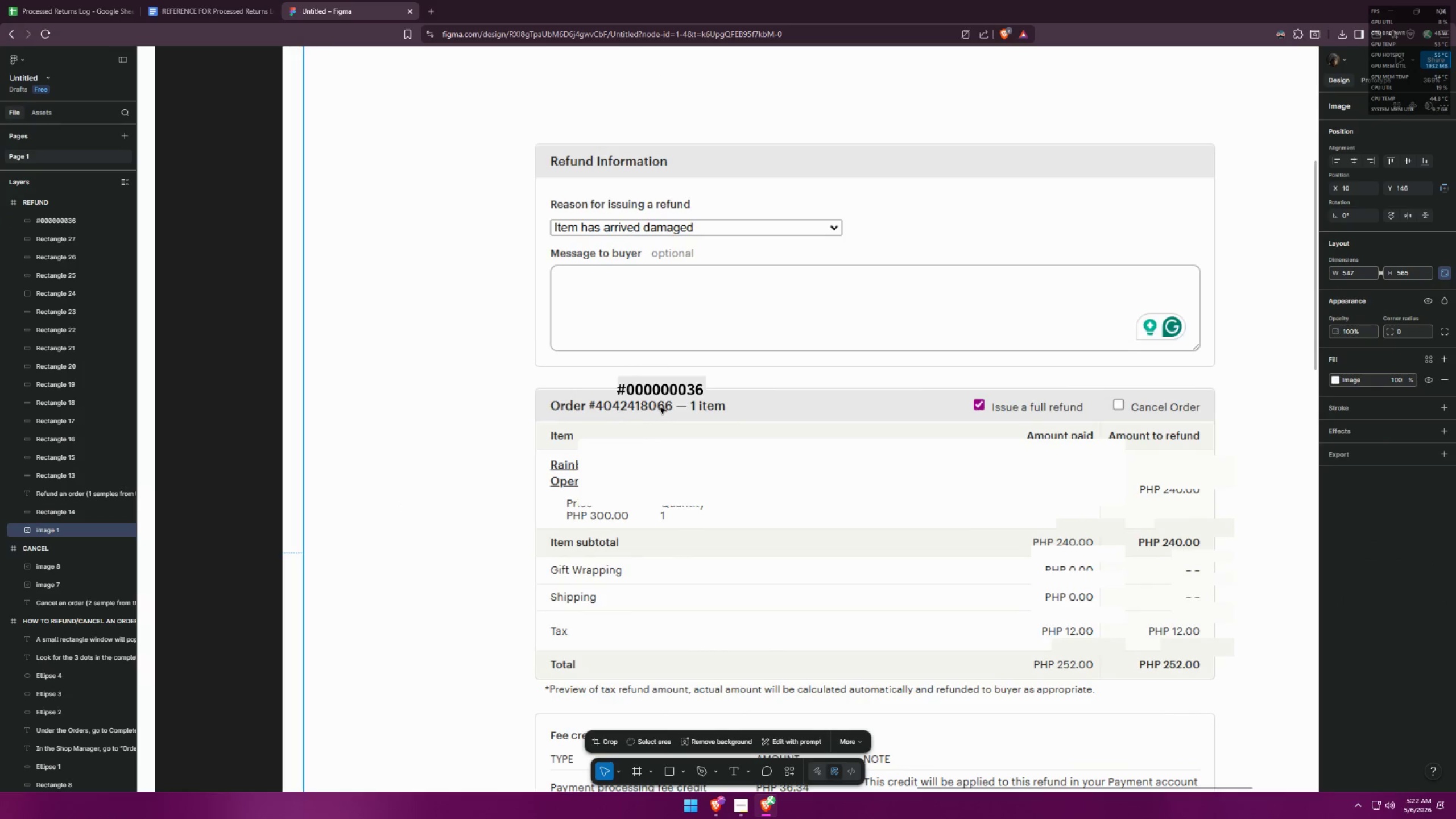 
key(Control+ControlLeft)
 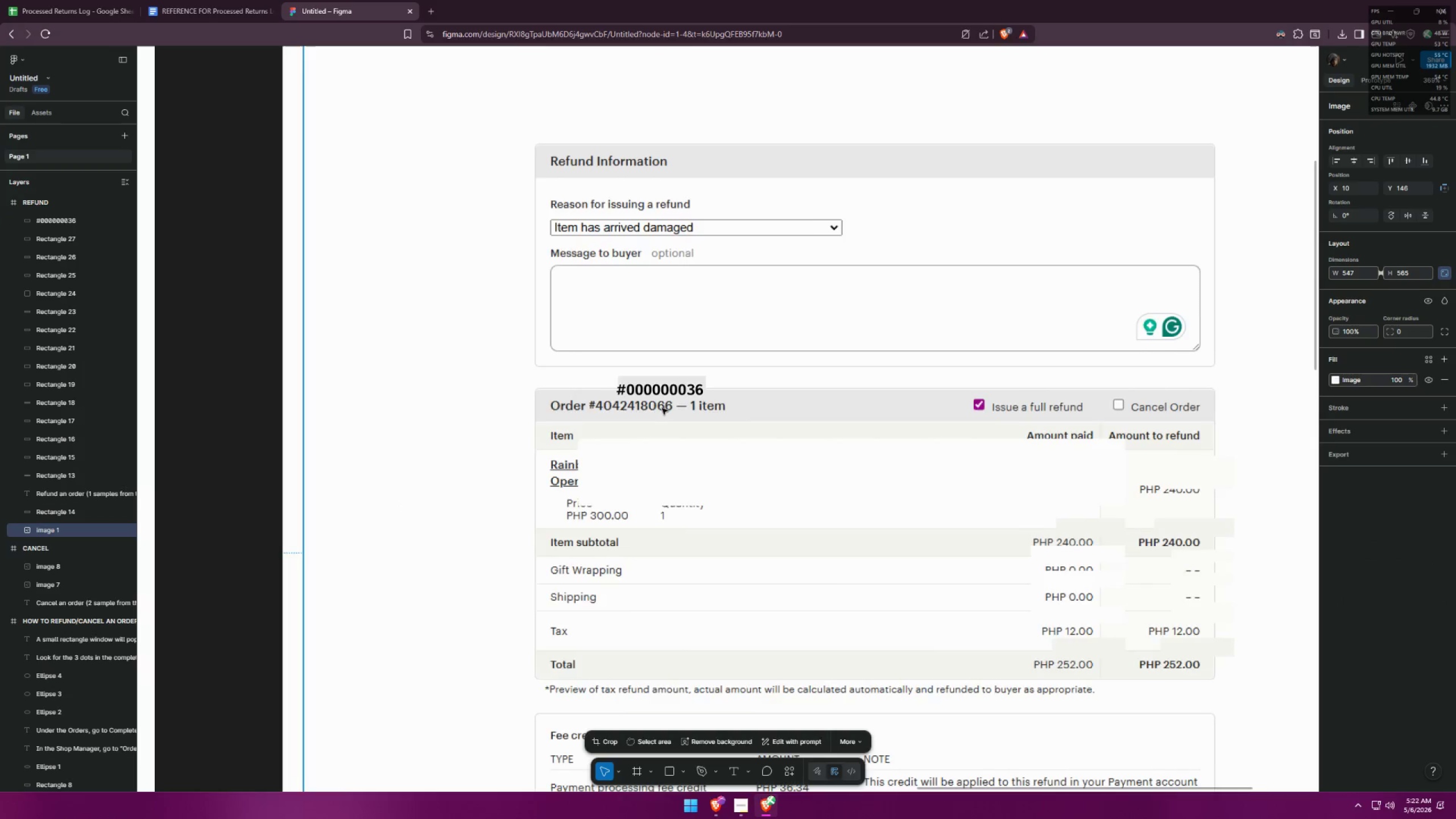 
key(Control+Z)
 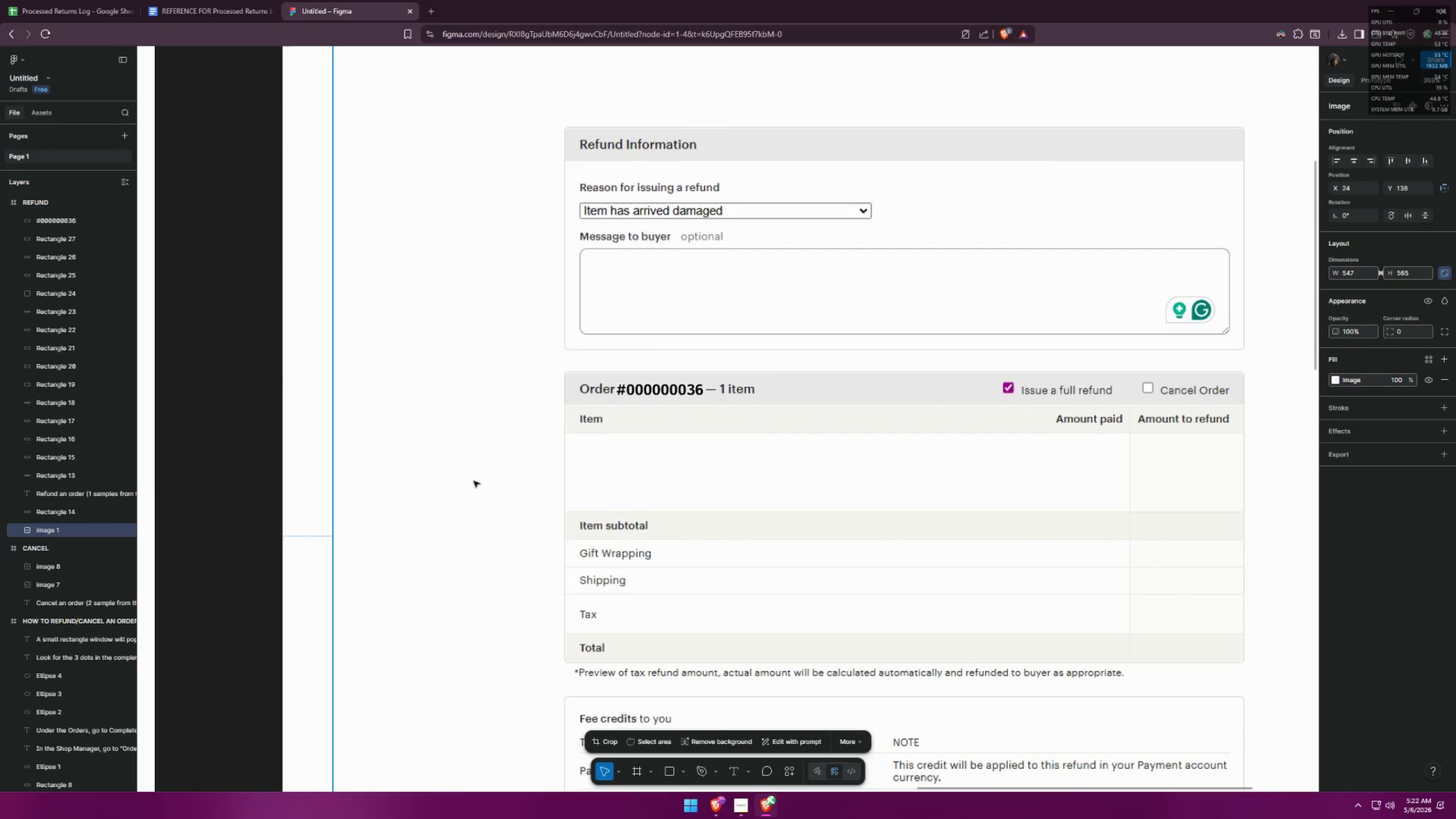 
left_click([445, 486])
 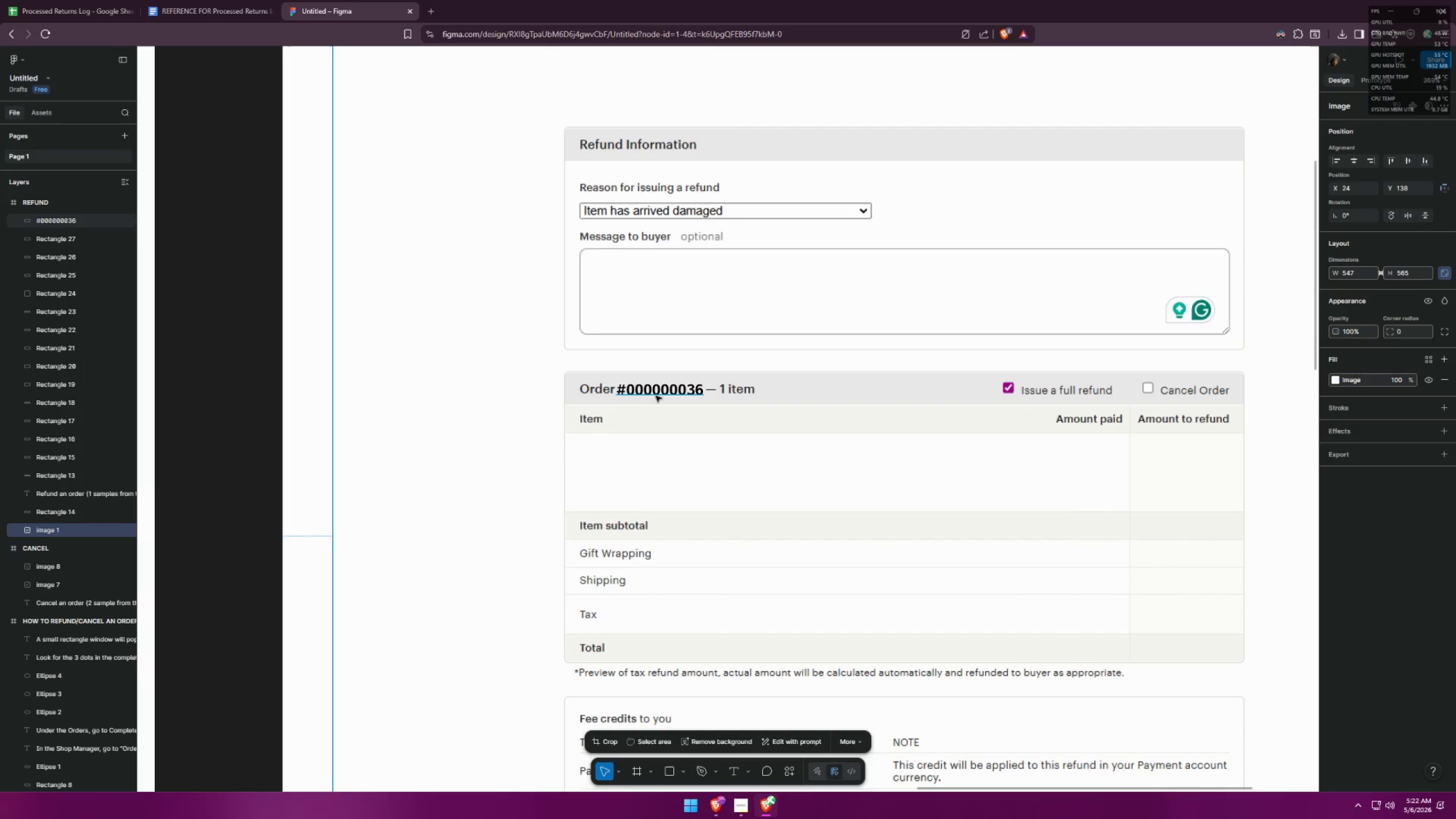 
left_click_drag(start_coordinate=[659, 394], to_coordinate=[664, 393])
 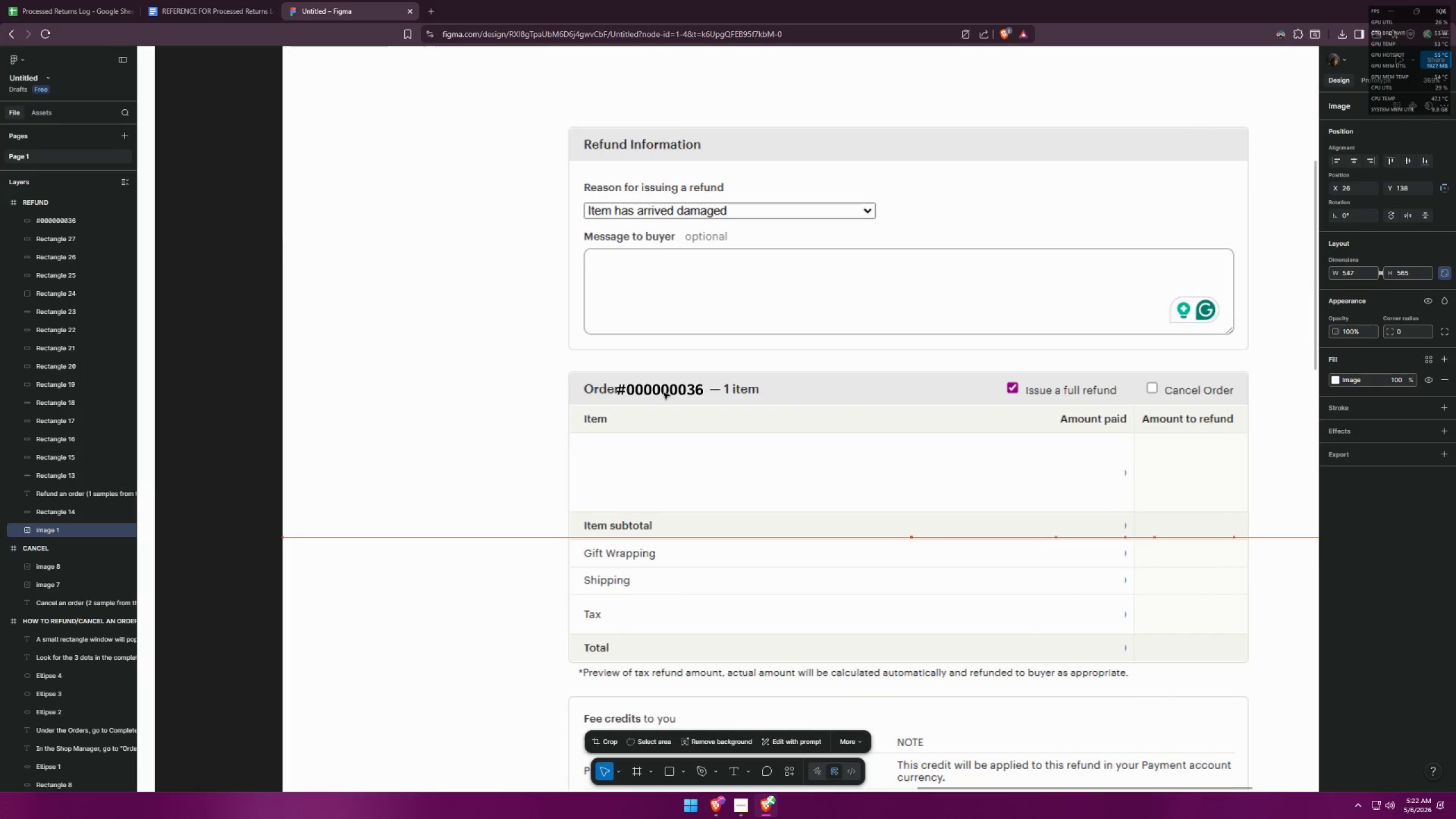 
key(Control+ControlLeft)
 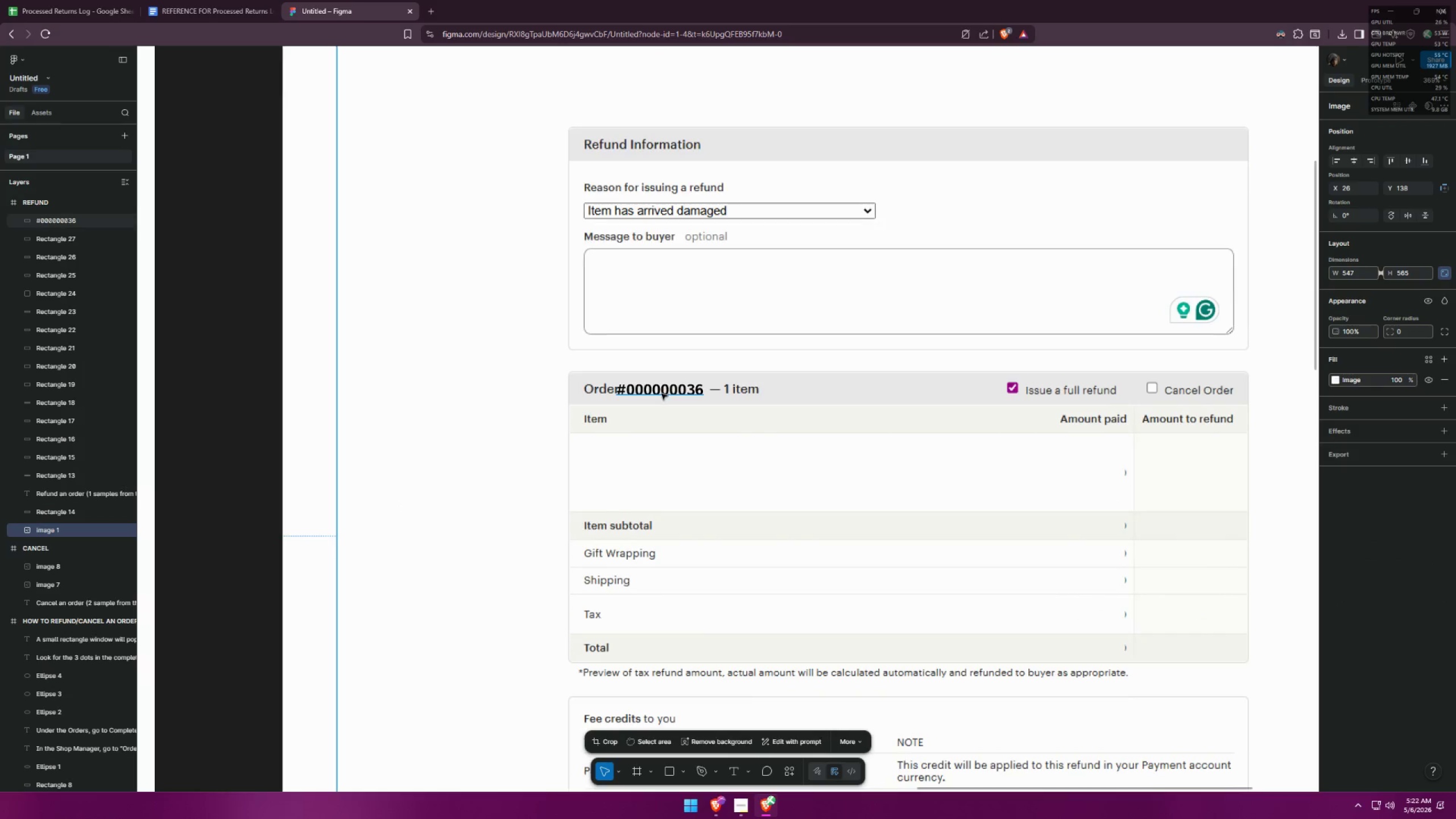 
key(Control+Z)
 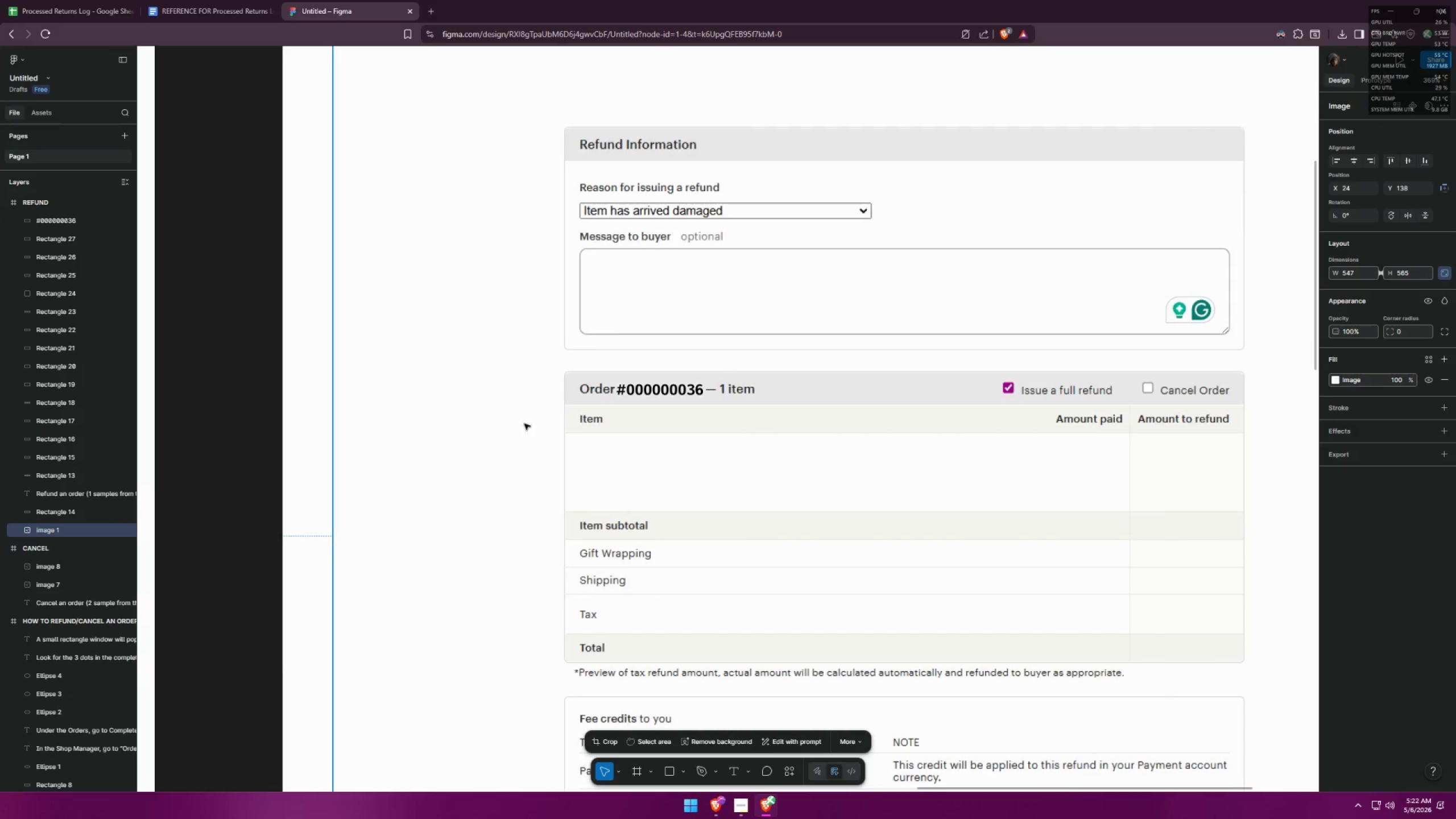 
left_click([505, 425])
 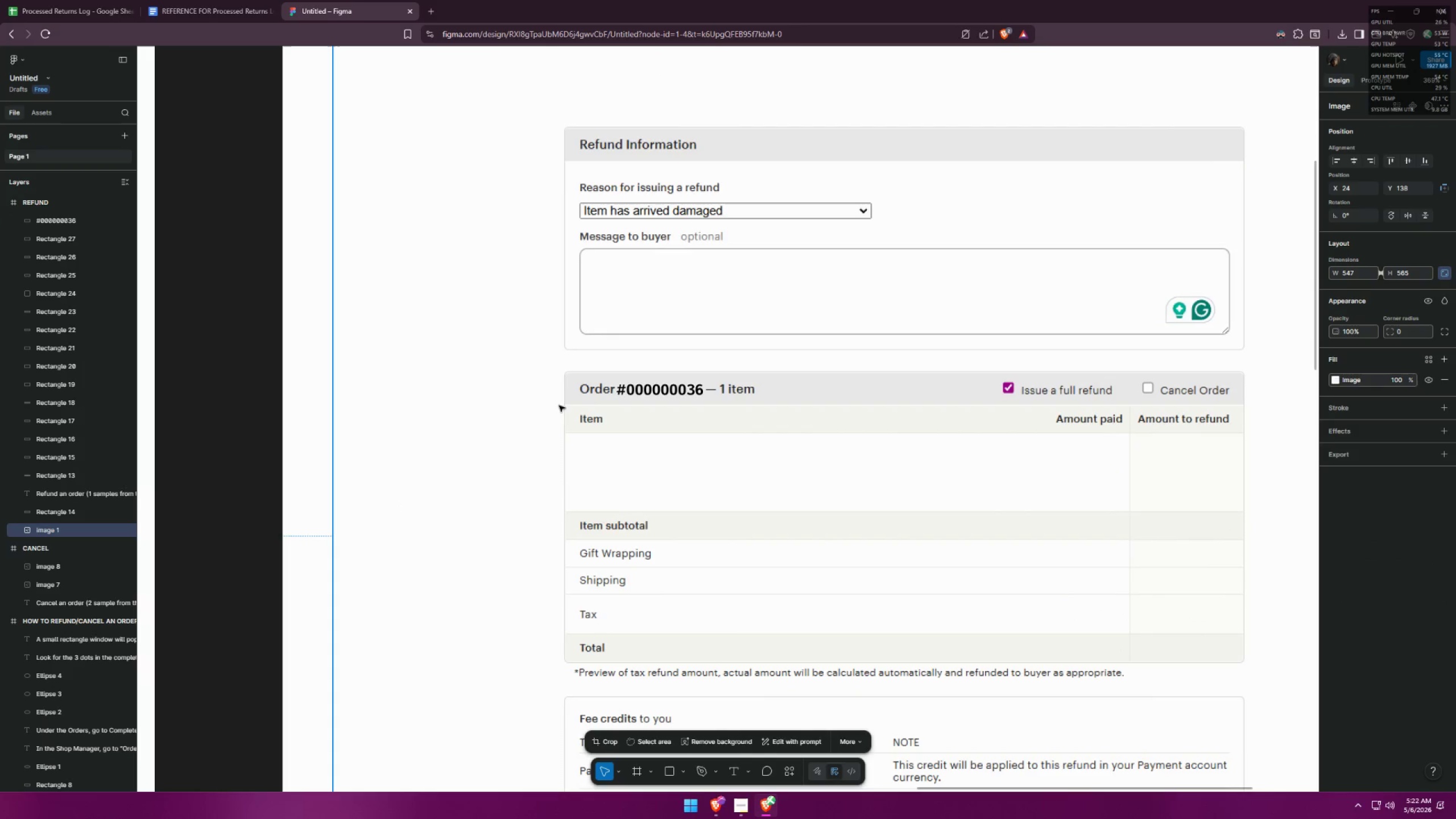 
key(Escape)
 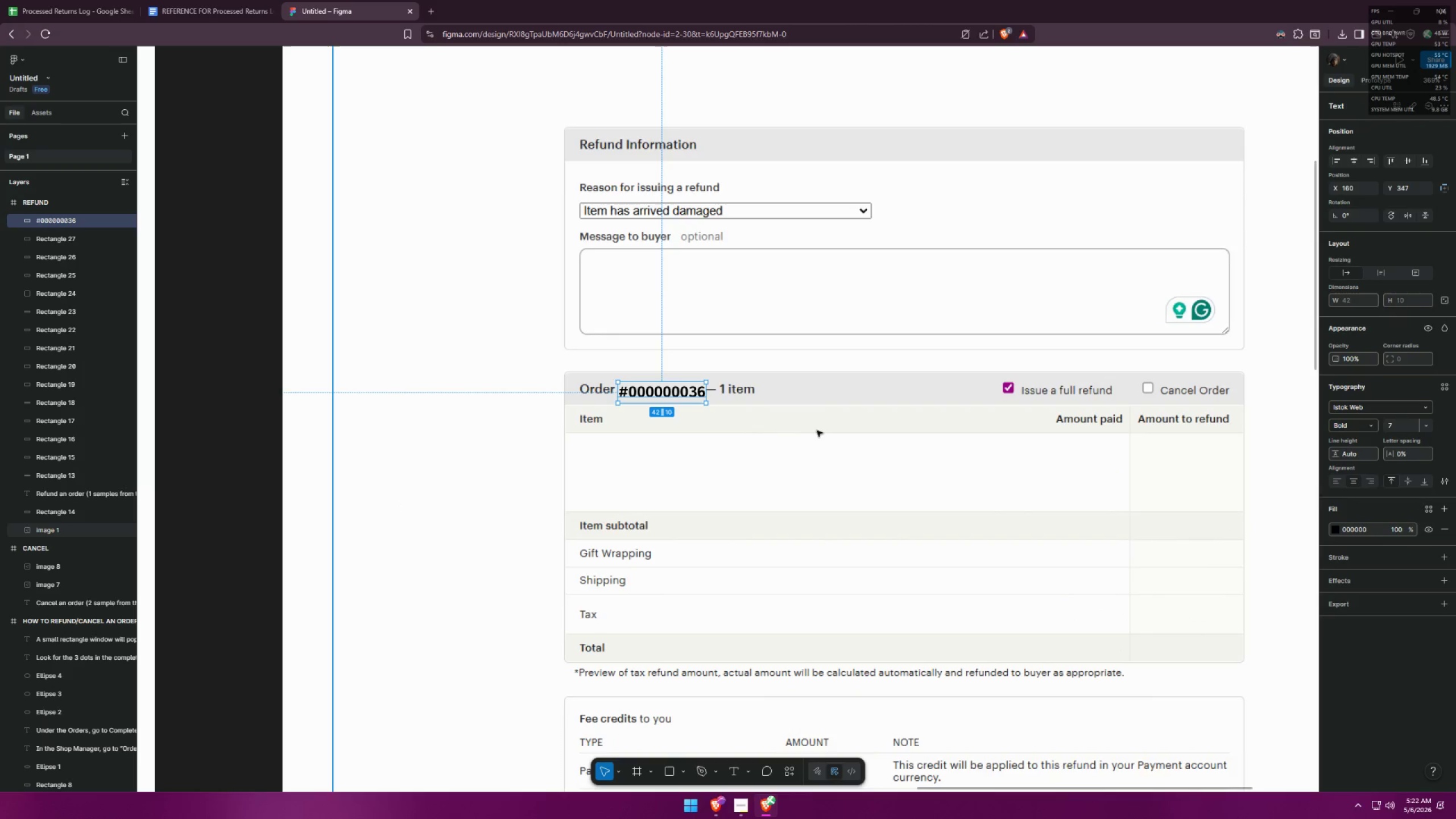 
key(ArrowUp)
 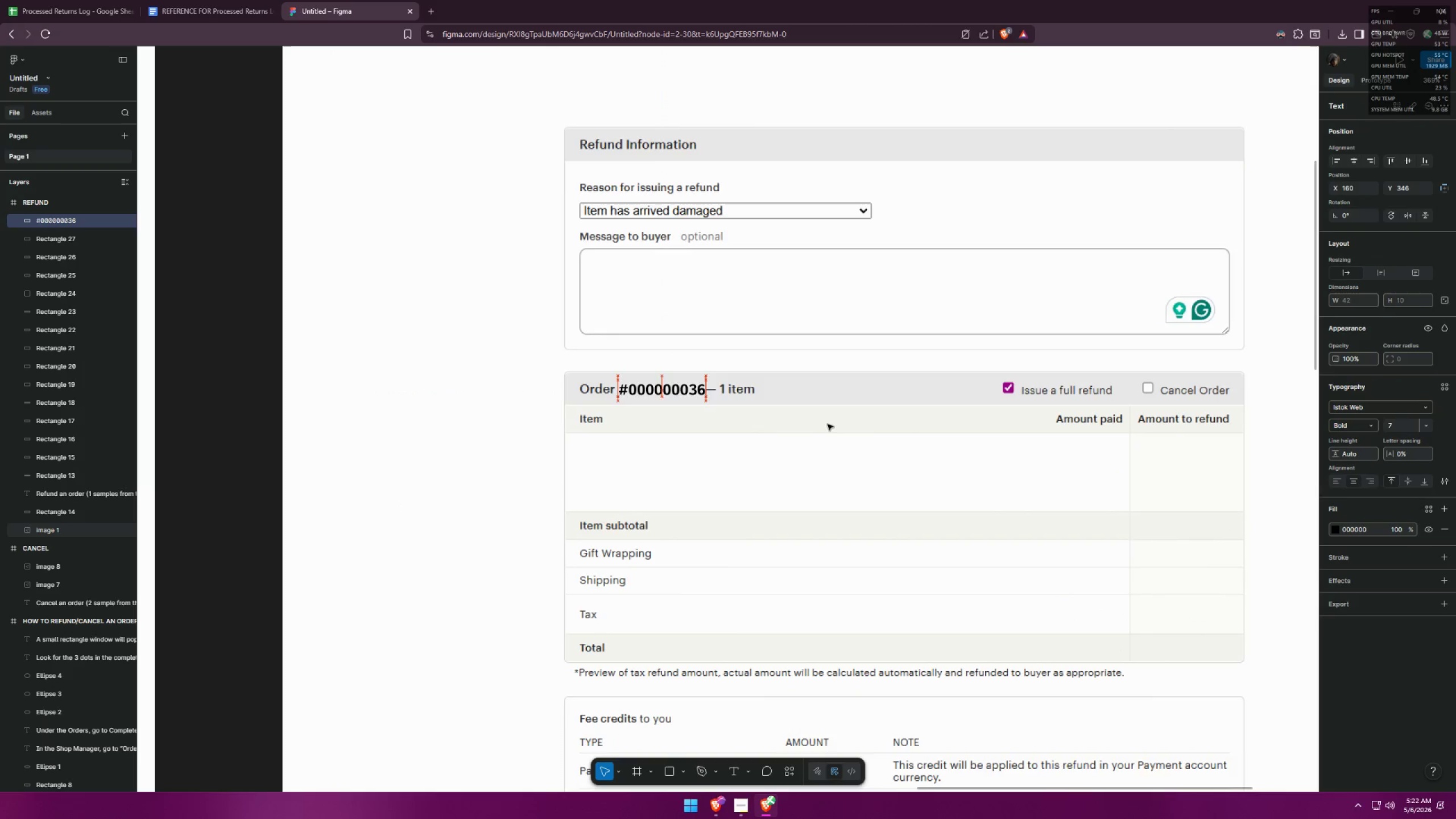 
key(ArrowUp)
 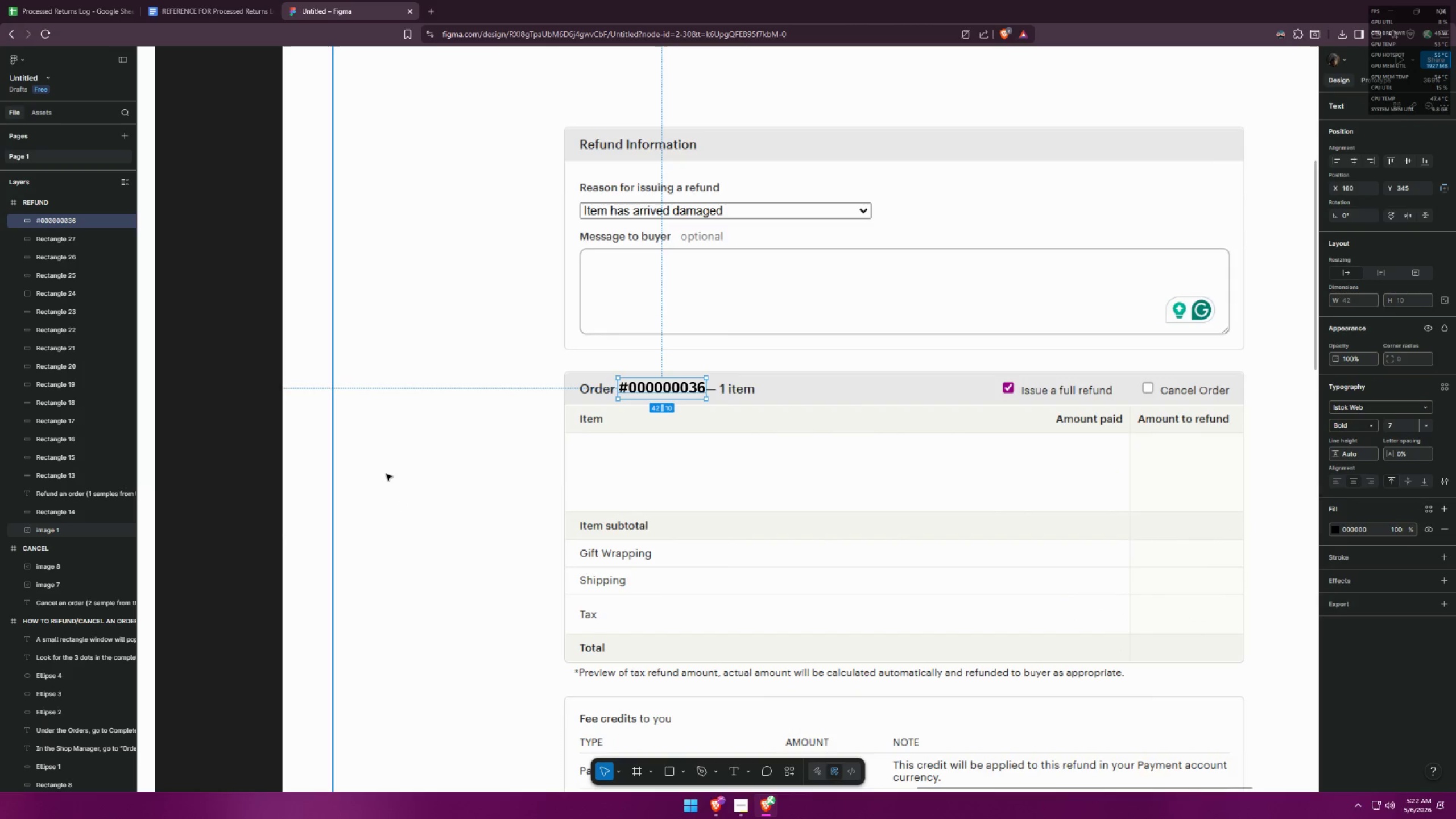 
key(ArrowDown)
 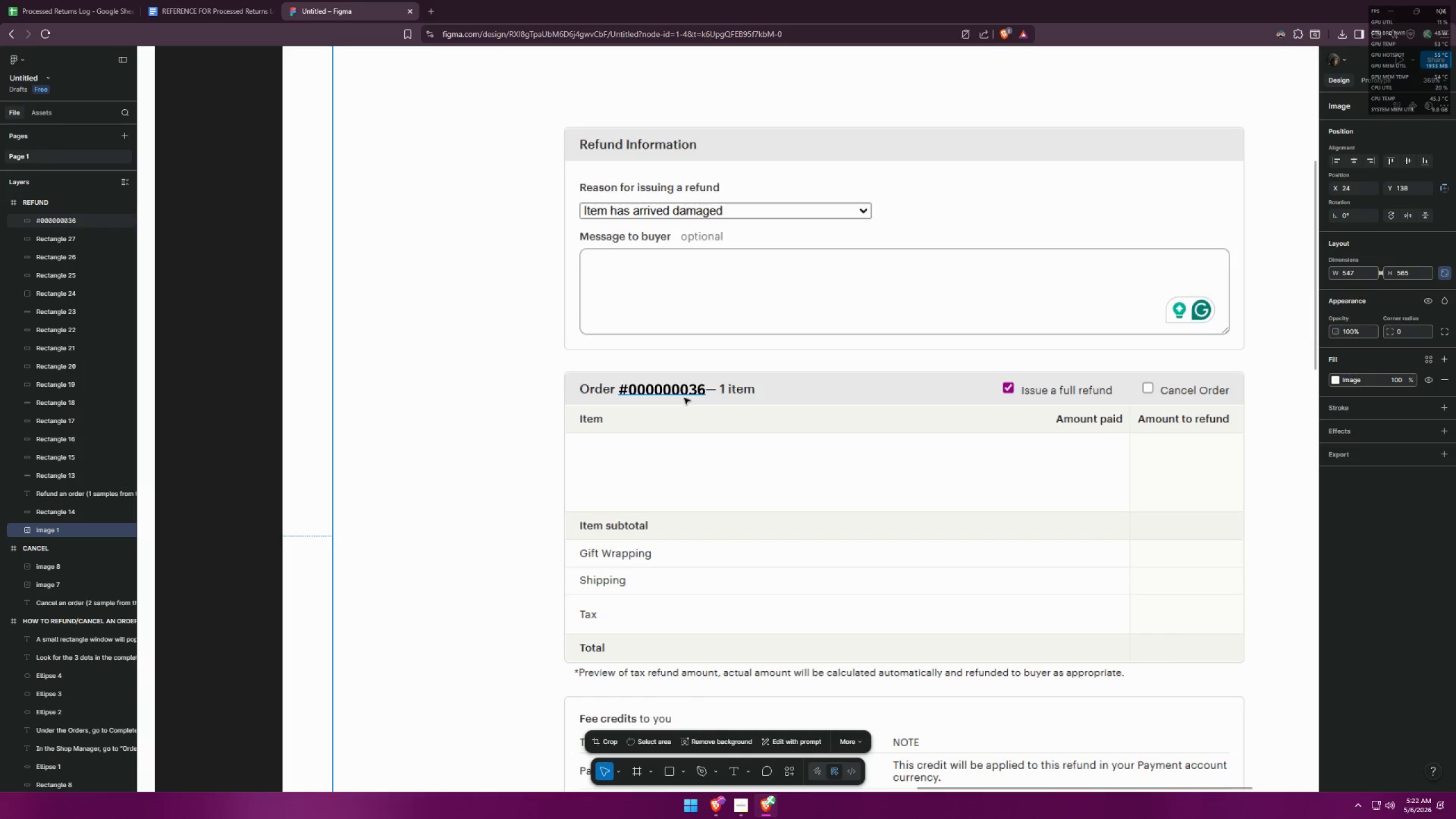 
left_click([473, 449])
 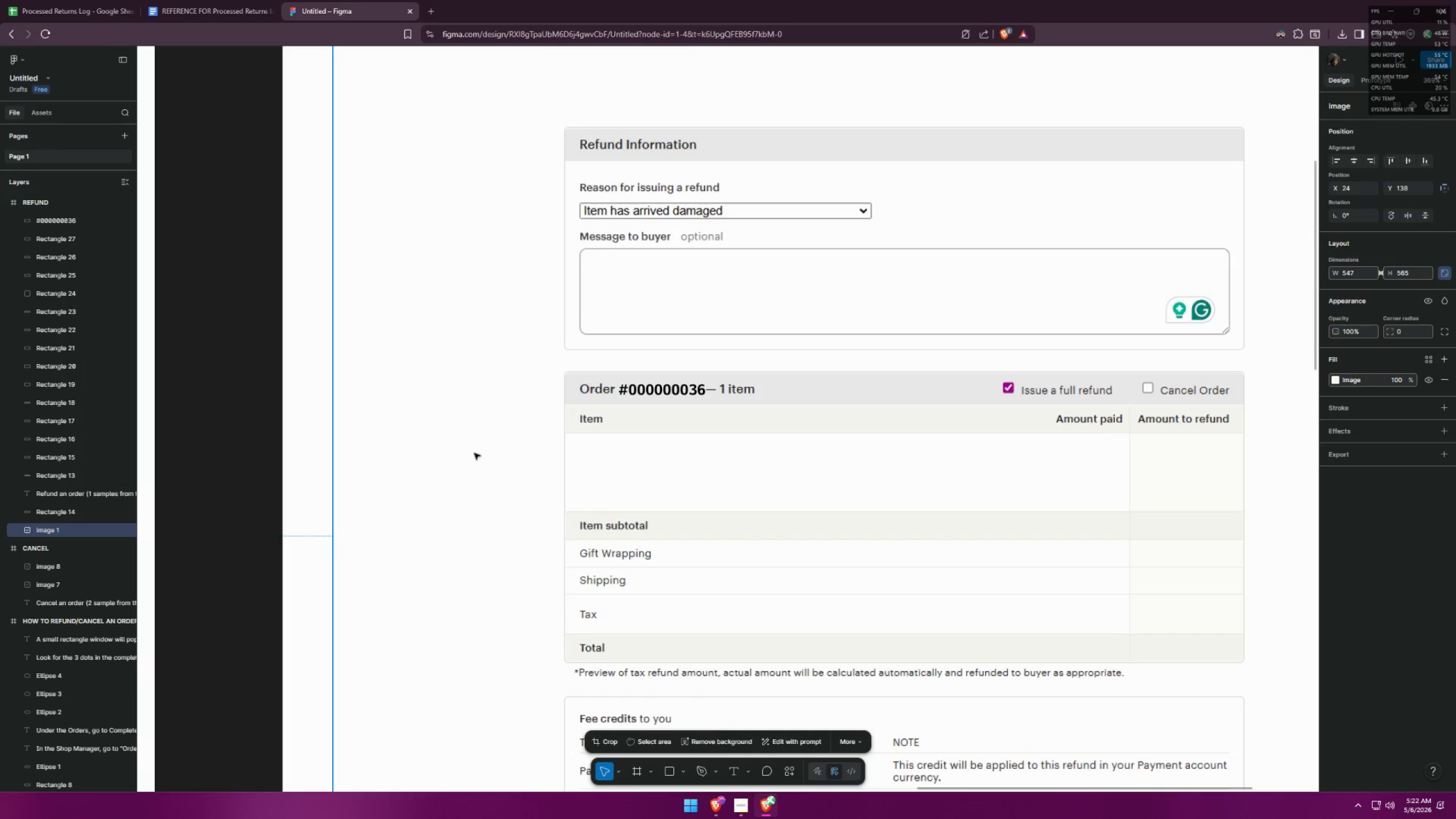 
hold_key(key=ControlLeft, duration=1.25)
scroll: coordinate [513, 356], scroll_direction: down, amount: 7.0
 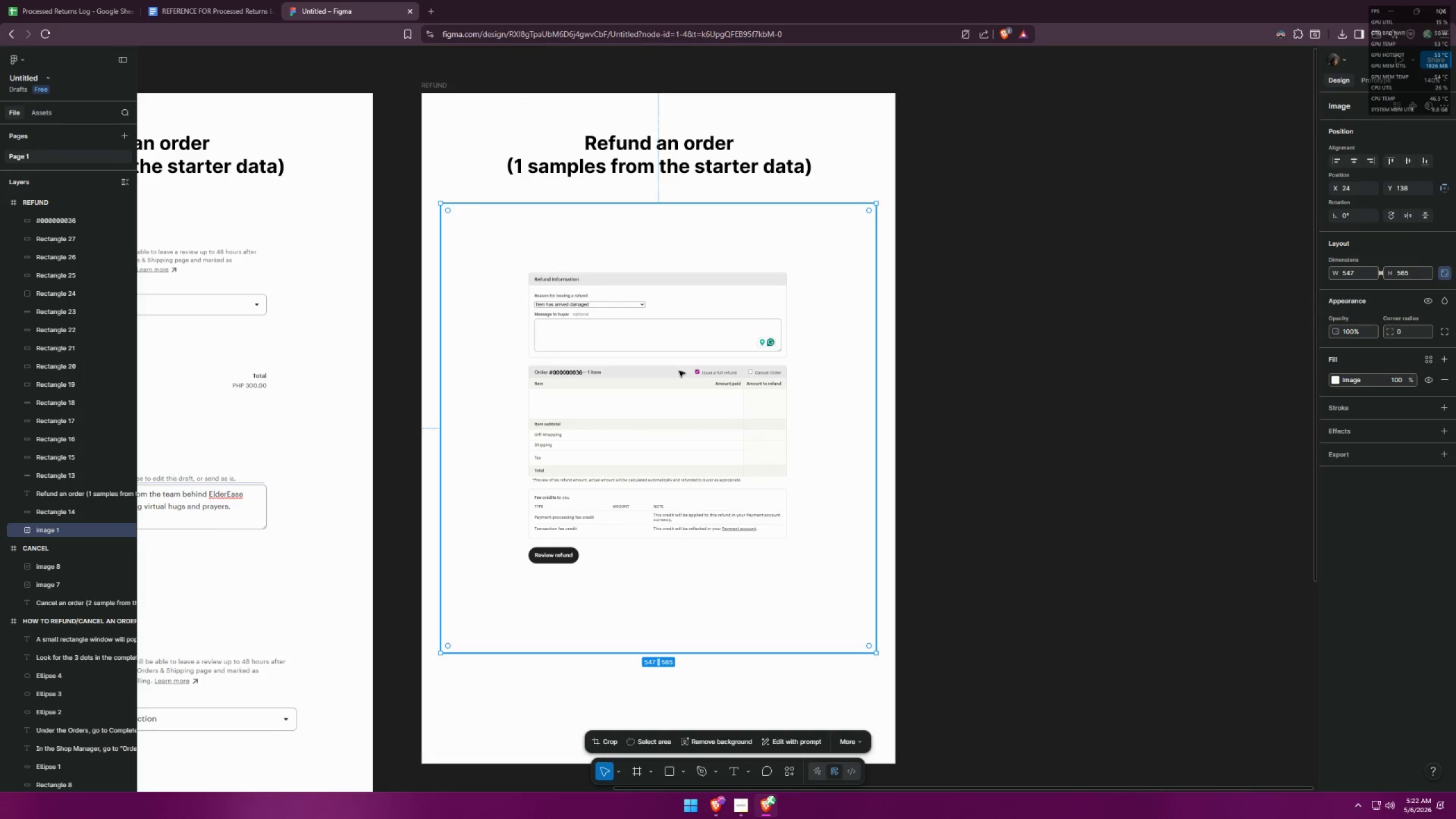 
scroll: coordinate [480, 361], scroll_direction: up, amount: 4.0
 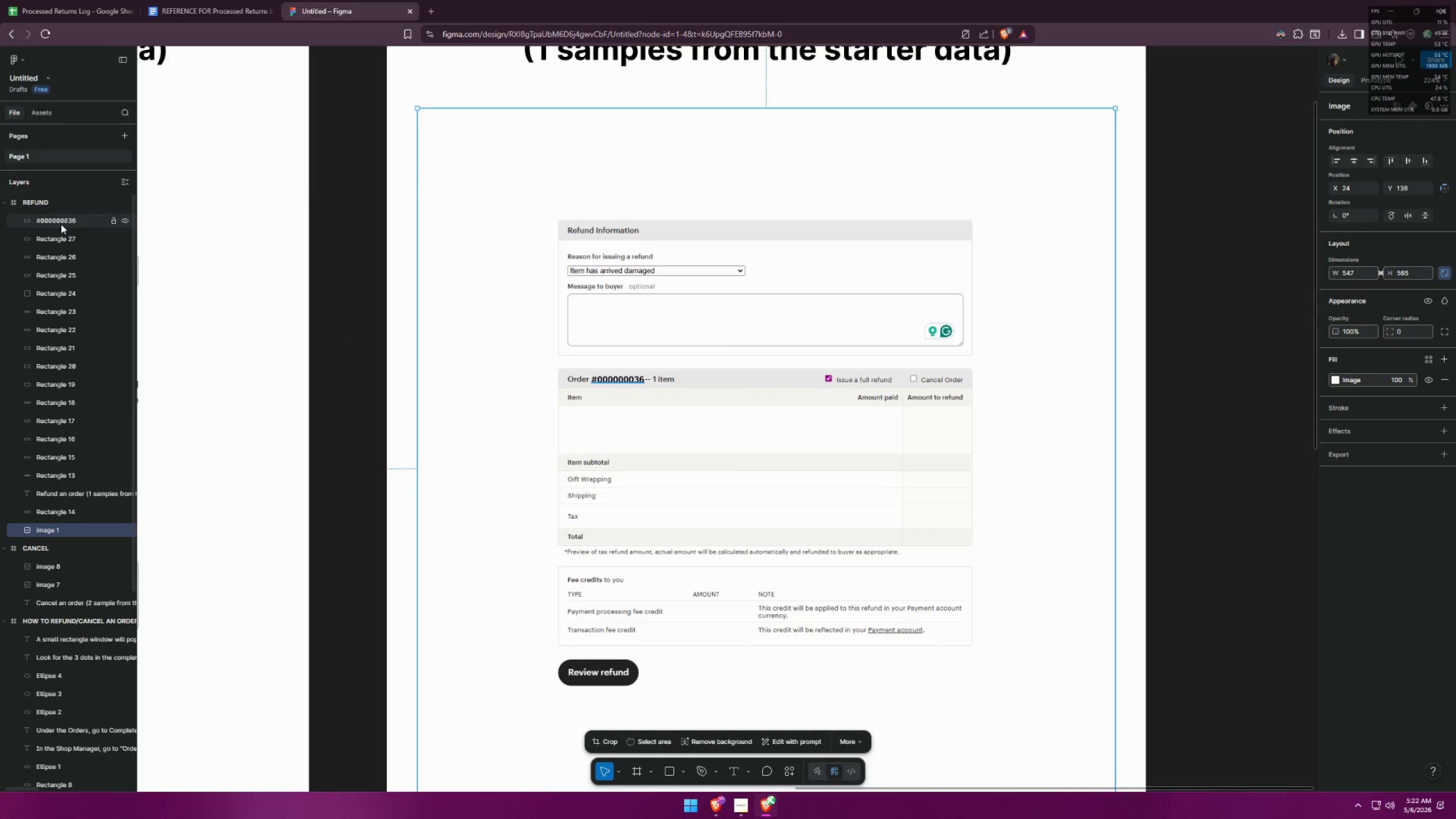 
left_click_drag(start_coordinate=[51, 238], to_coordinate=[59, 530])
 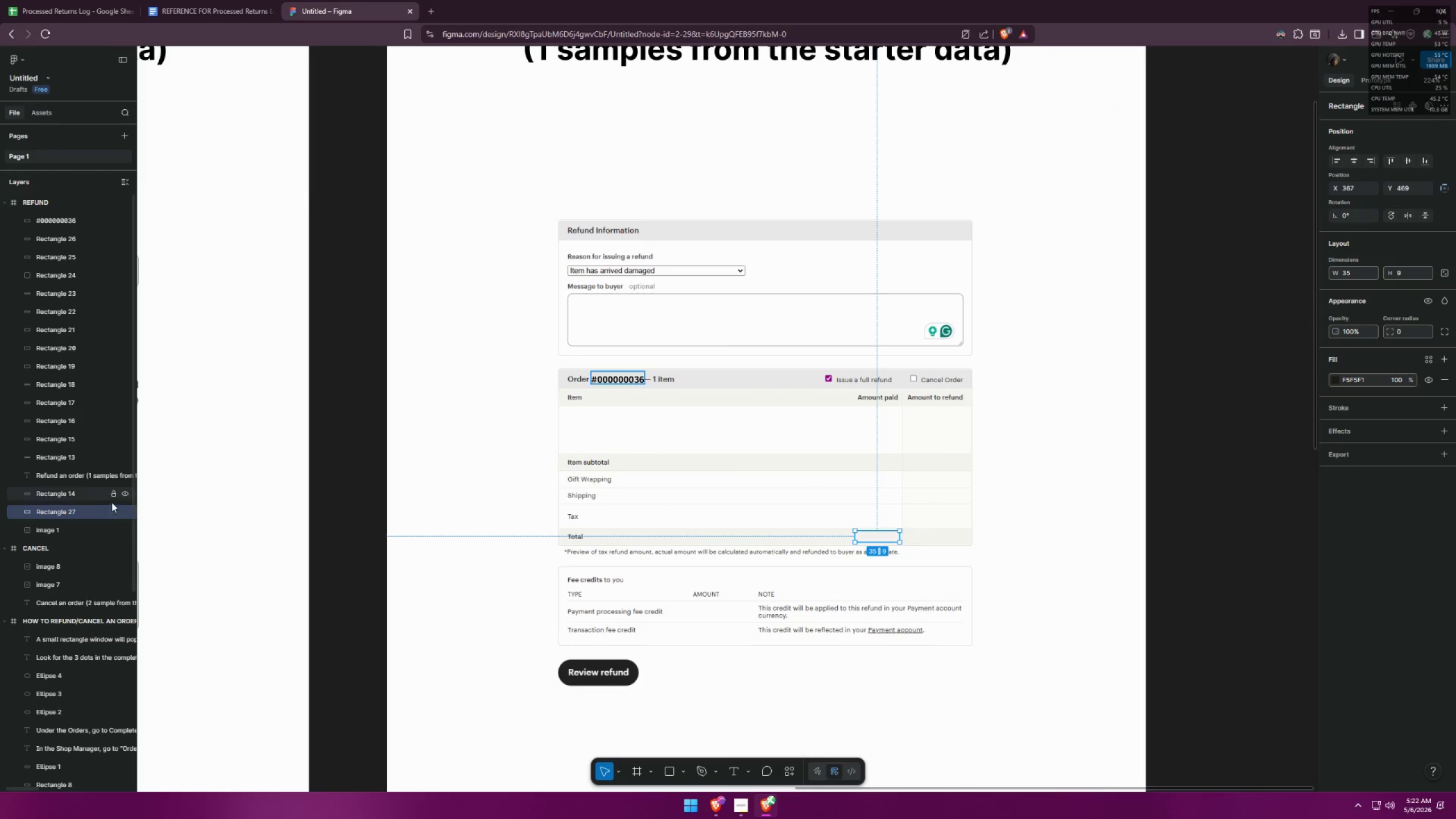 
key(Control+ControlLeft)
 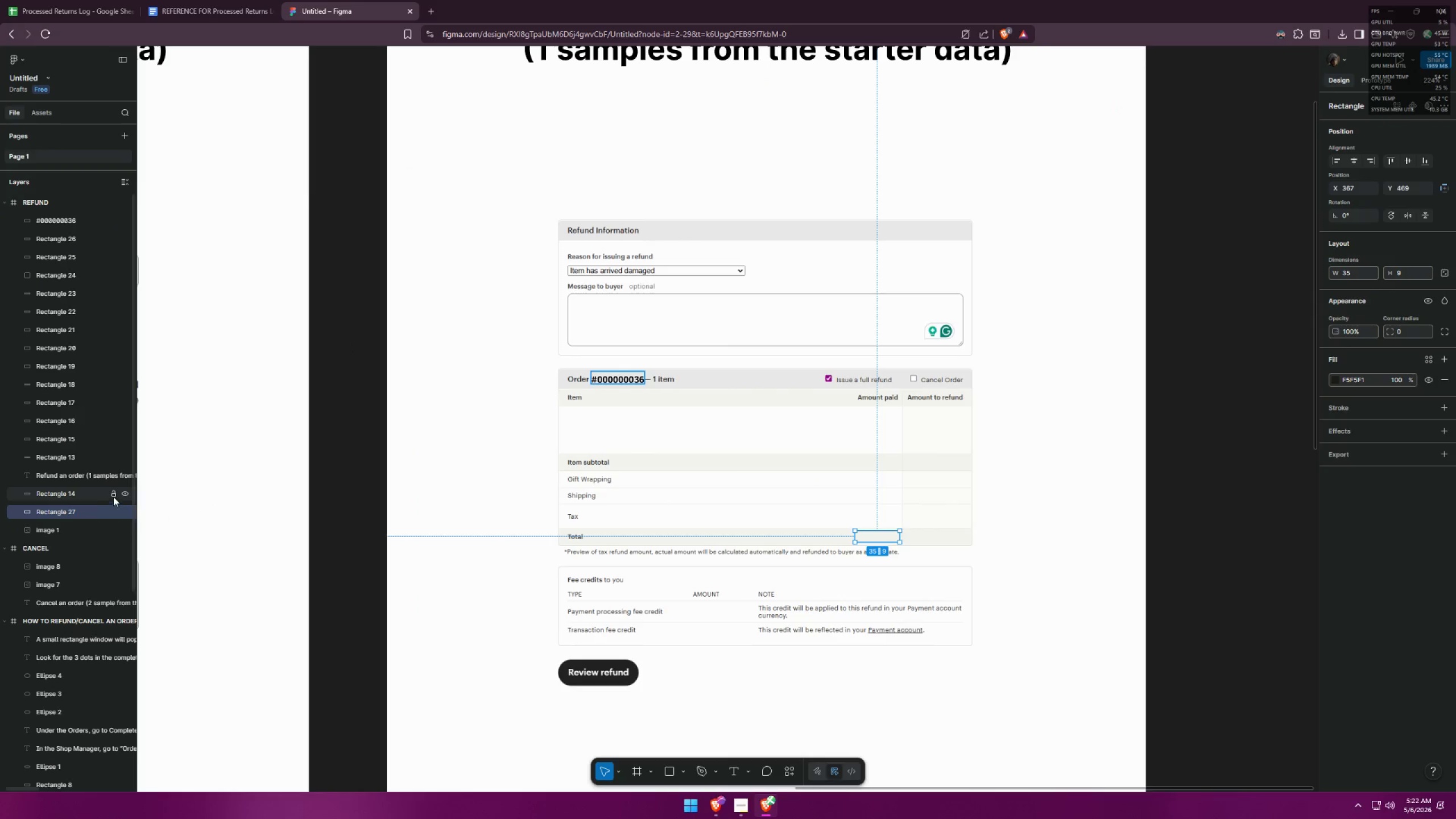 
key(Control+Z)
 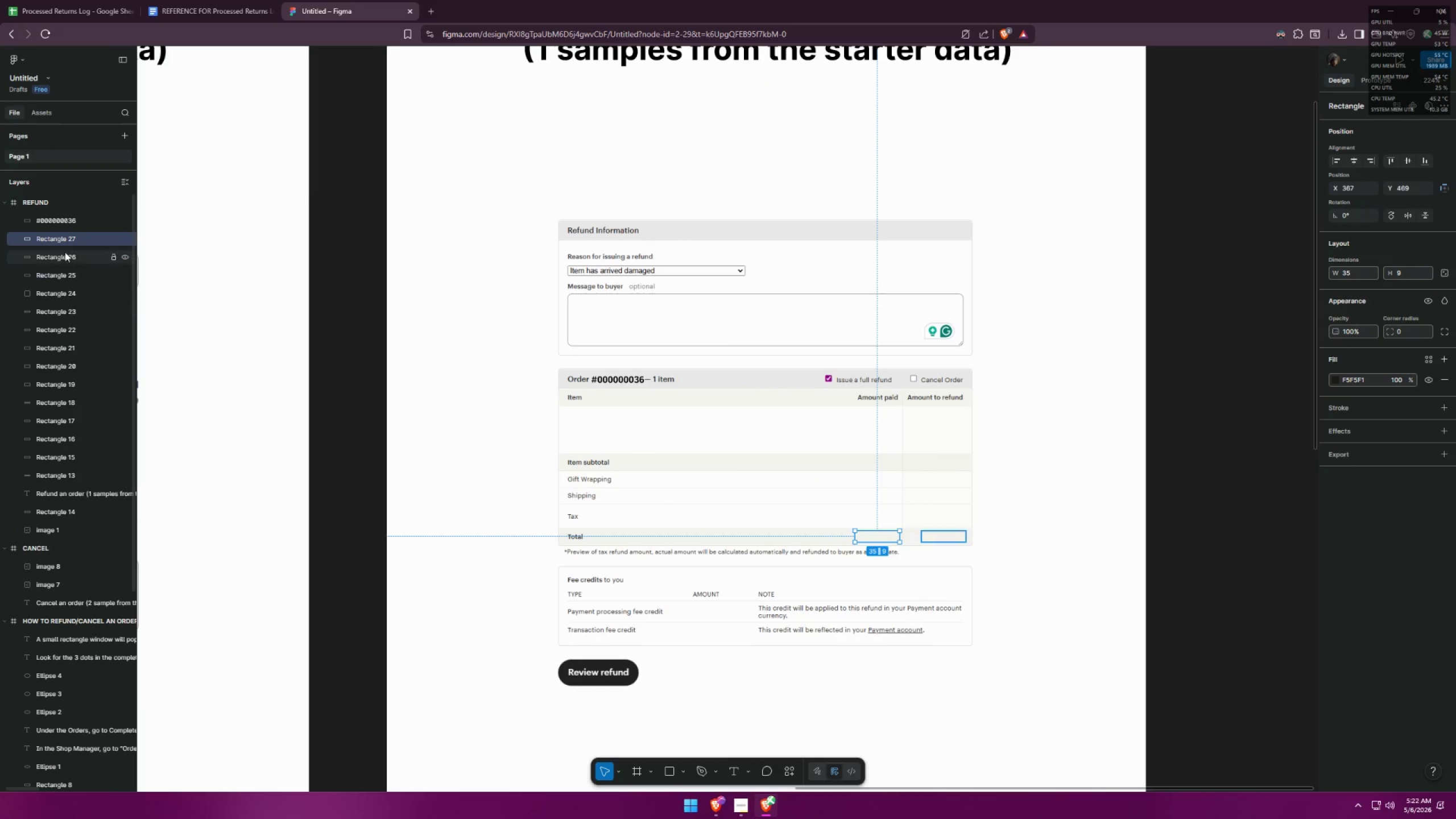 
hold_key(key=ShiftLeft, duration=1.5)
left_click([61, 257])
 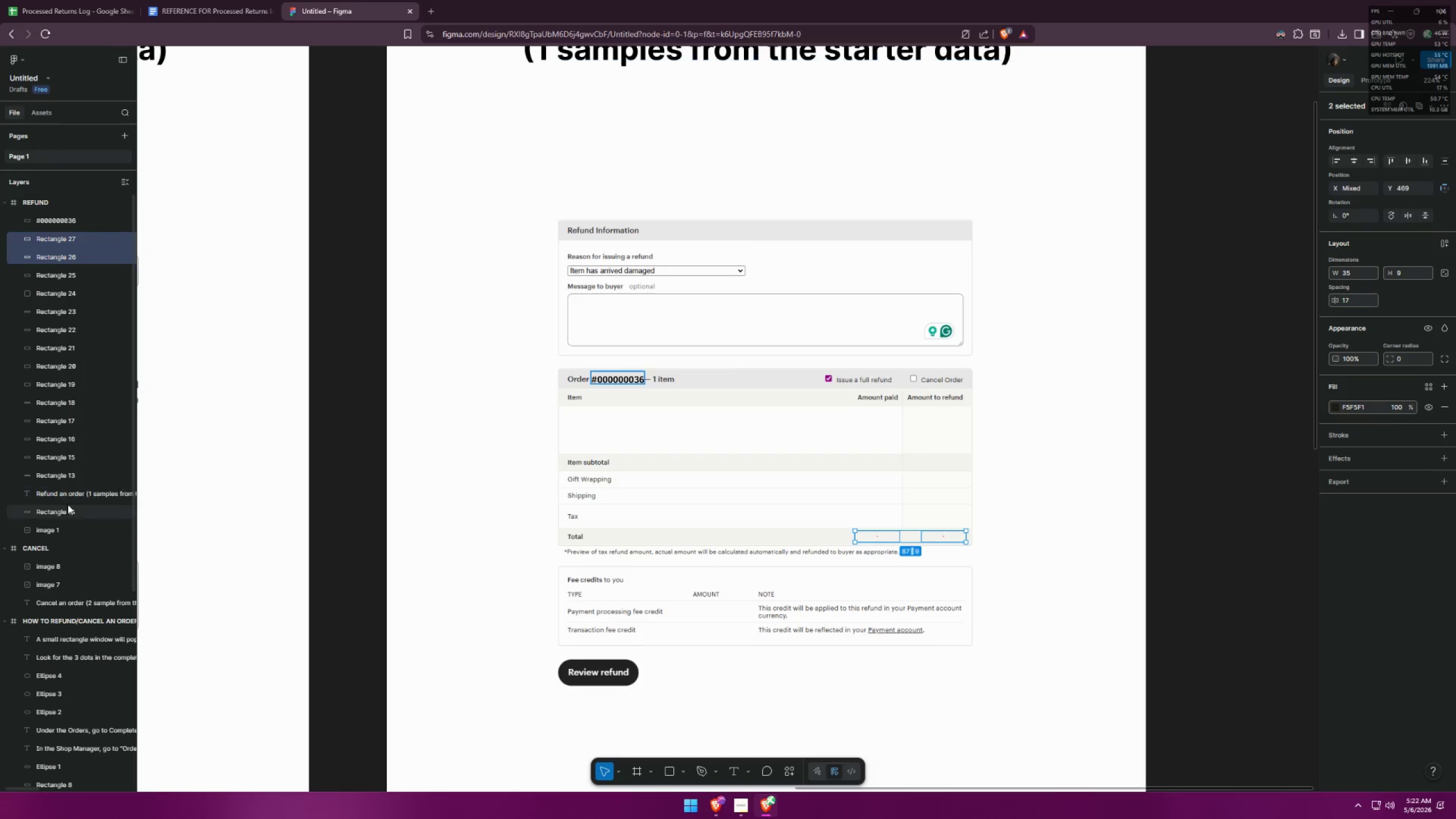 
left_click([64, 514])
 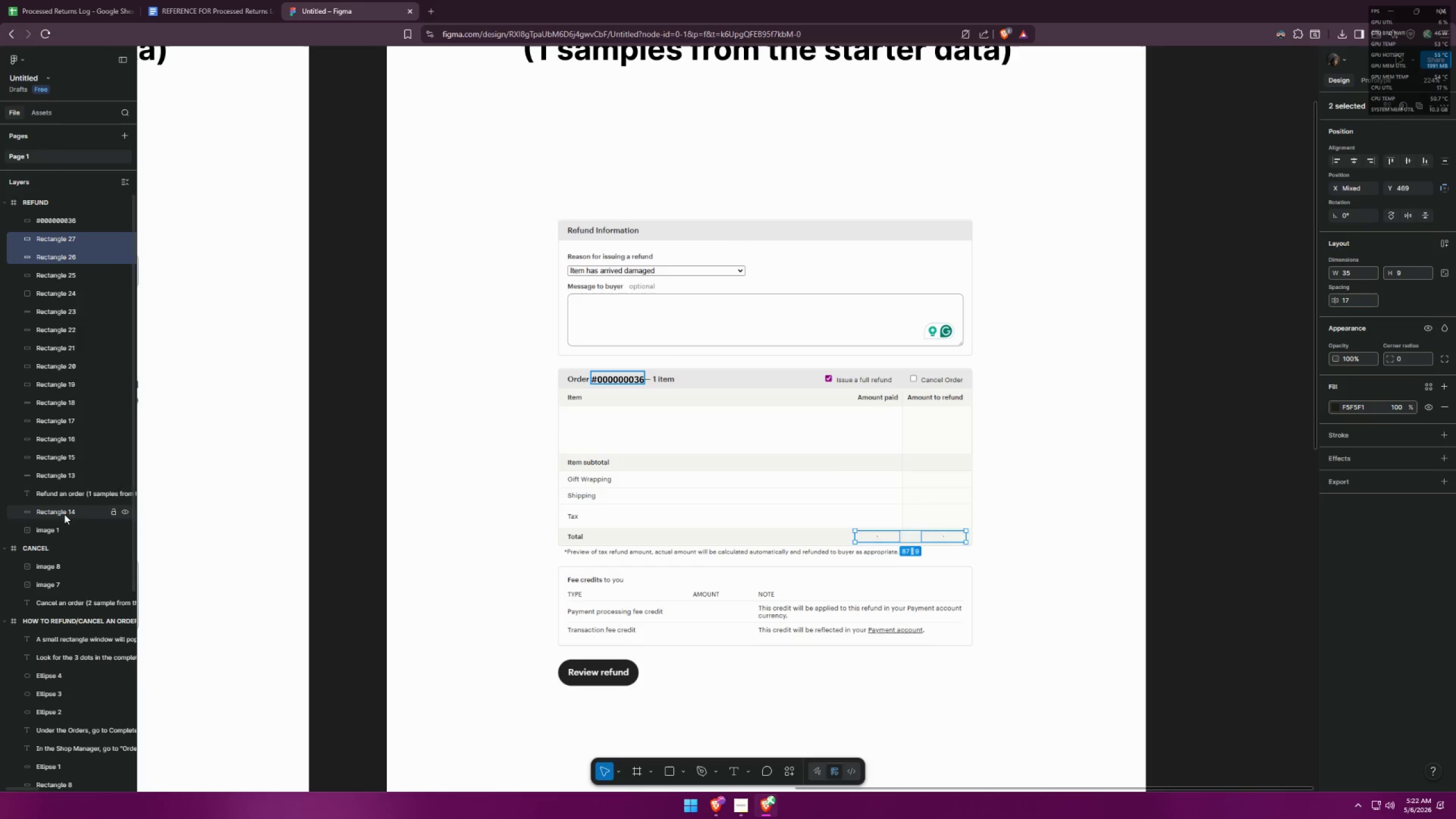 
hold_key(key=ShiftLeft, duration=1.14)
left_click([63, 533])
 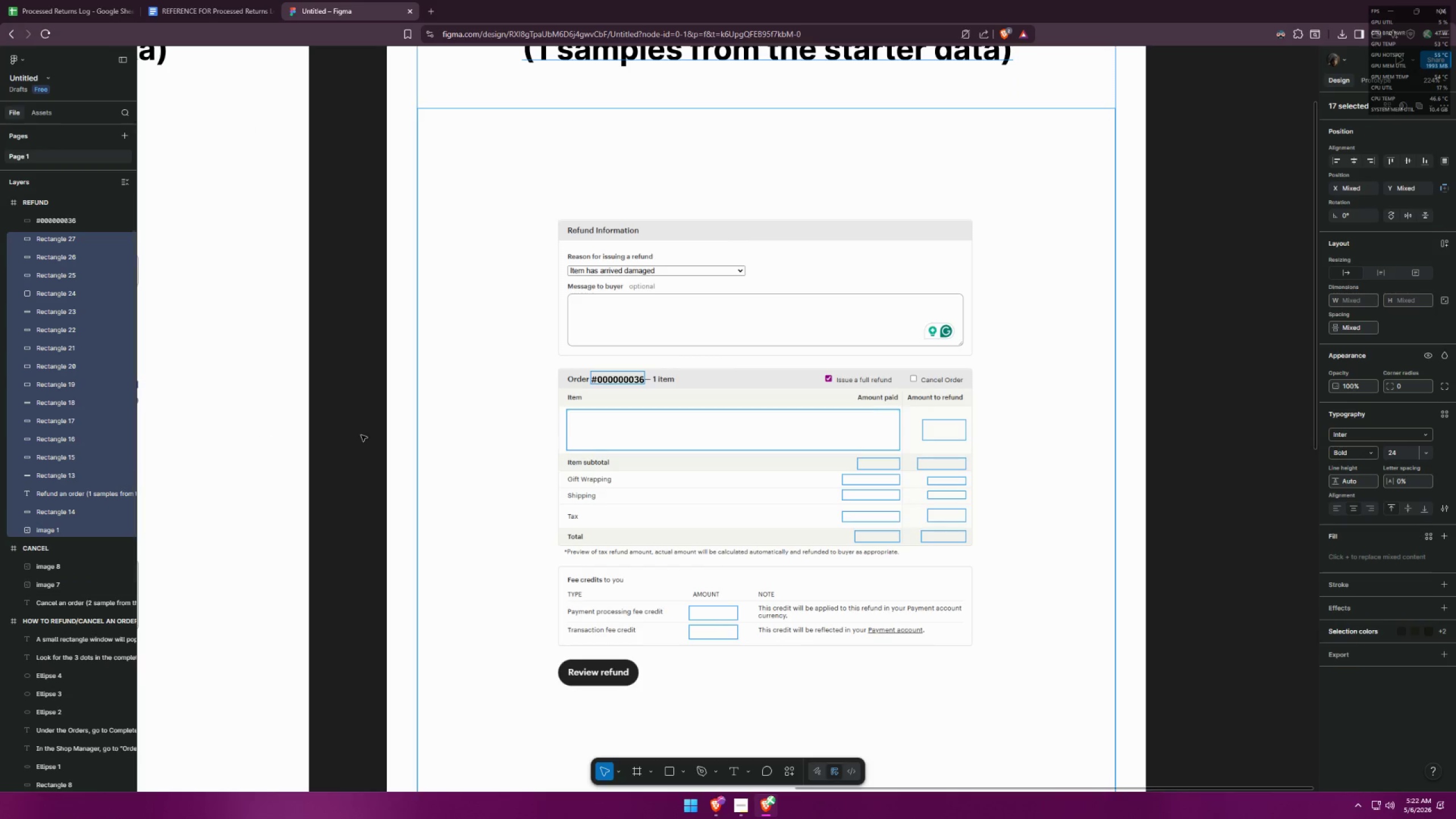 
right_click([438, 406])
 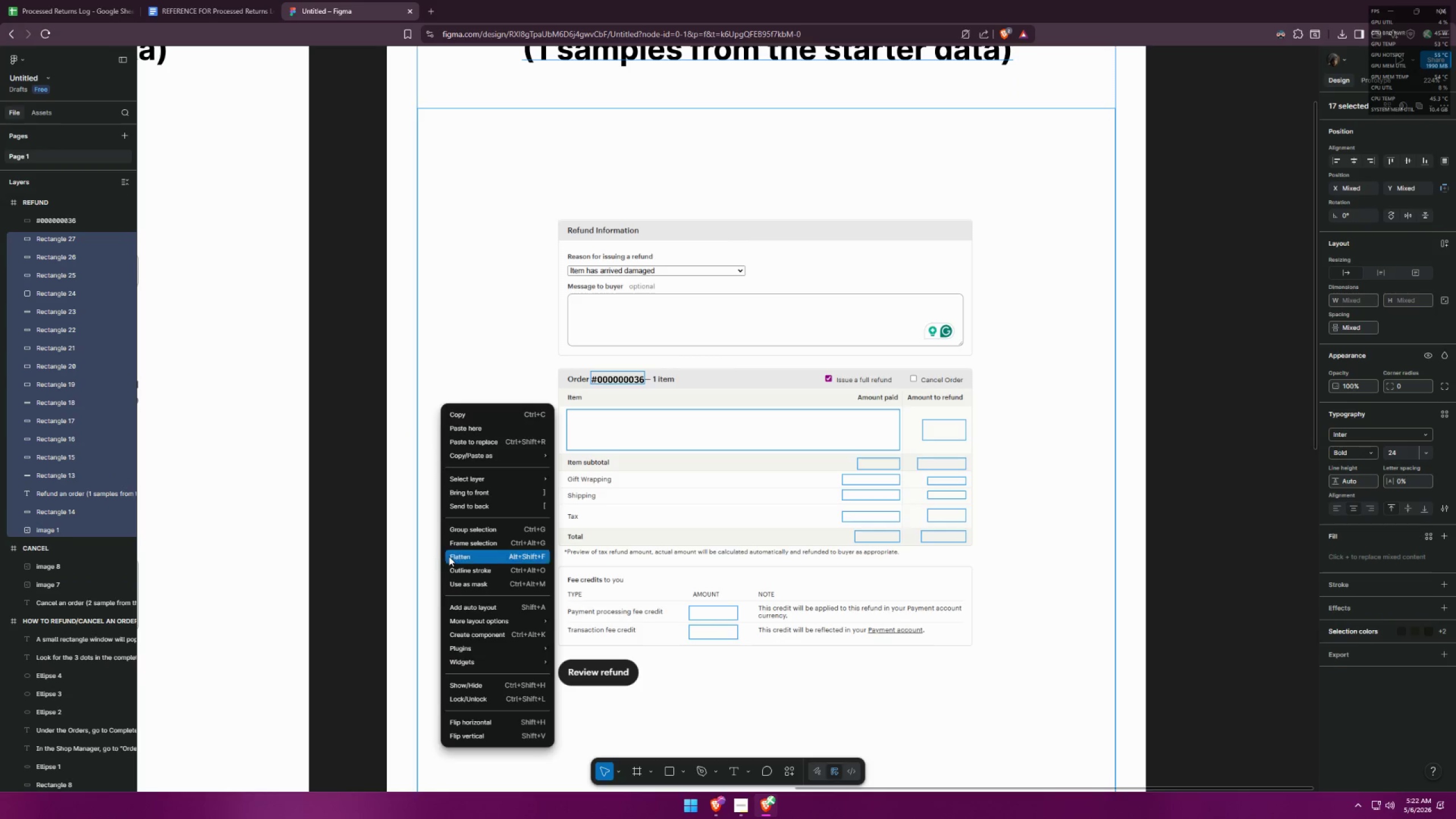 
wait(6.53)
 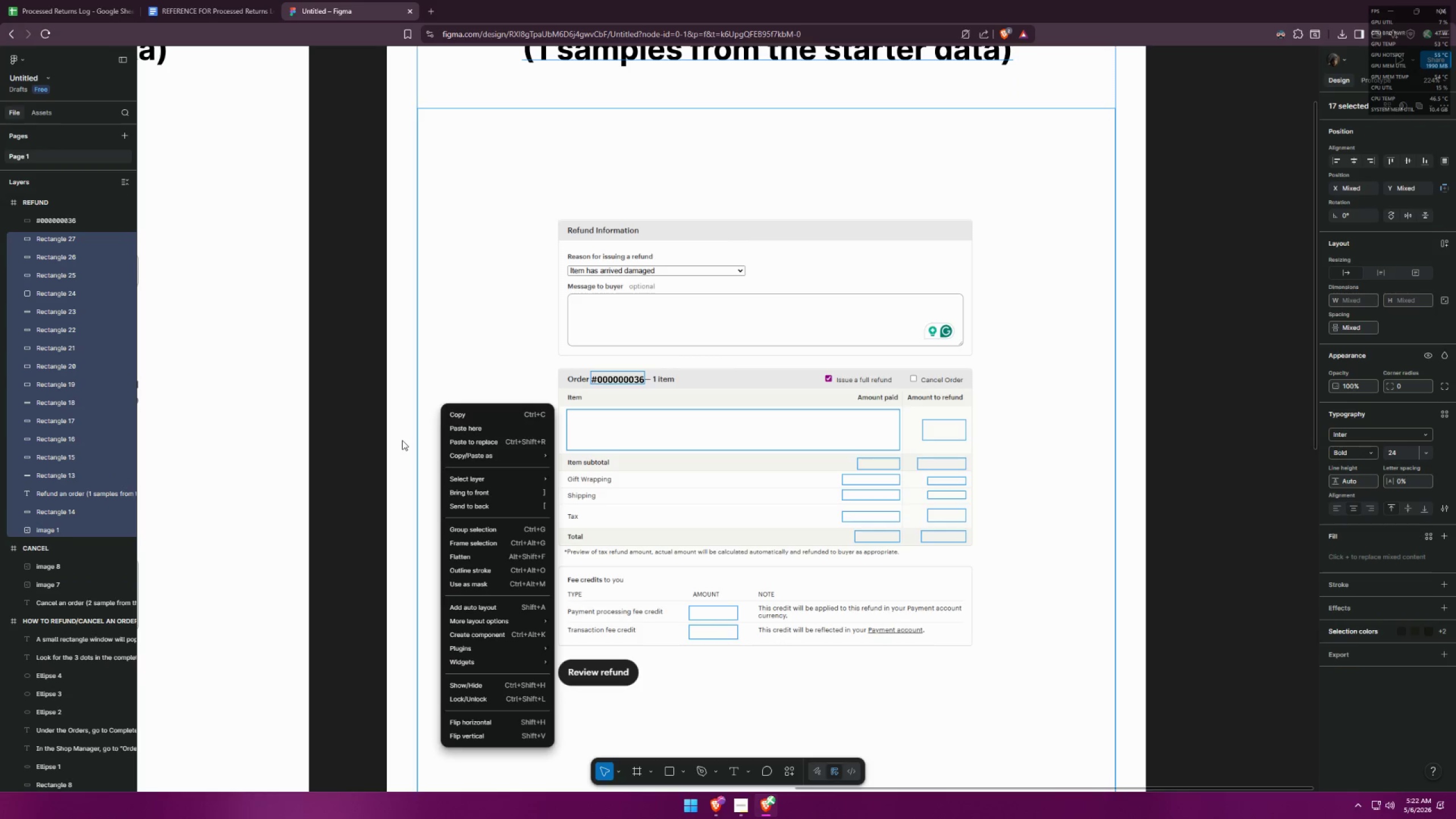 
left_click([450, 555])
 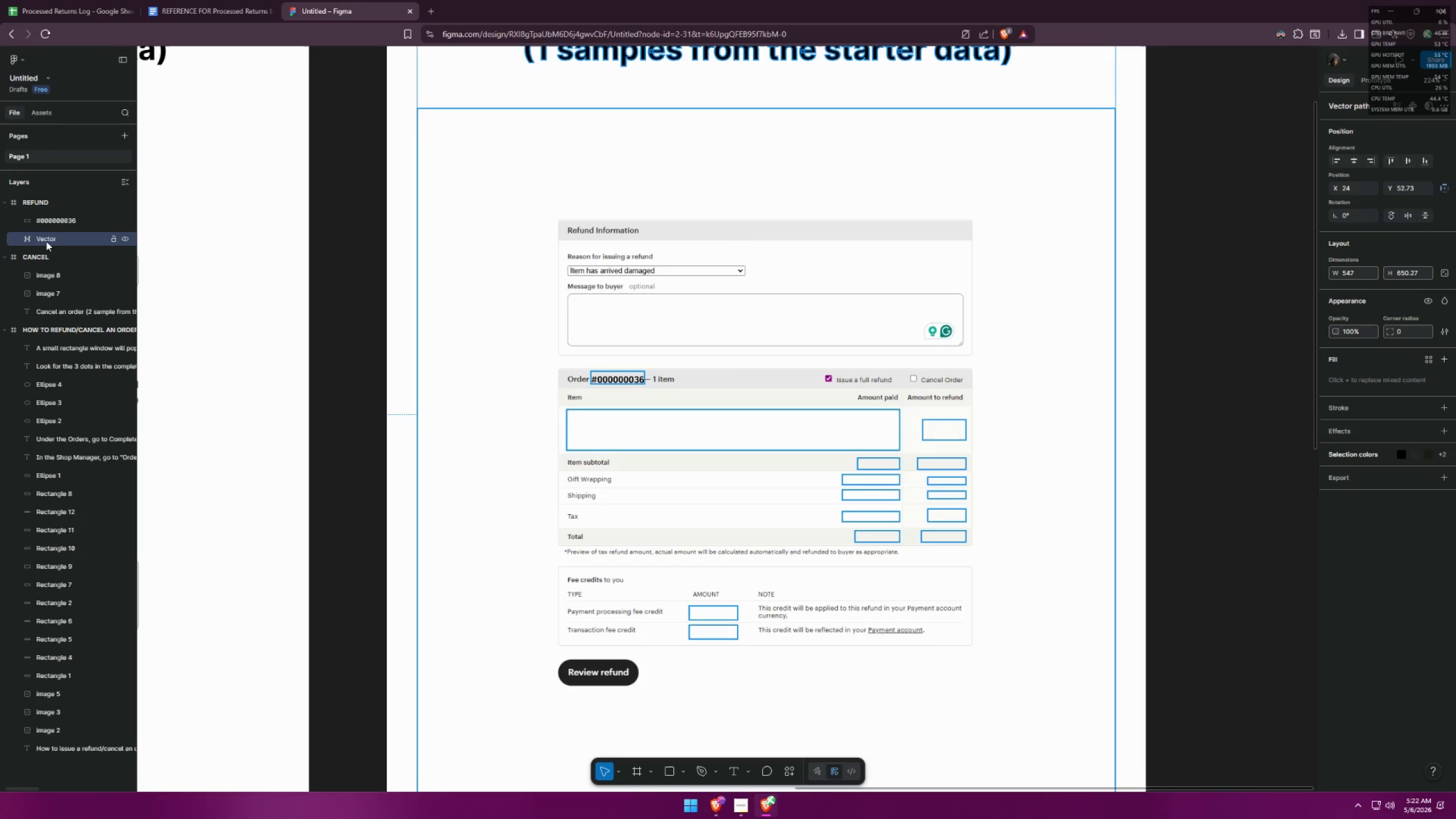 
left_click([114, 237])
 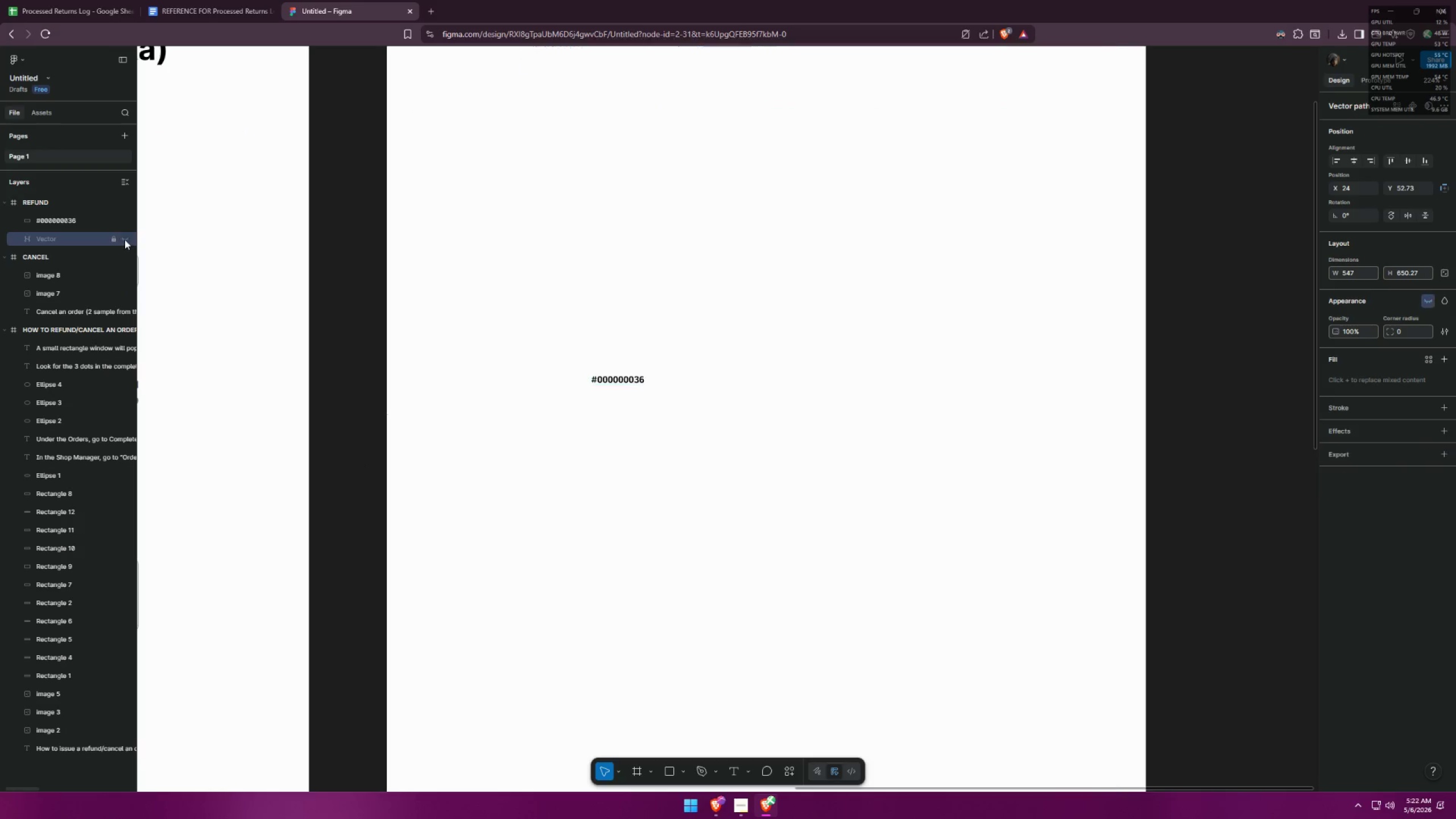 
double_click([125, 239])
 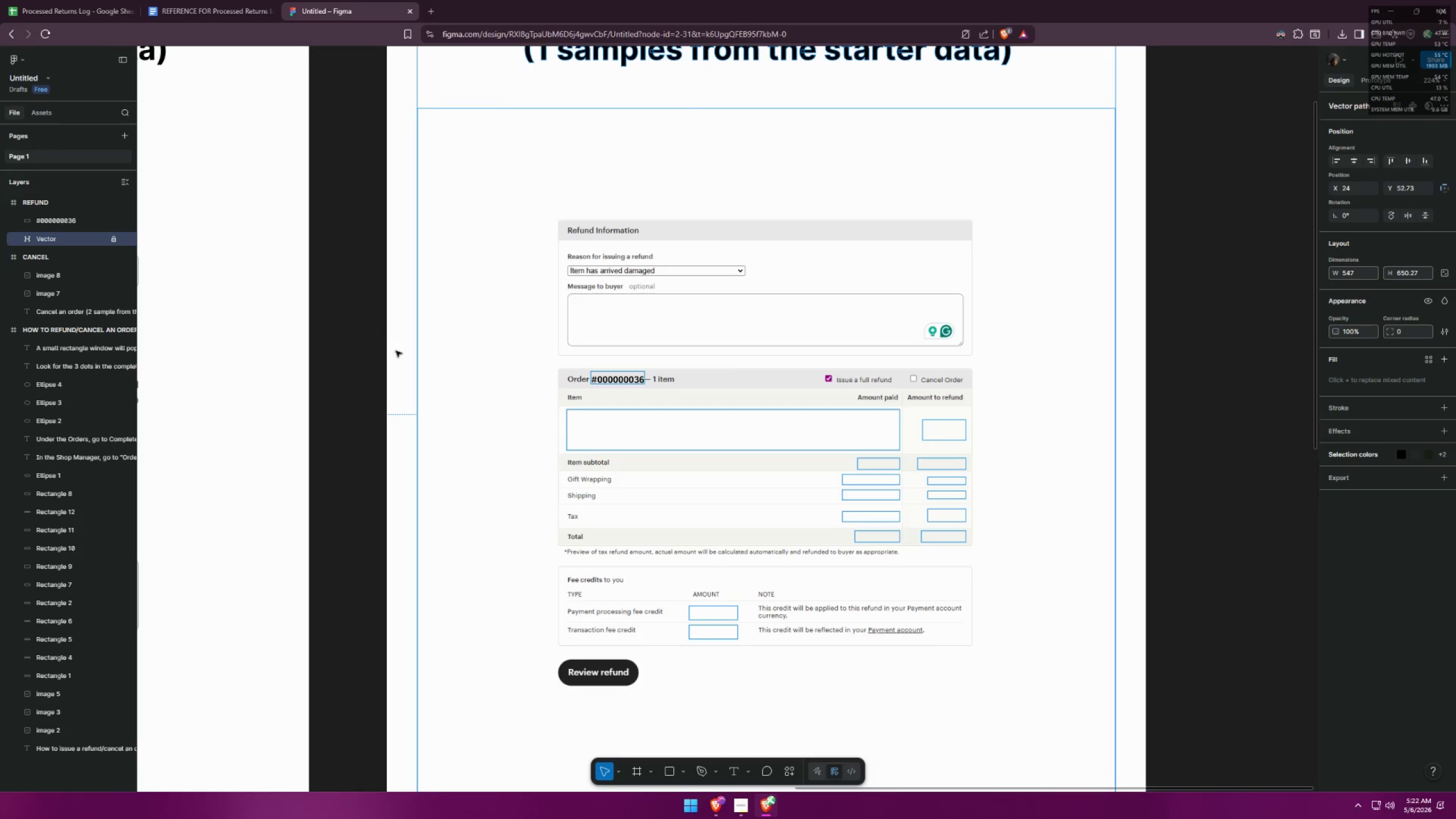 
left_click([404, 356])
 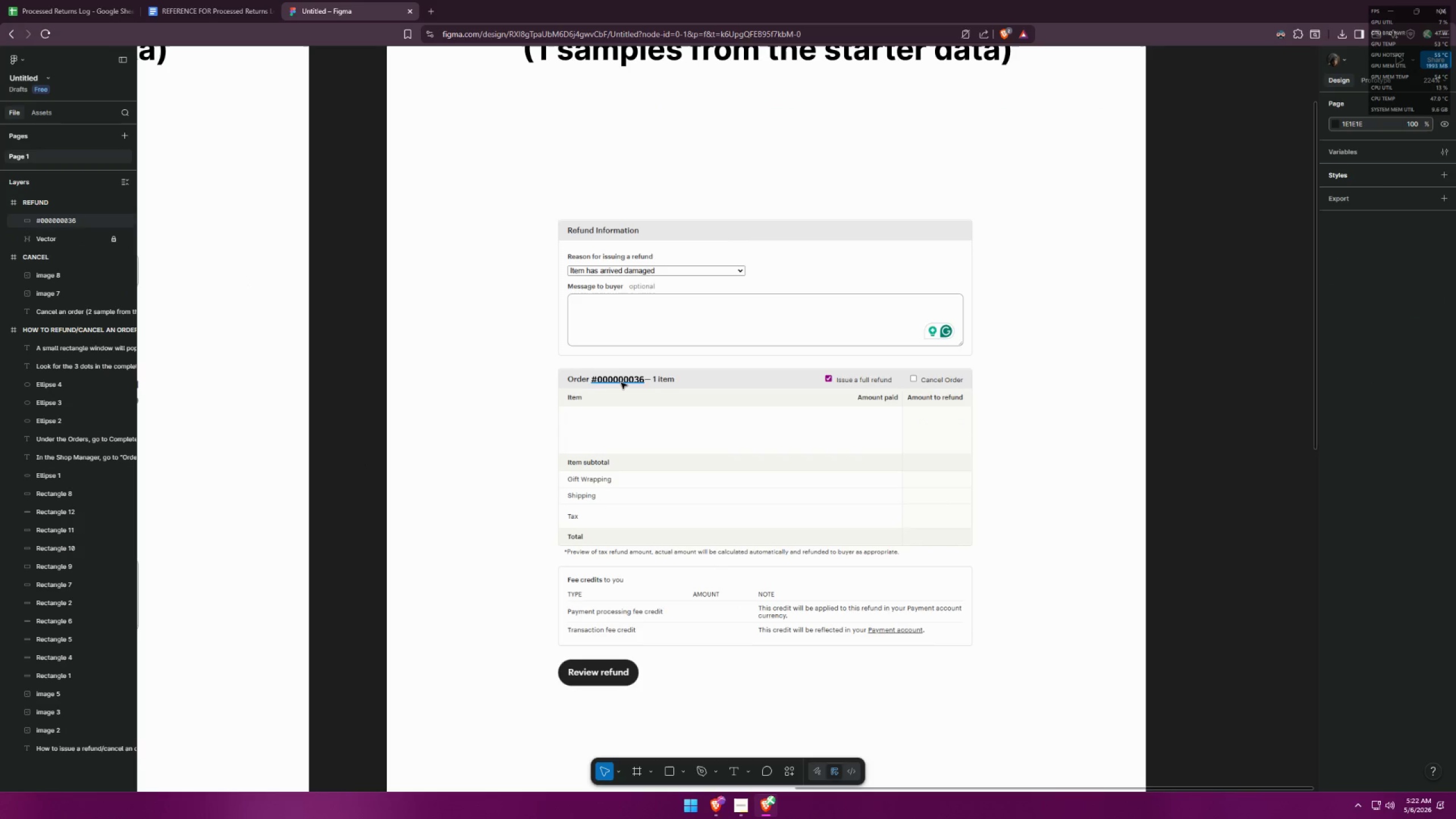 
left_click([622, 382])
 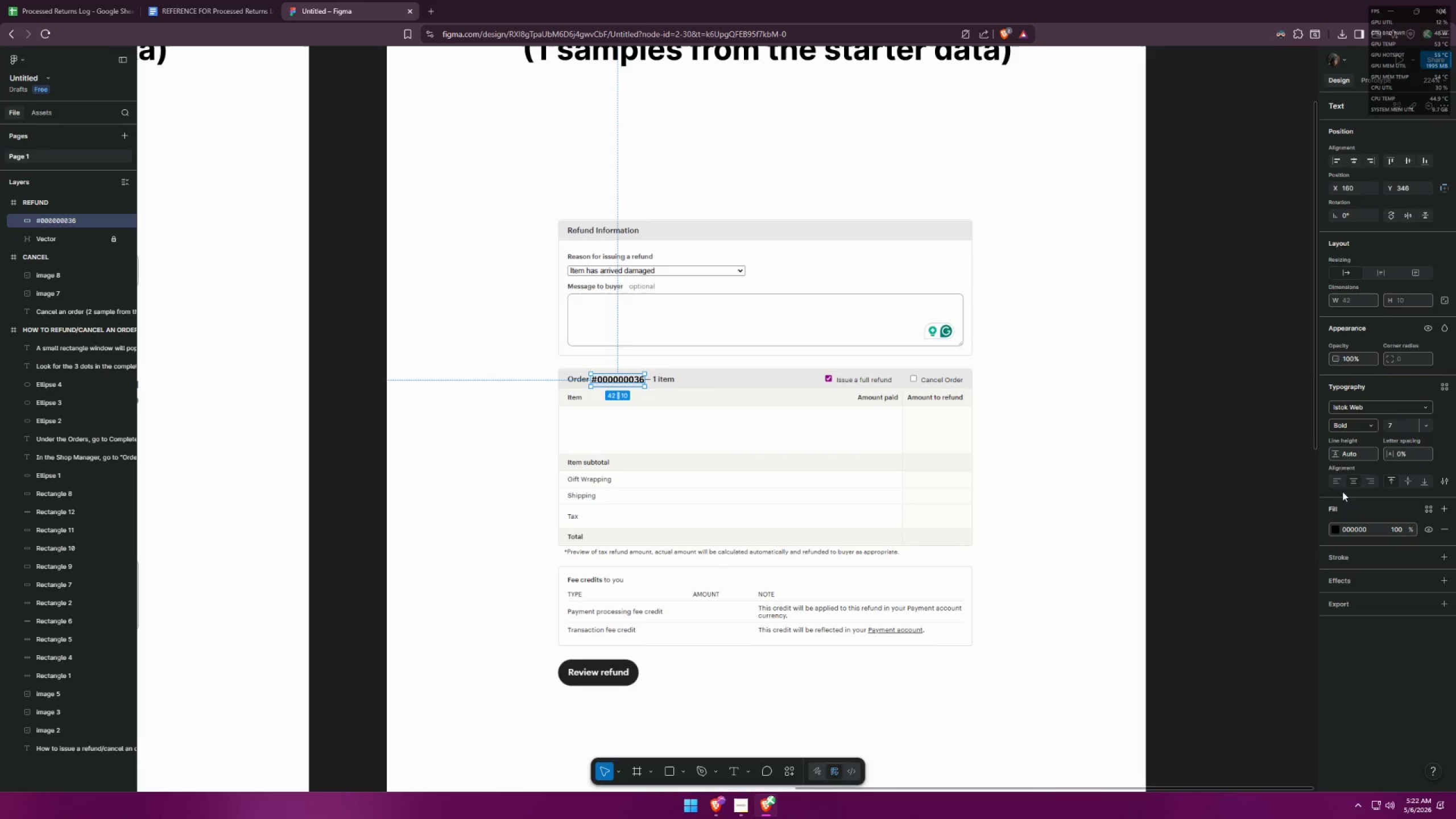 
left_click([1334, 535])
 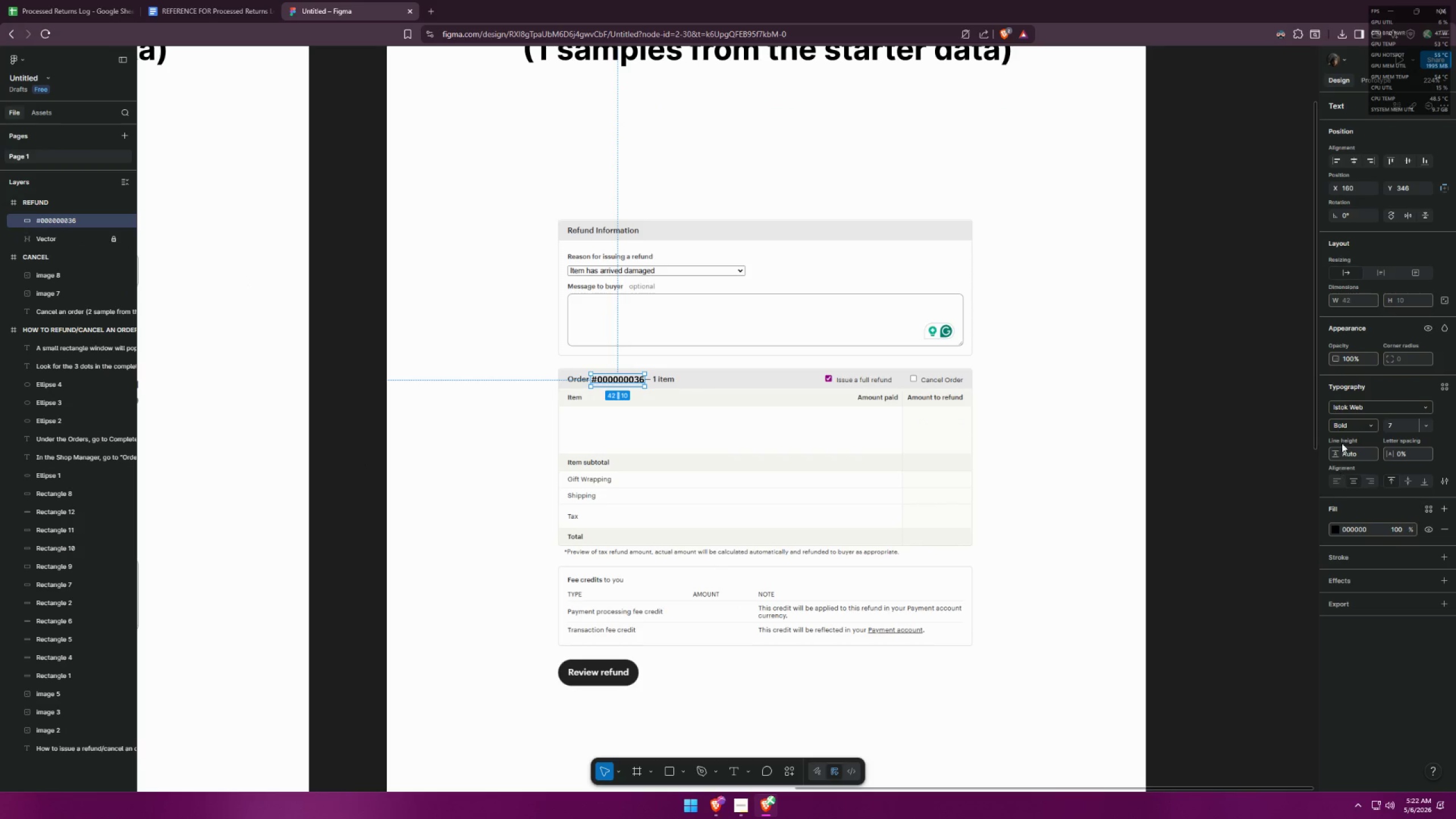 
left_click([1343, 428])
 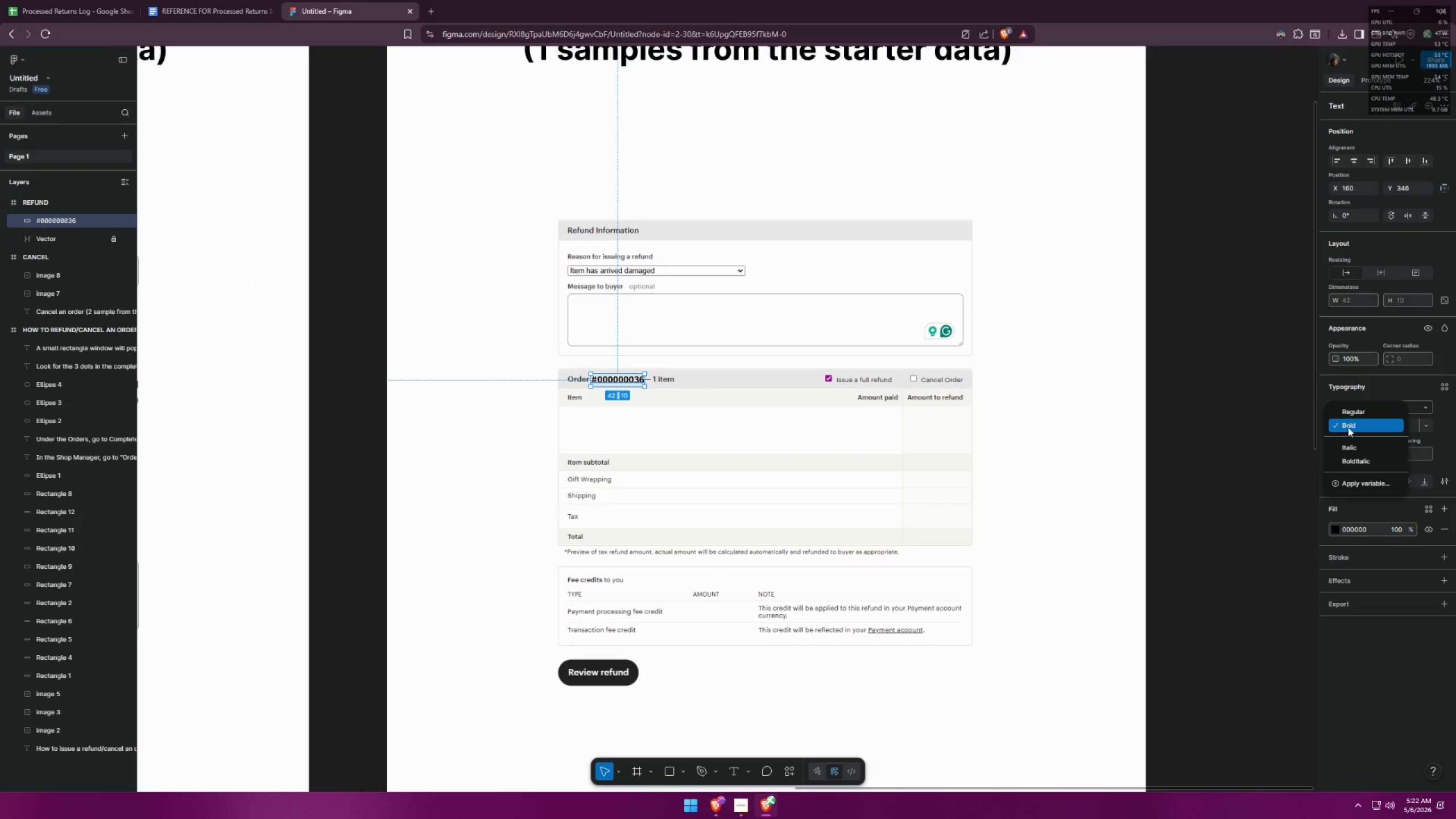 
left_click([1348, 427])
 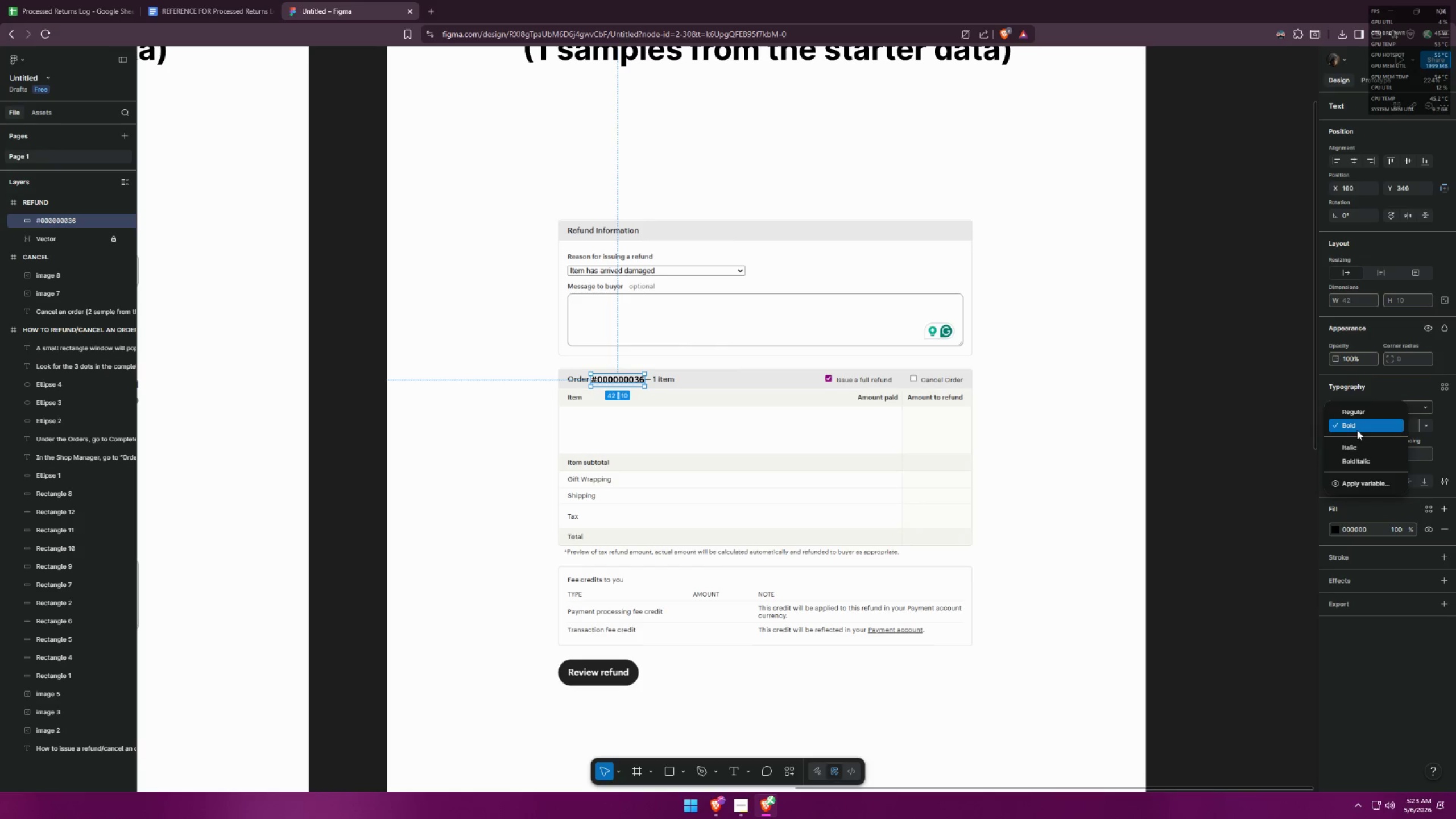 
left_click([1357, 430])
 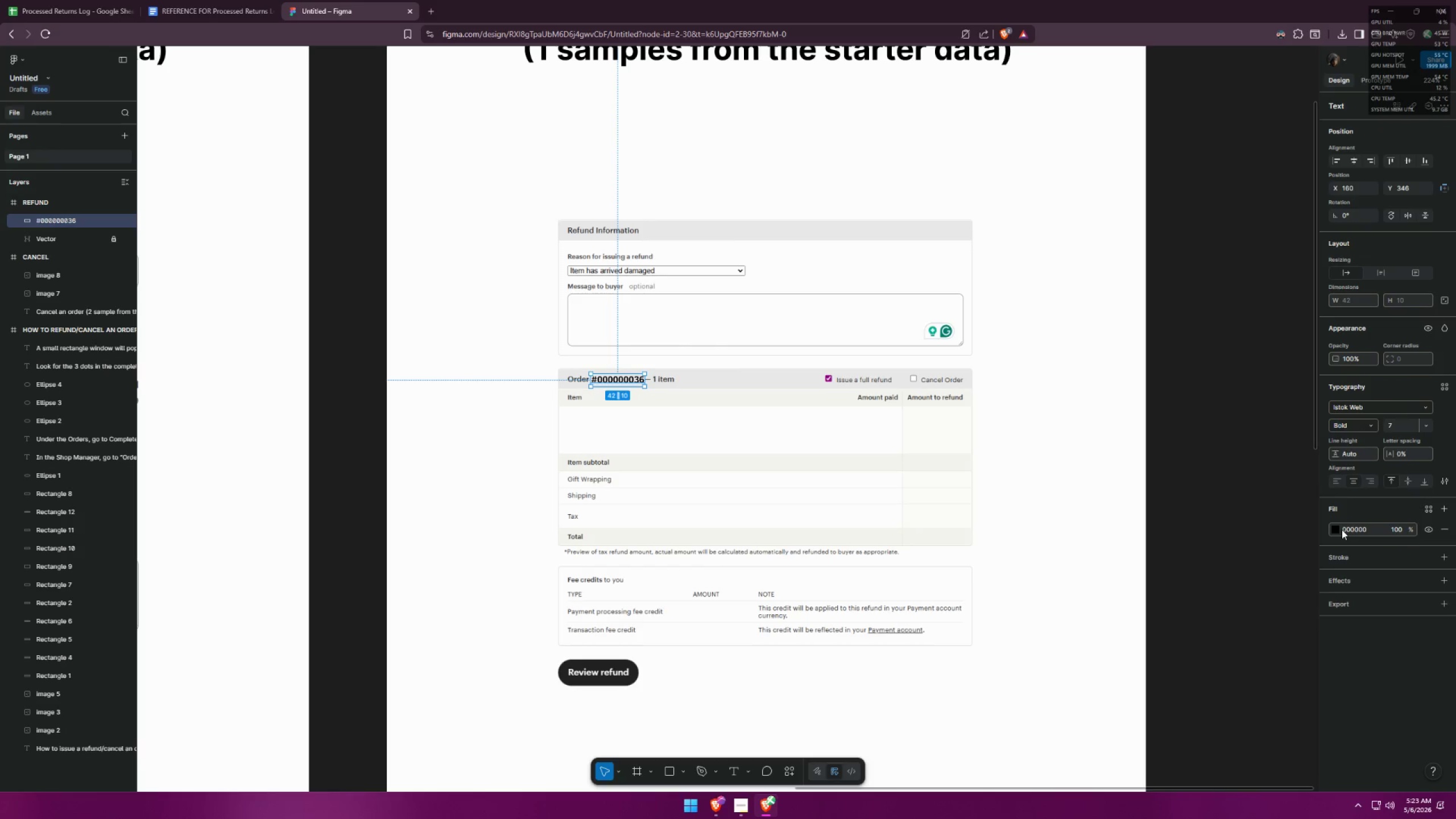 
double_click([1335, 531])
 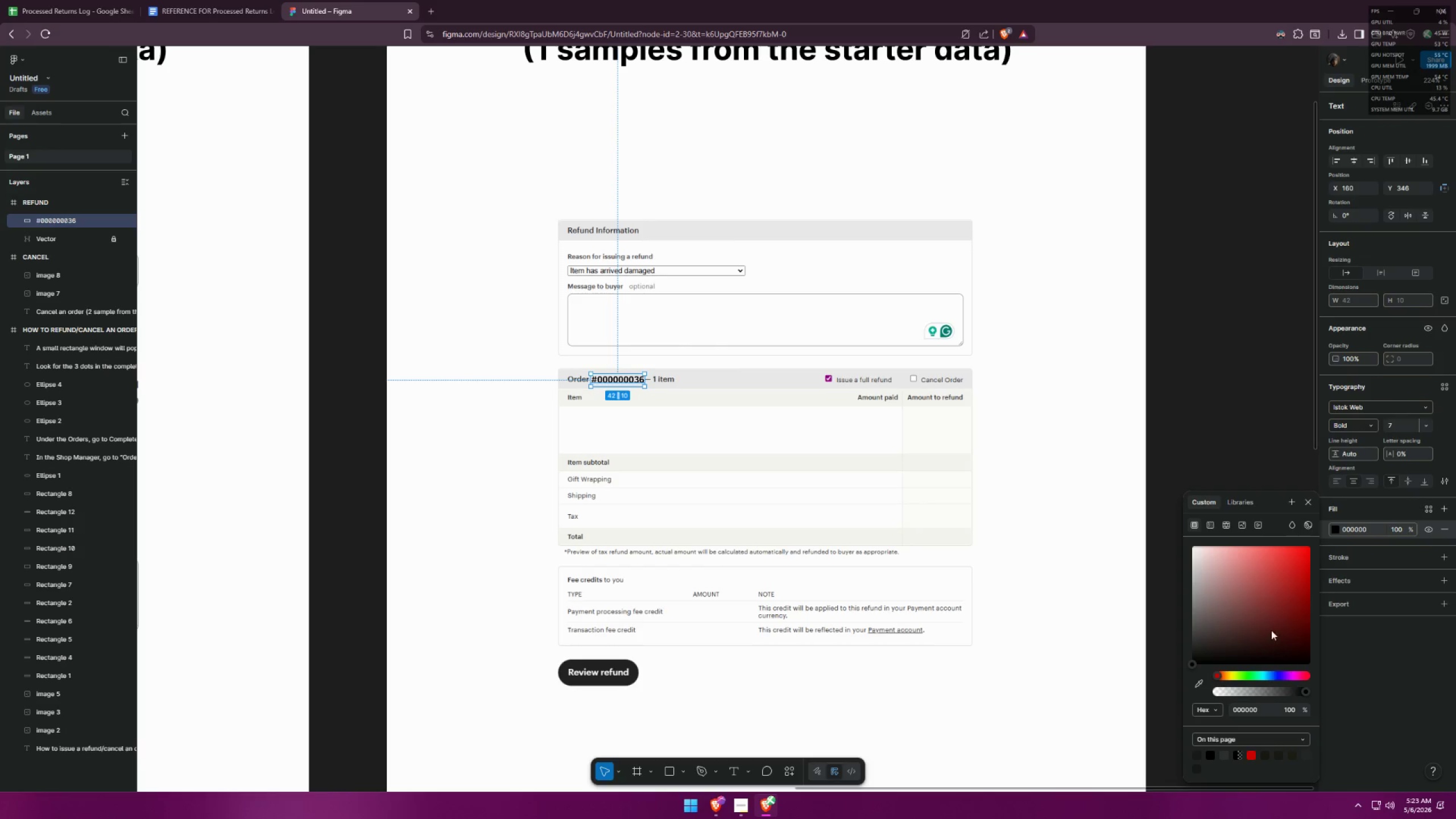 
left_click_drag(start_coordinate=[1207, 647], to_coordinate=[1156, 633])
 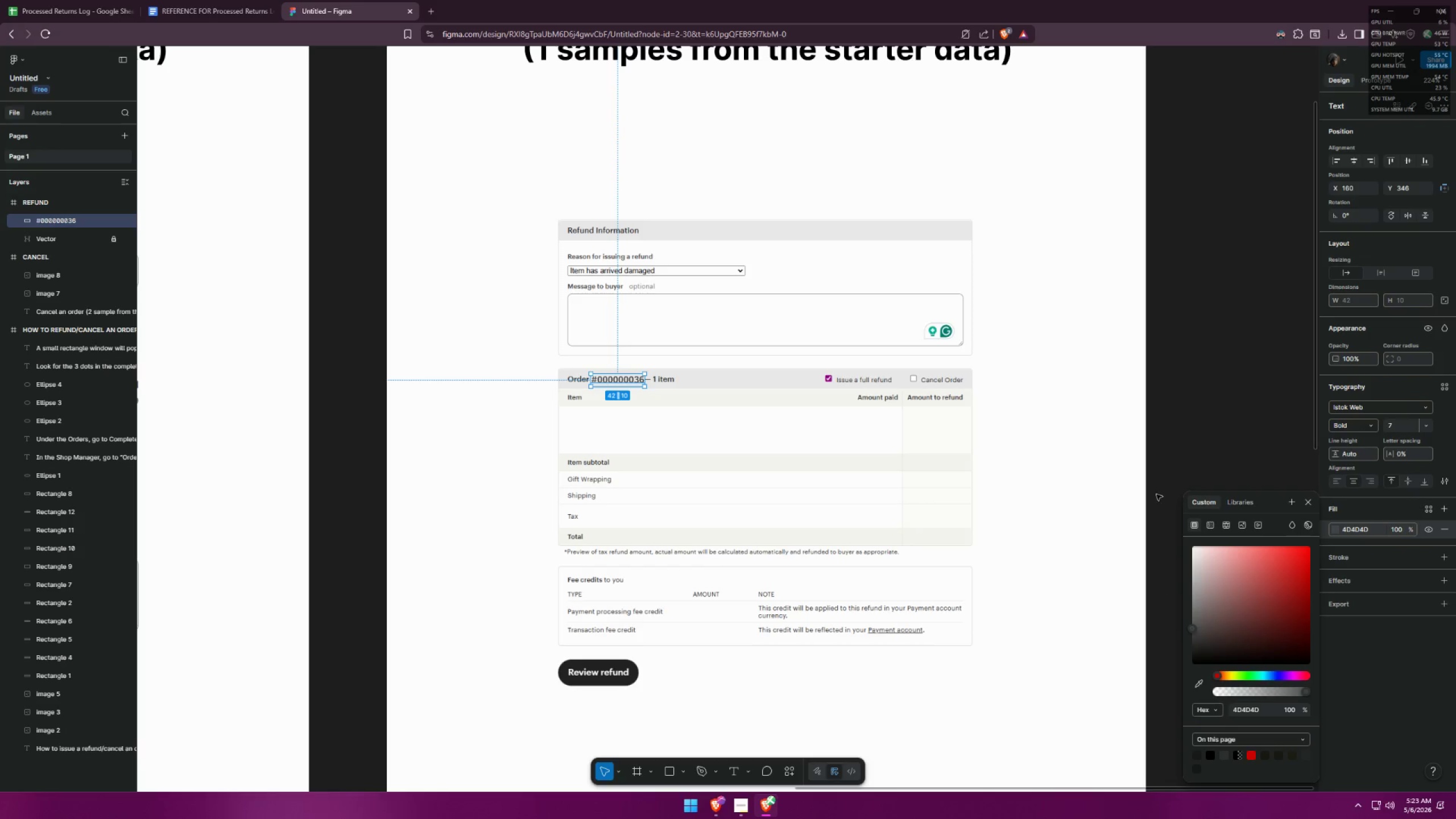 
left_click([1177, 378])
 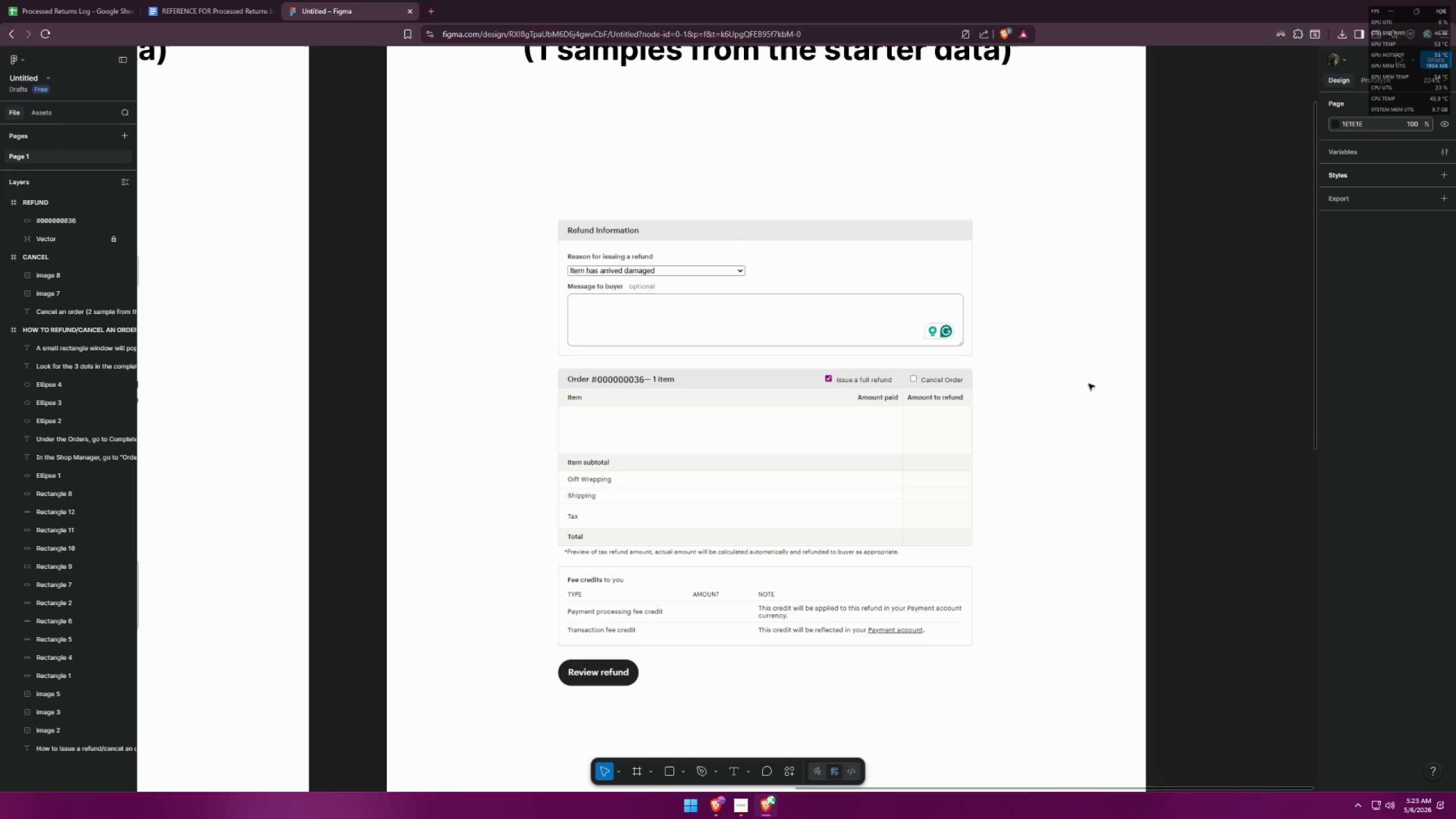 
hold_key(key=ControlLeft, duration=0.59)
scroll: coordinate [608, 375], scroll_direction: up, amount: 9.0
 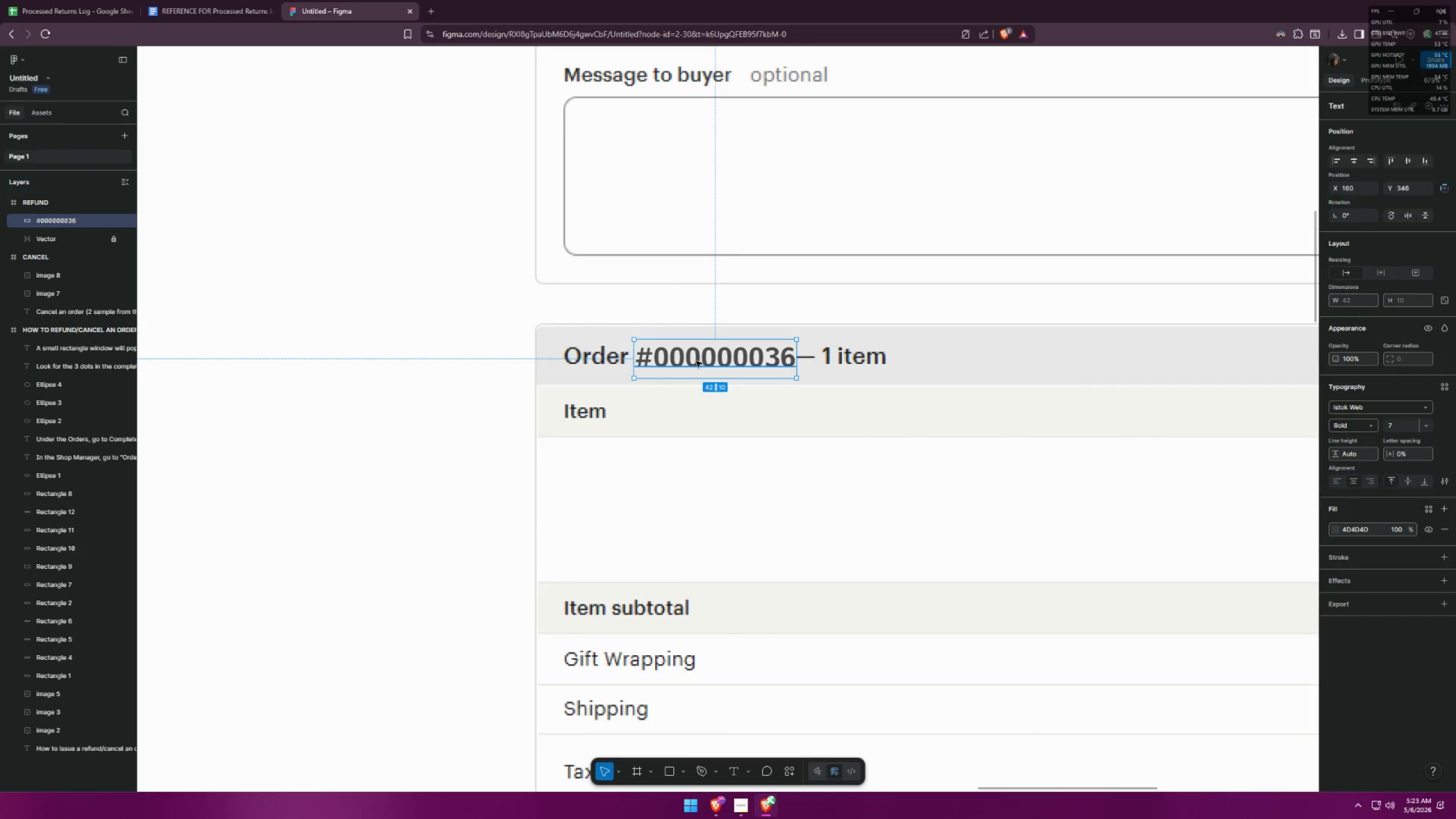 
double_click([697, 361])
 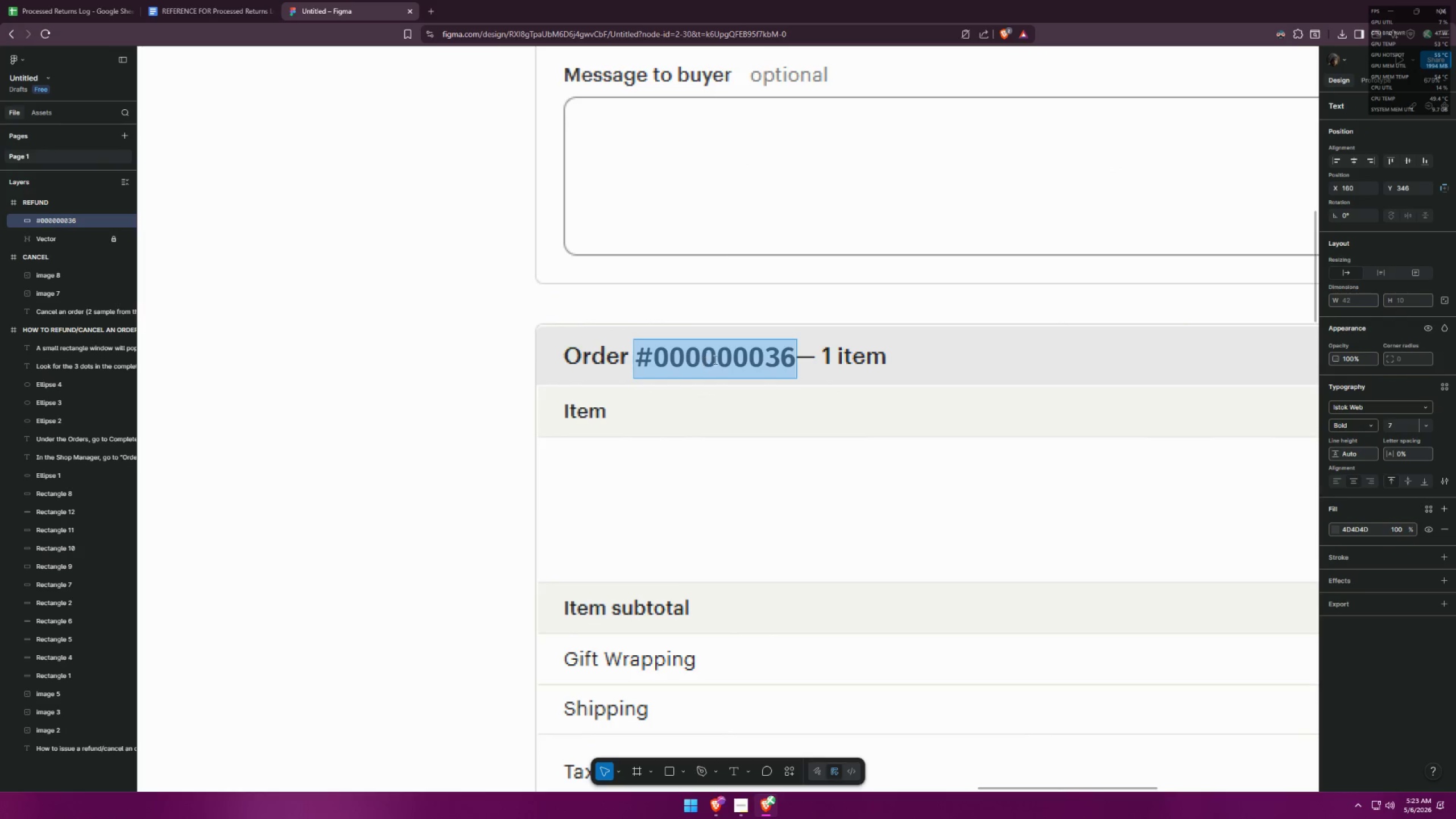 
triple_click([718, 358])
 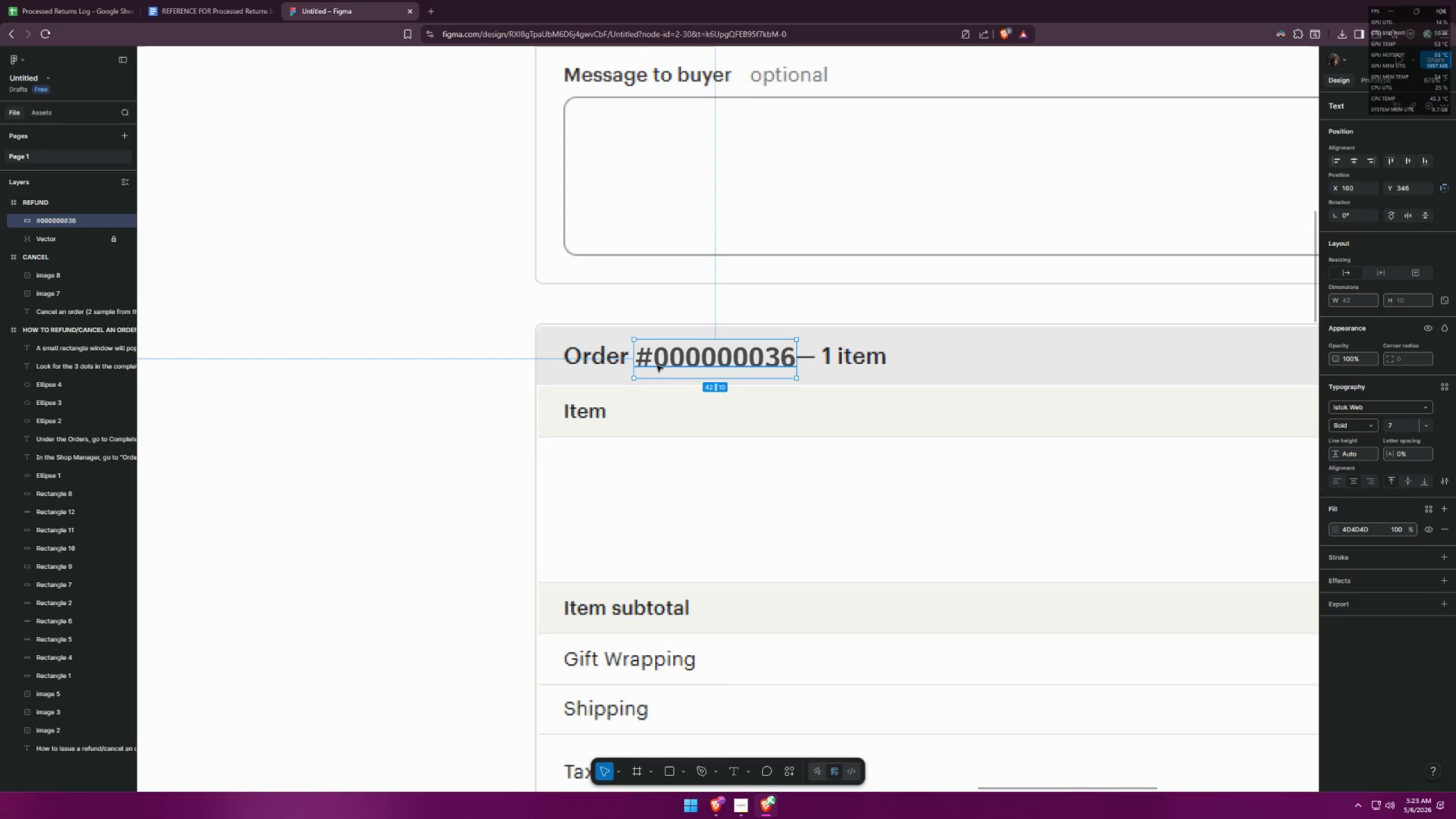 
left_click([572, 280])
 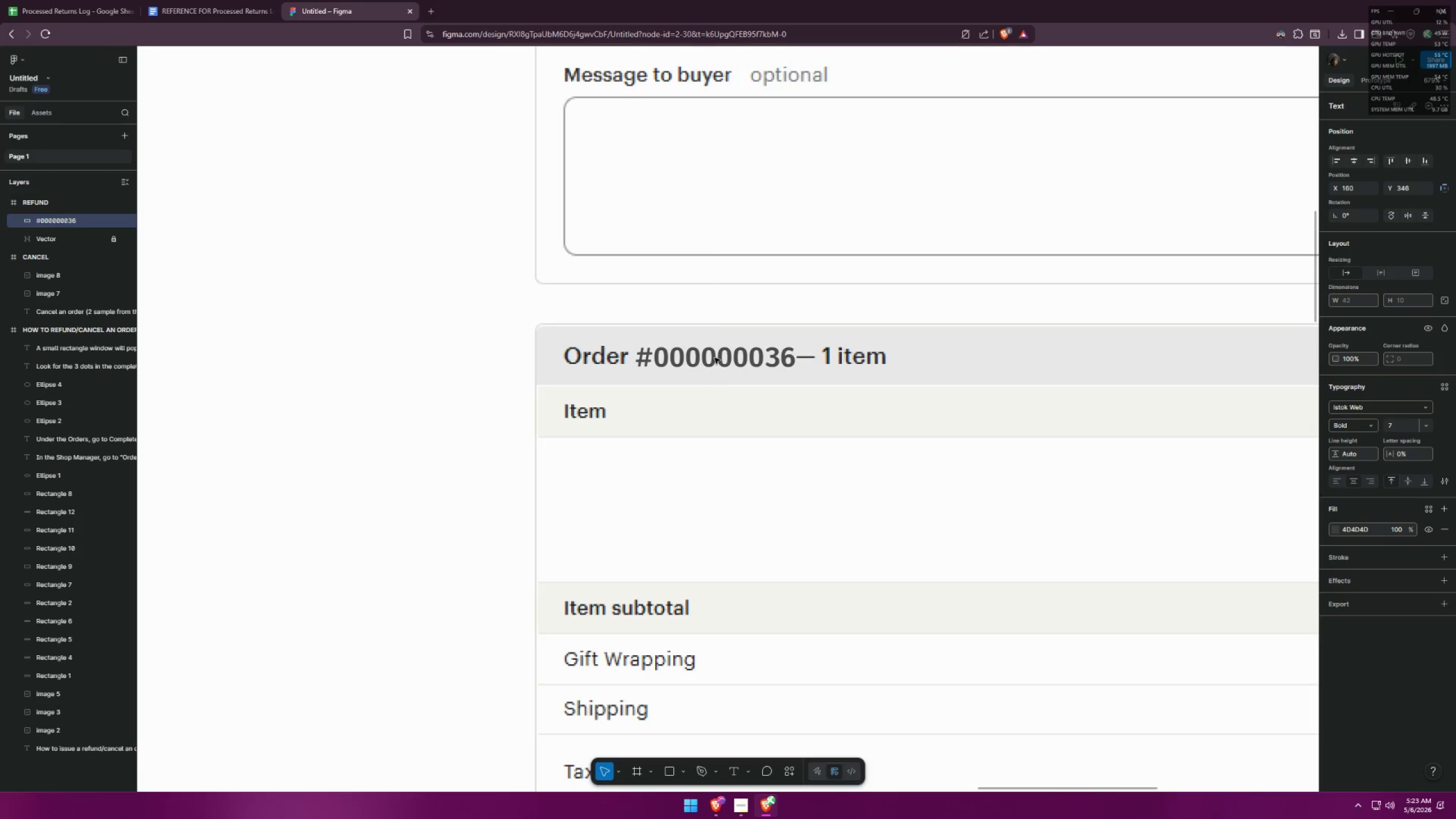 
hold_key(key=ControlLeft, duration=1.52)
left_click([454, 412])
 